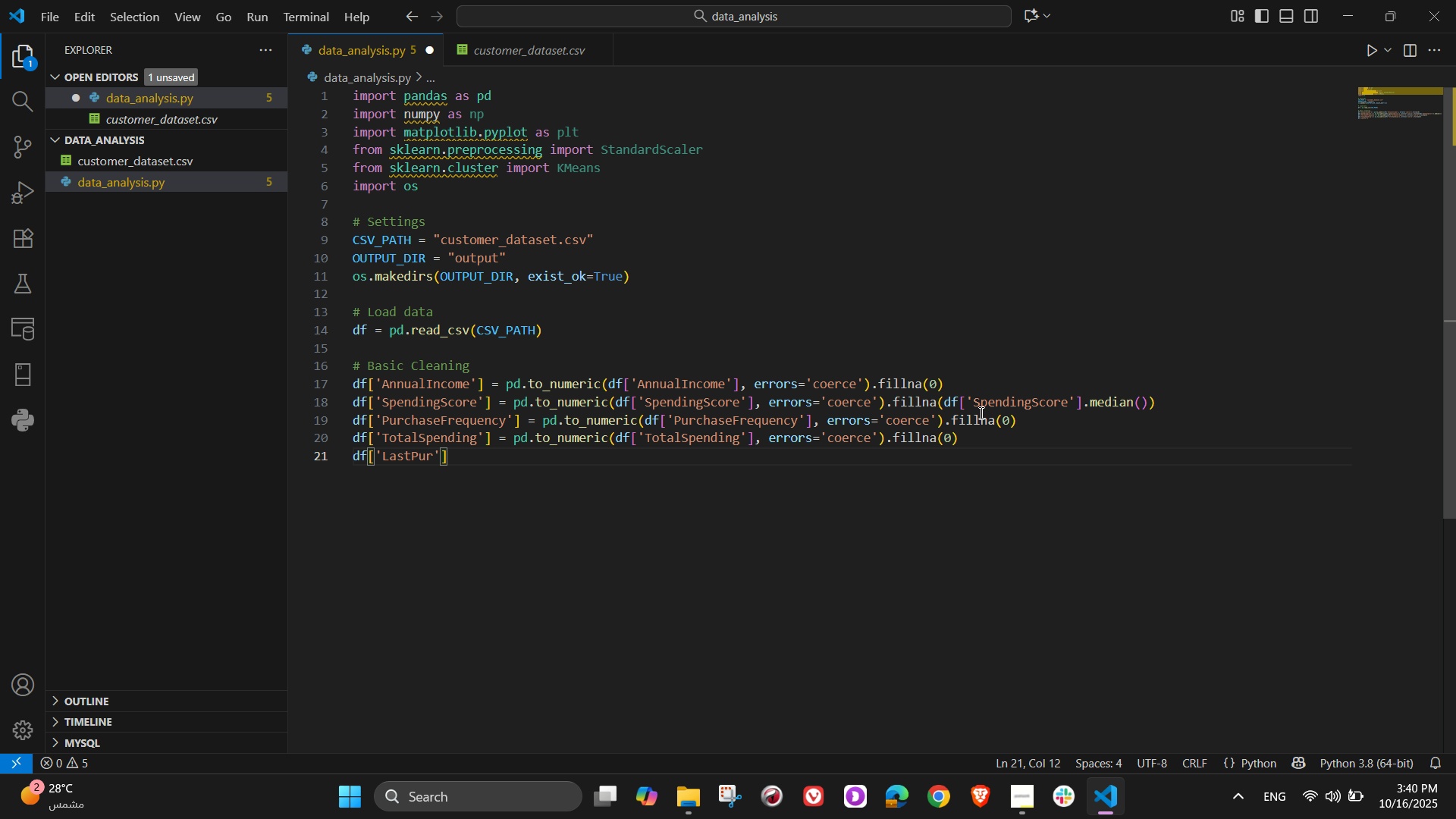 
wait(8.81)
 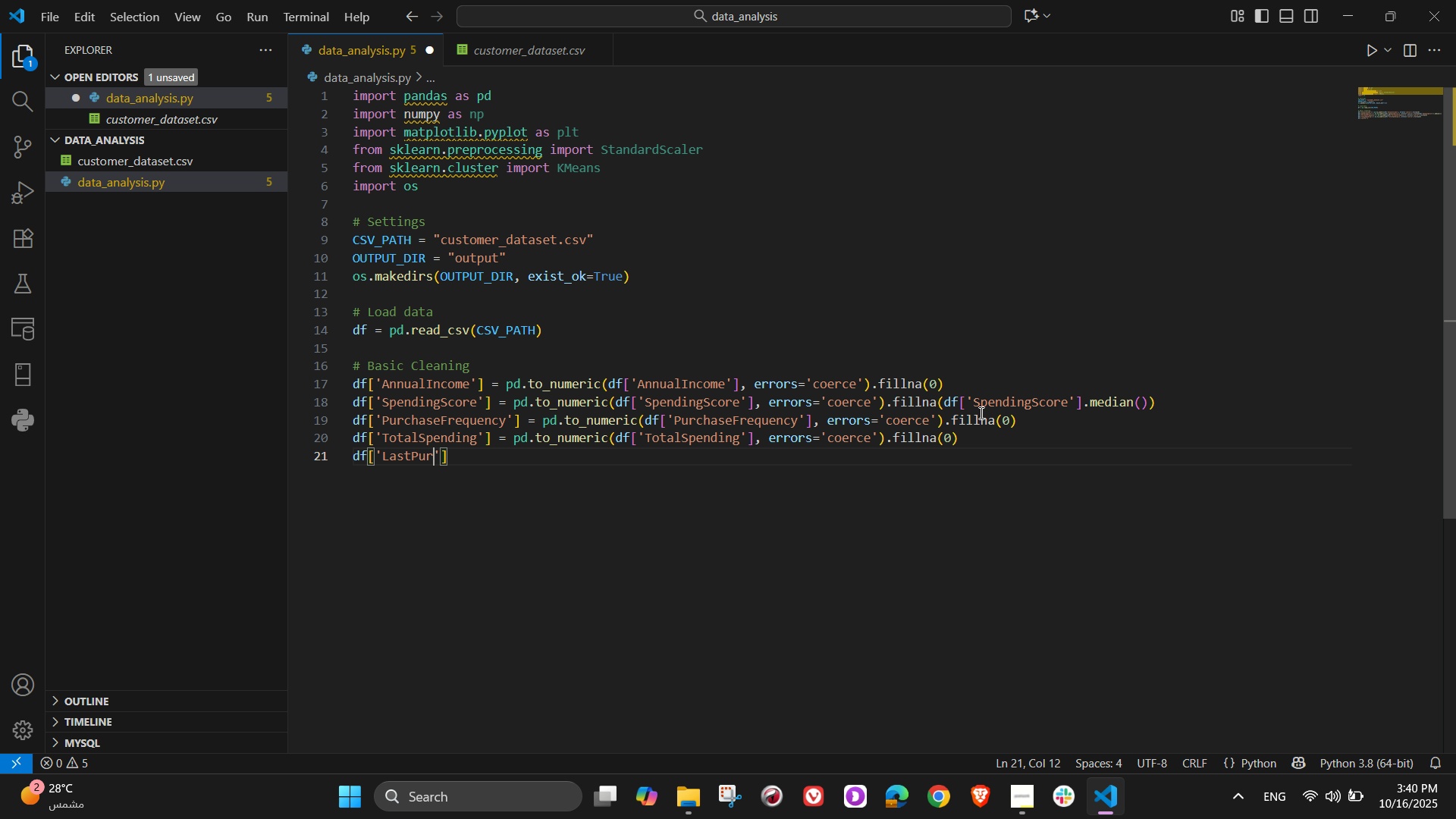 
type(chaseDaysAgo)
 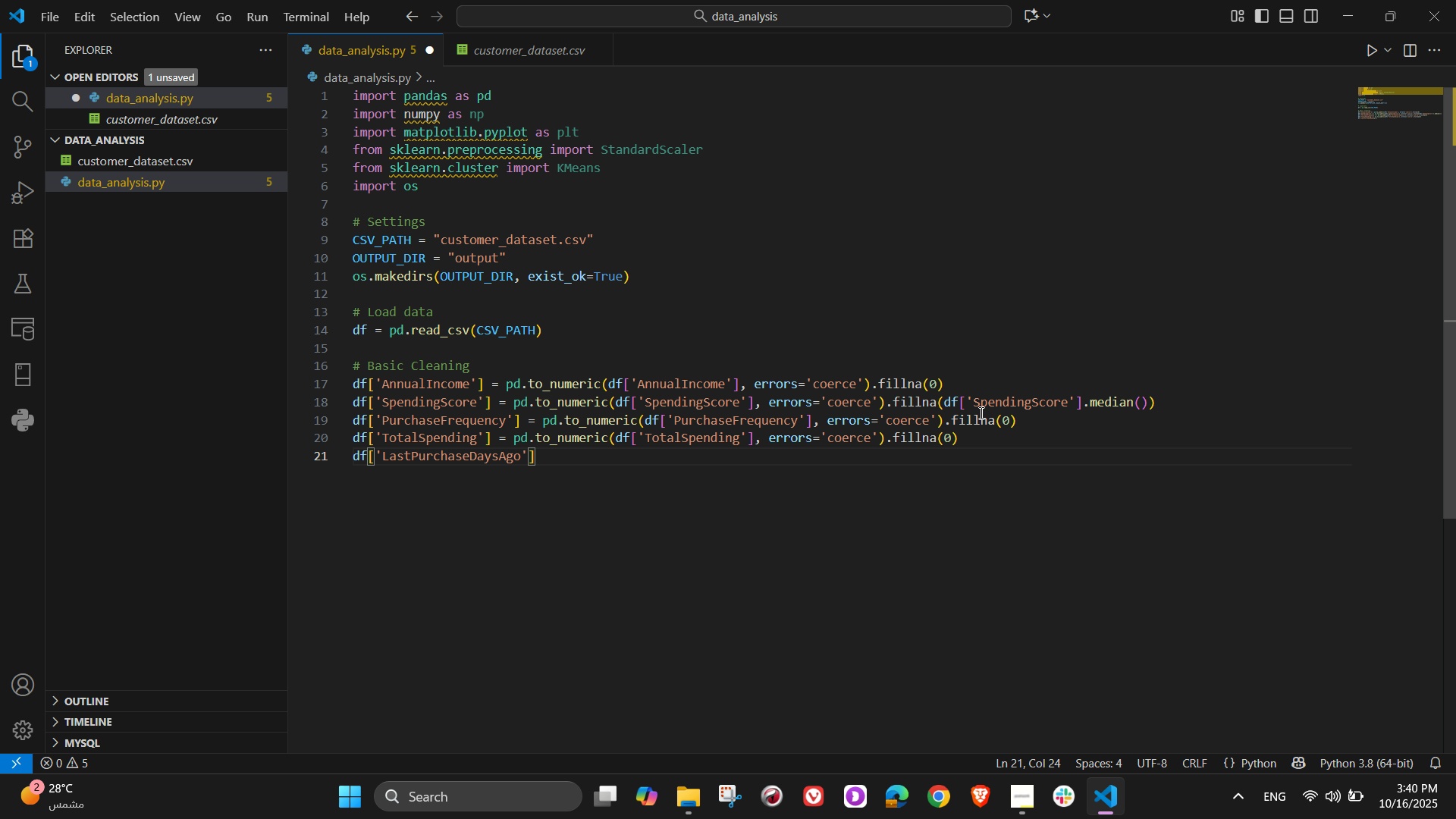 
key(ArrowRight)
 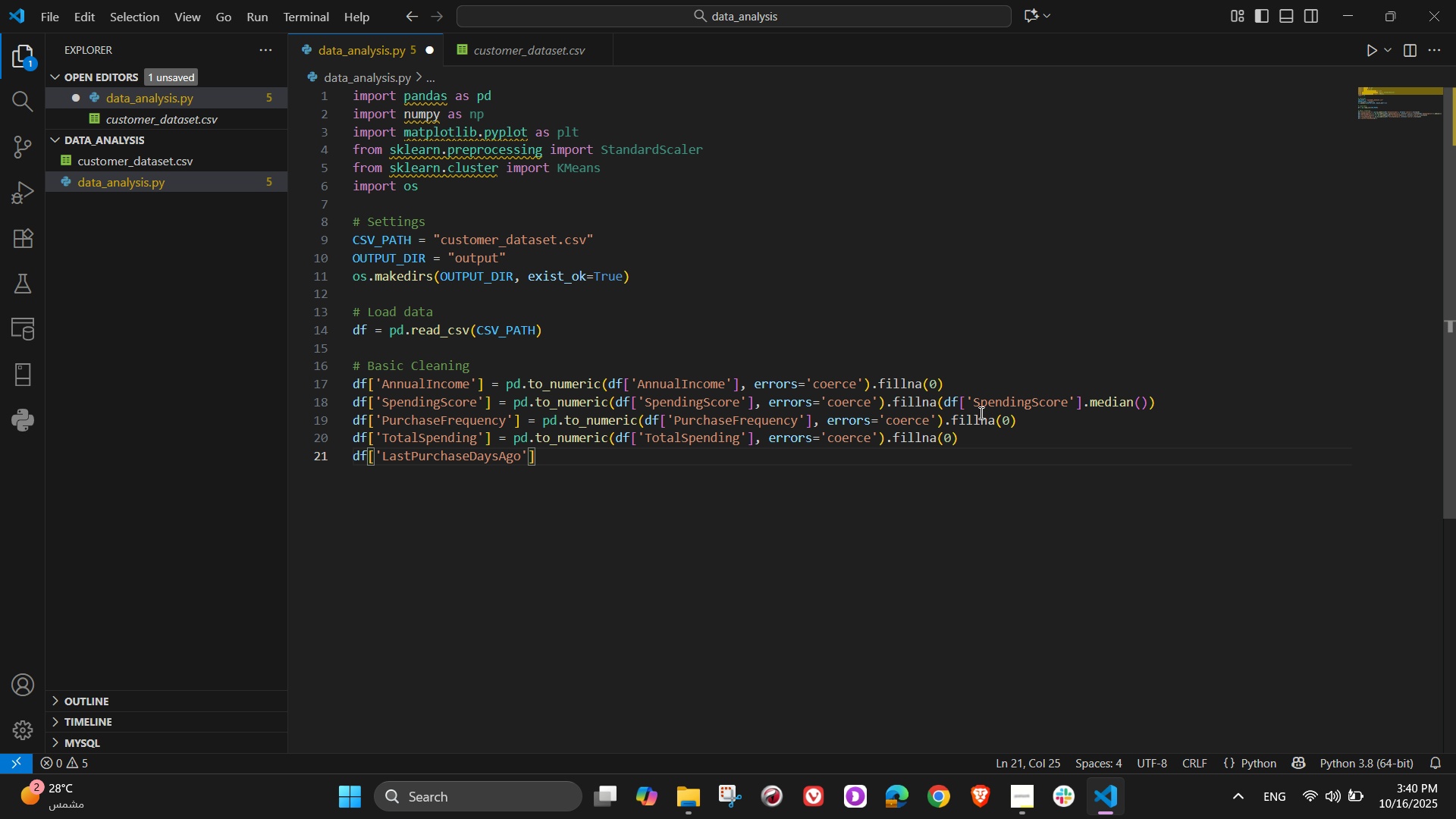 
key(ArrowRight)
 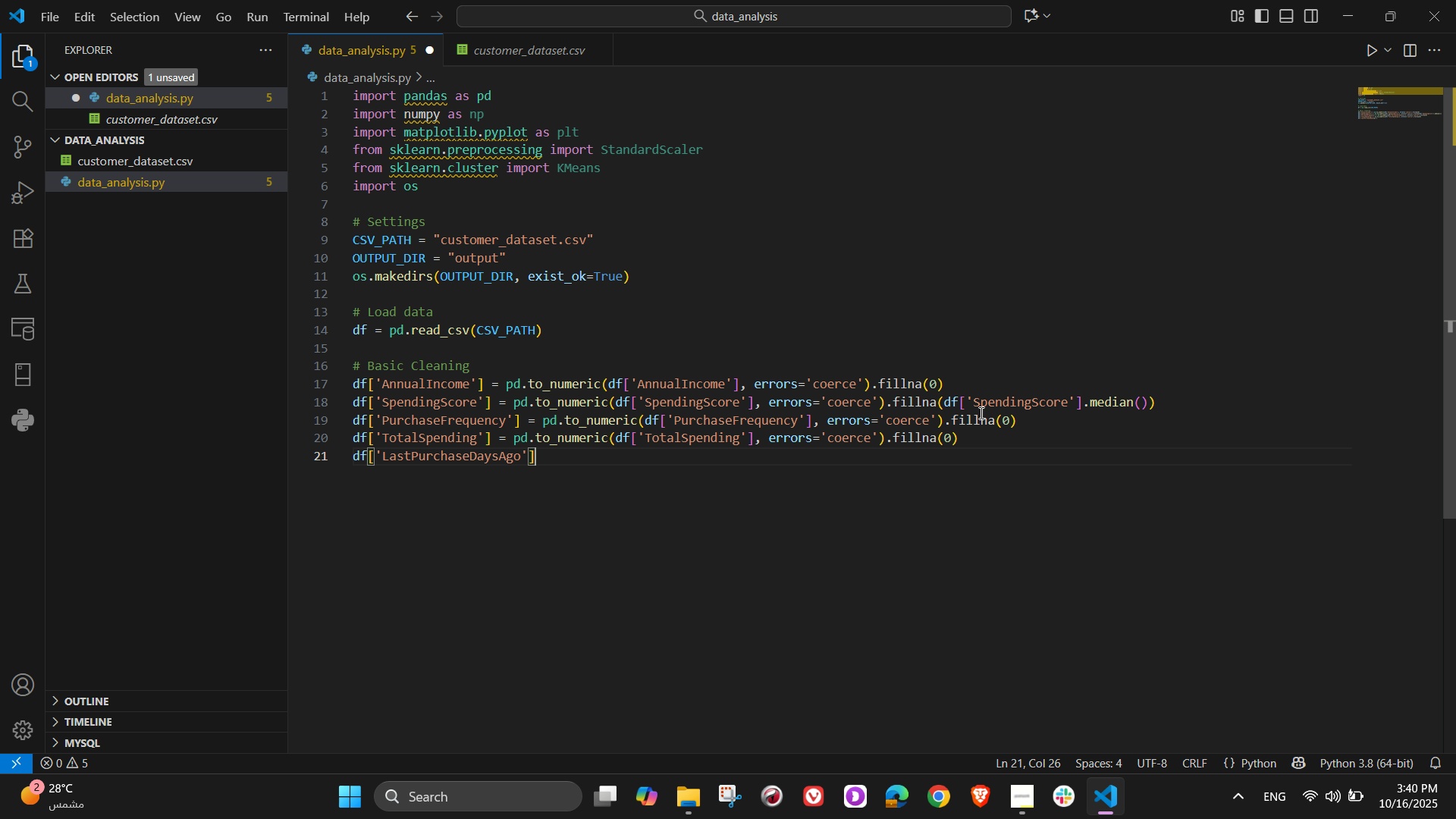 
type( = pd)
 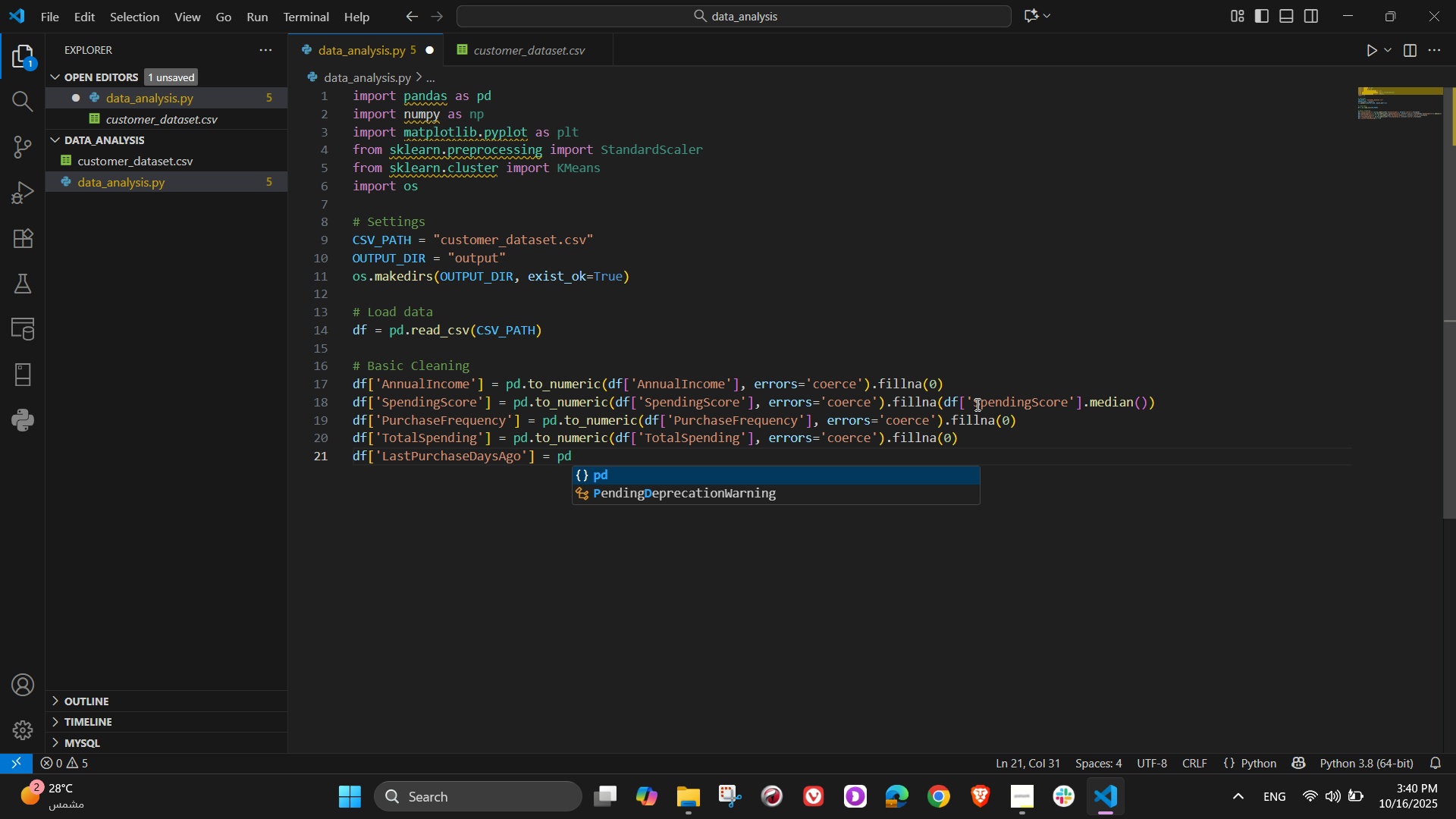 
wait(9.35)
 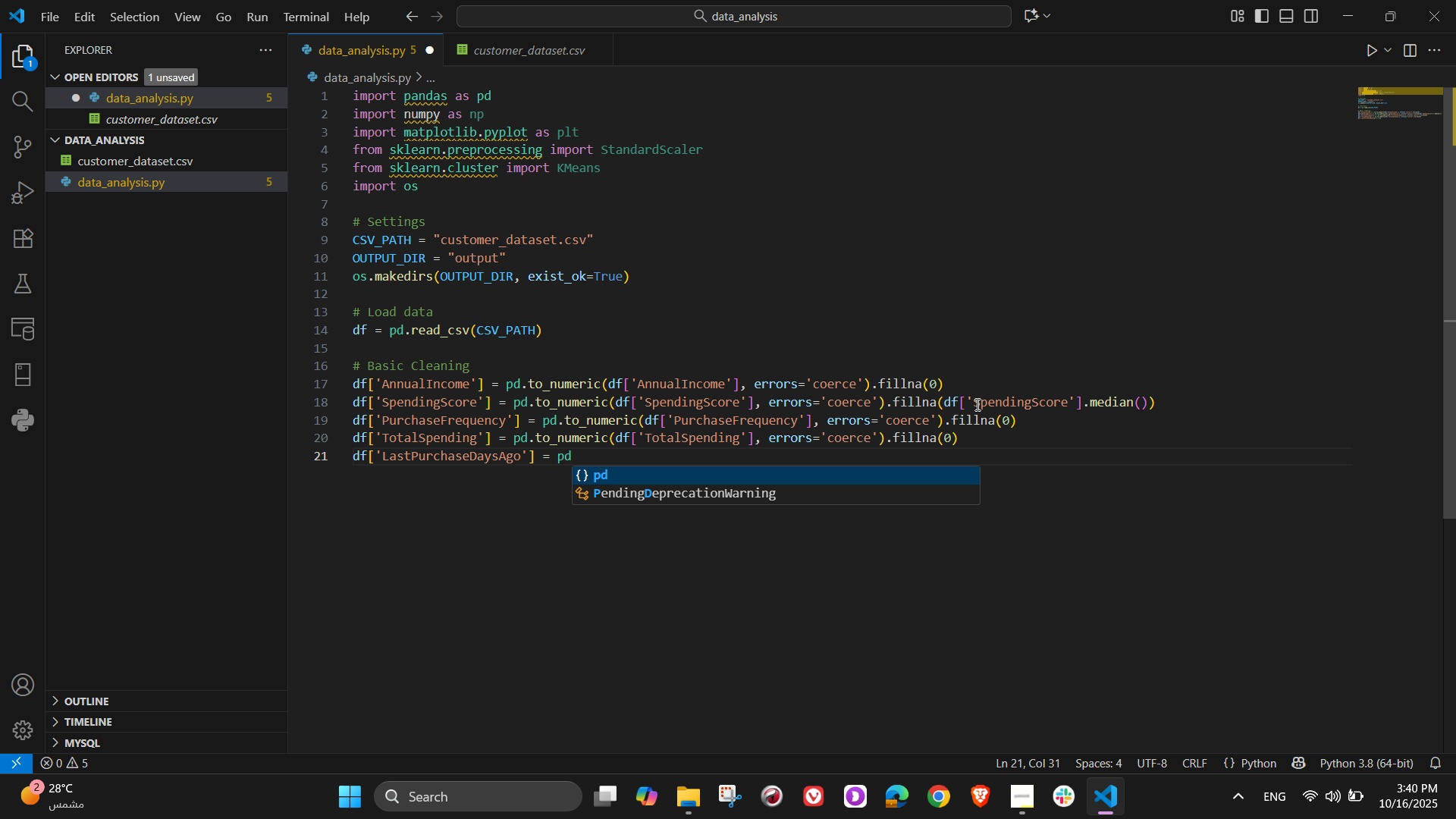 
key(NumpadDecimal)
 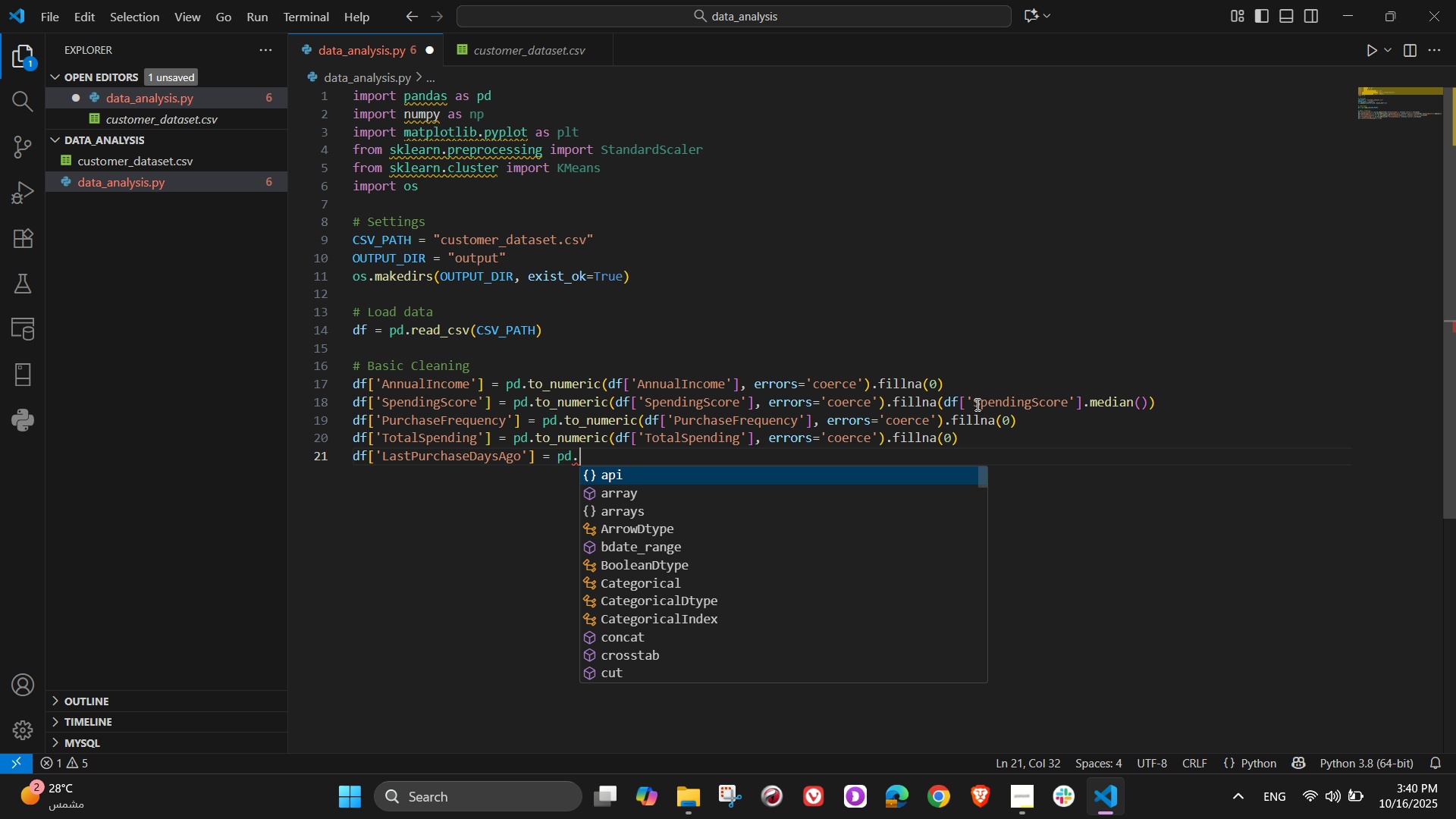 
wait(10.96)
 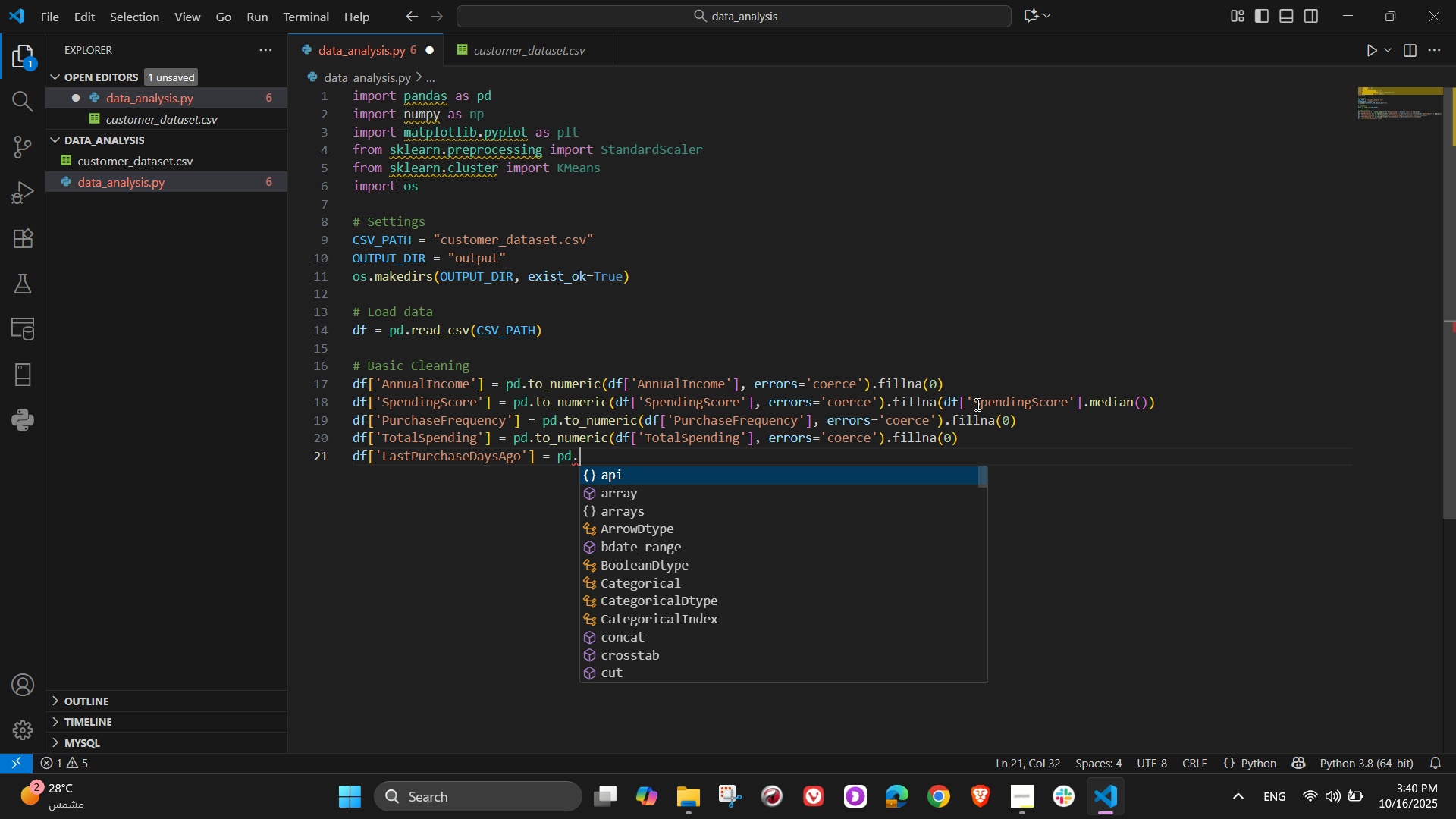 
type(to_numeric(df)
 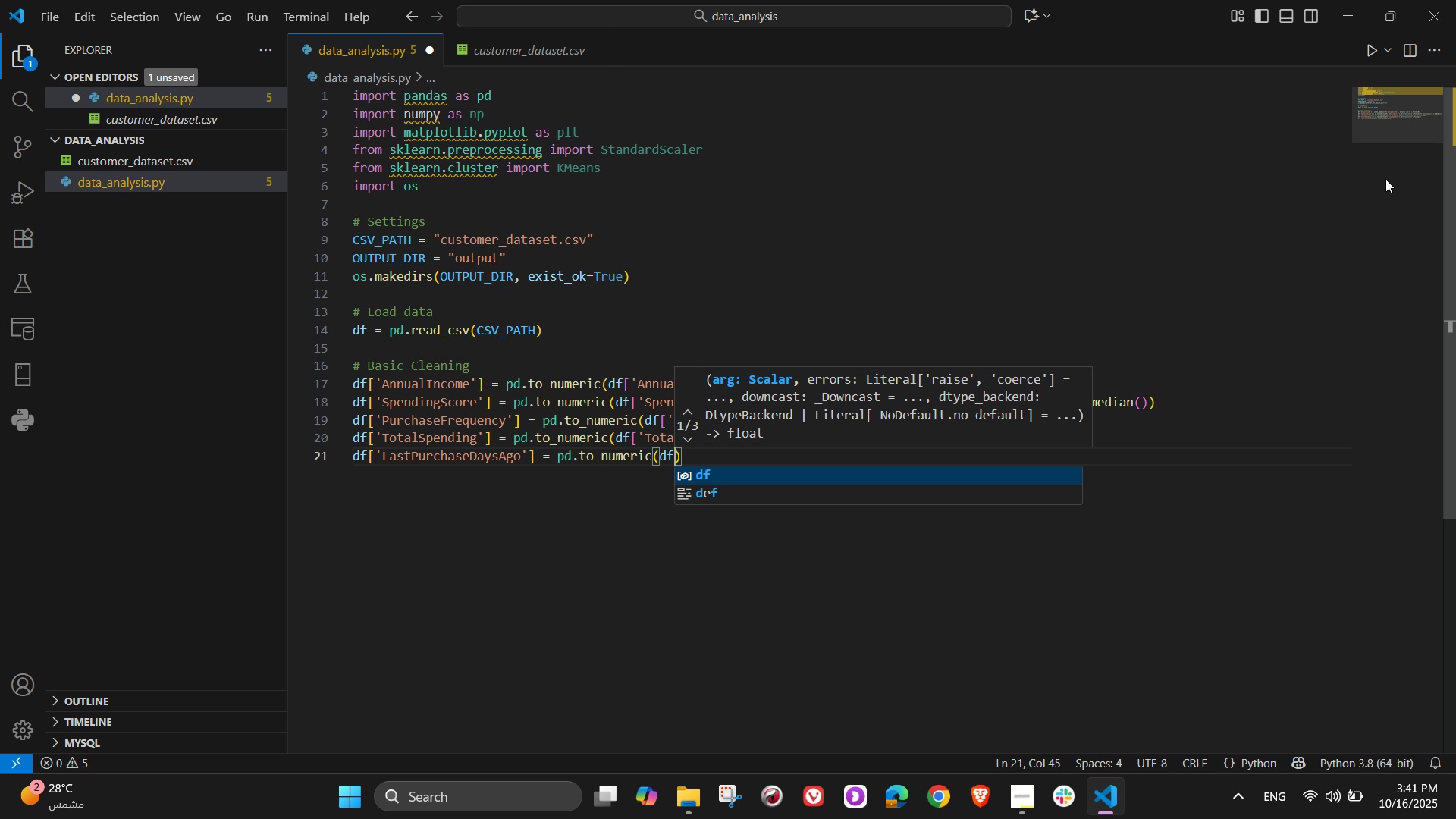 
wait(5.14)
 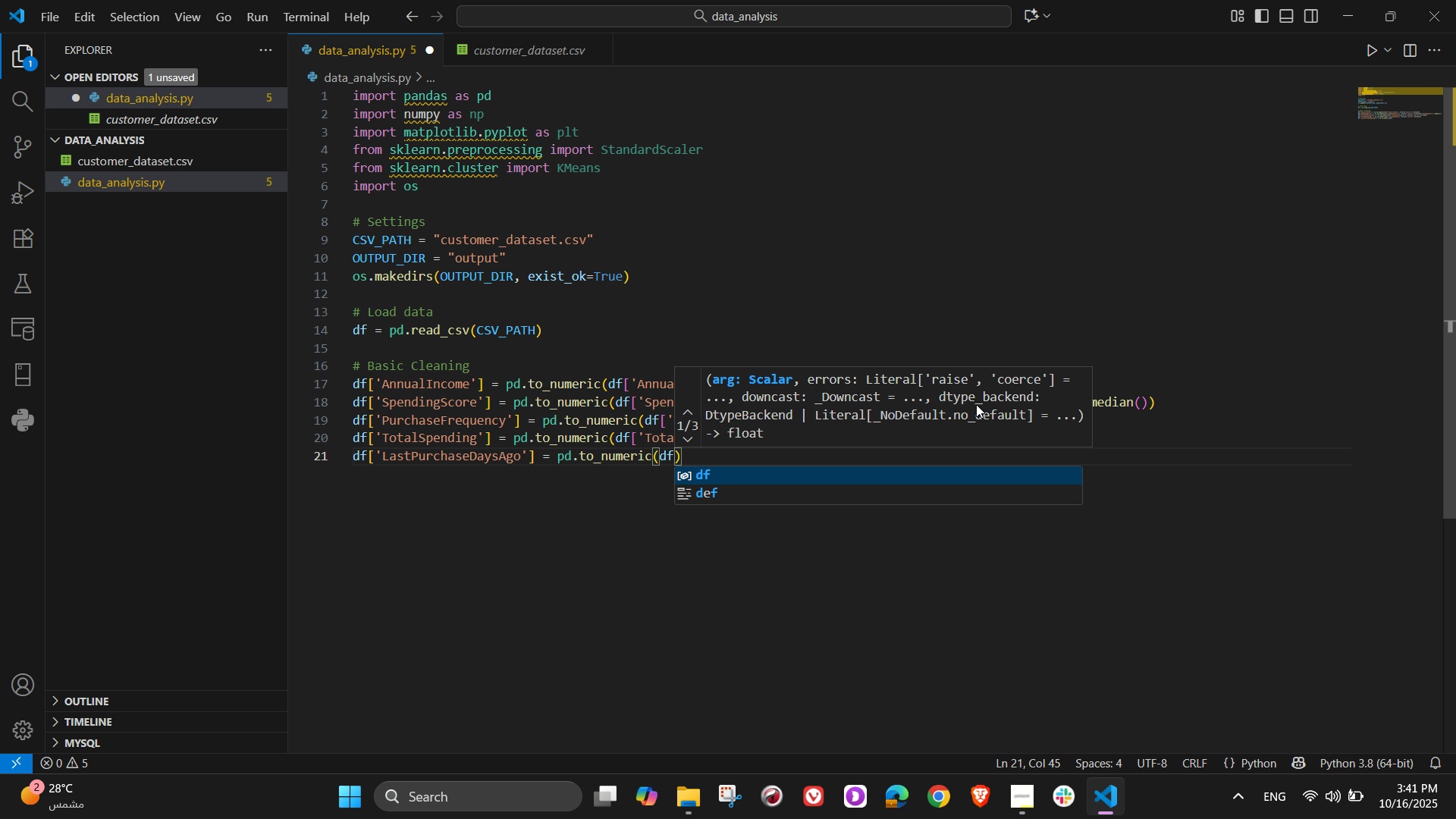 
type([LastPurchaseDayAgo')
 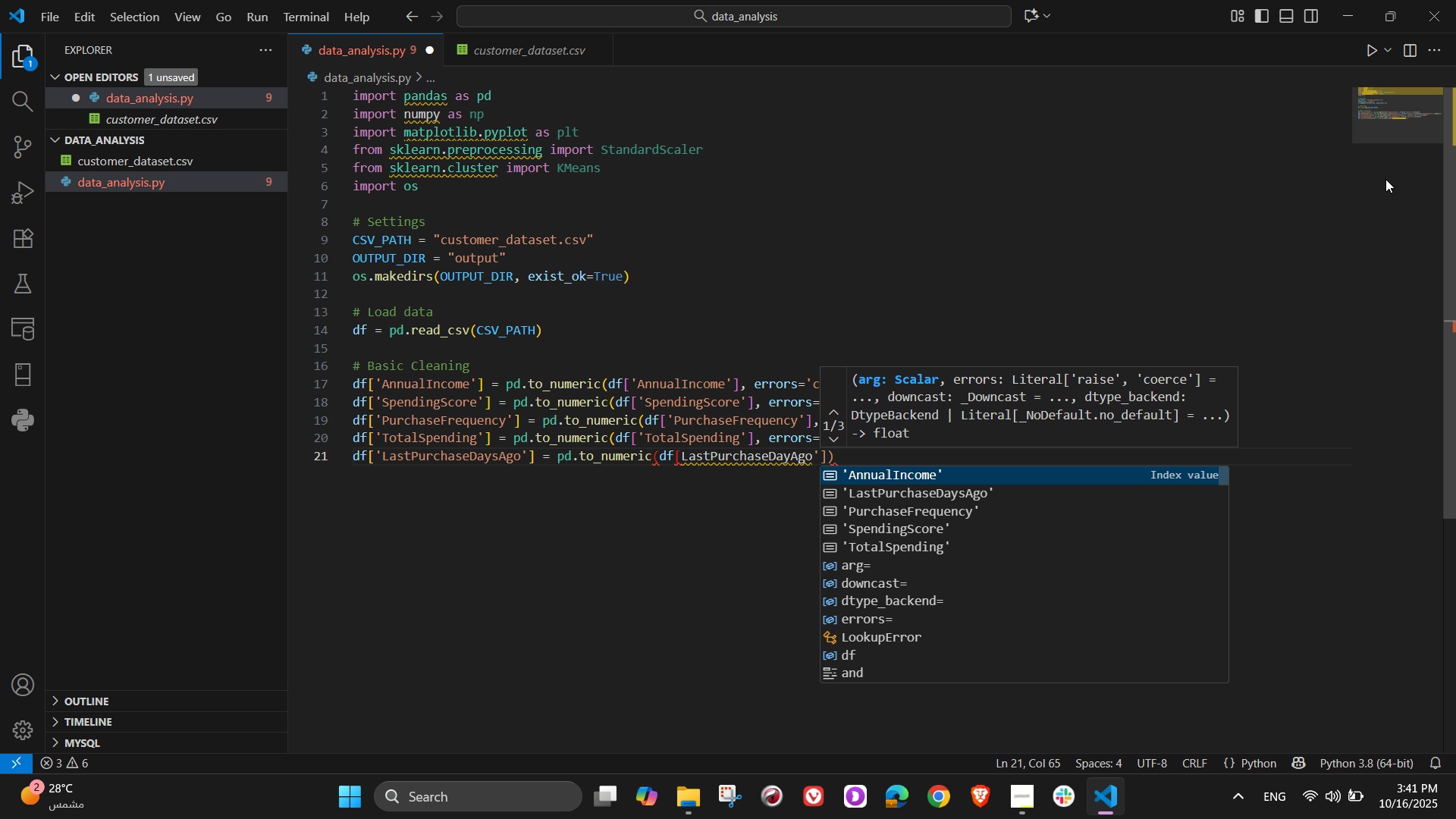 
hold_key(key=ArrowLeft, duration=1.37)
 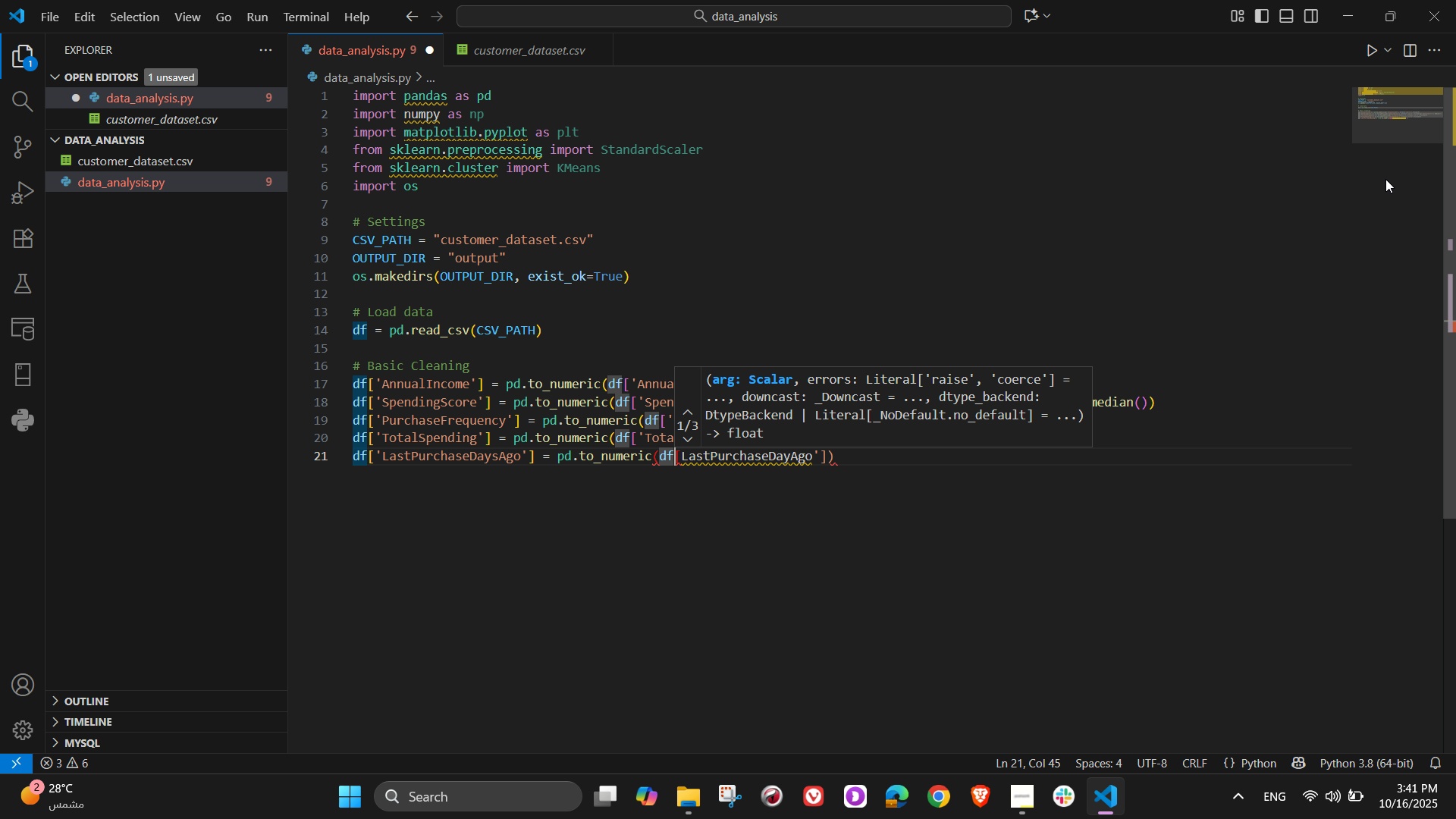 
key(ArrowRight)
 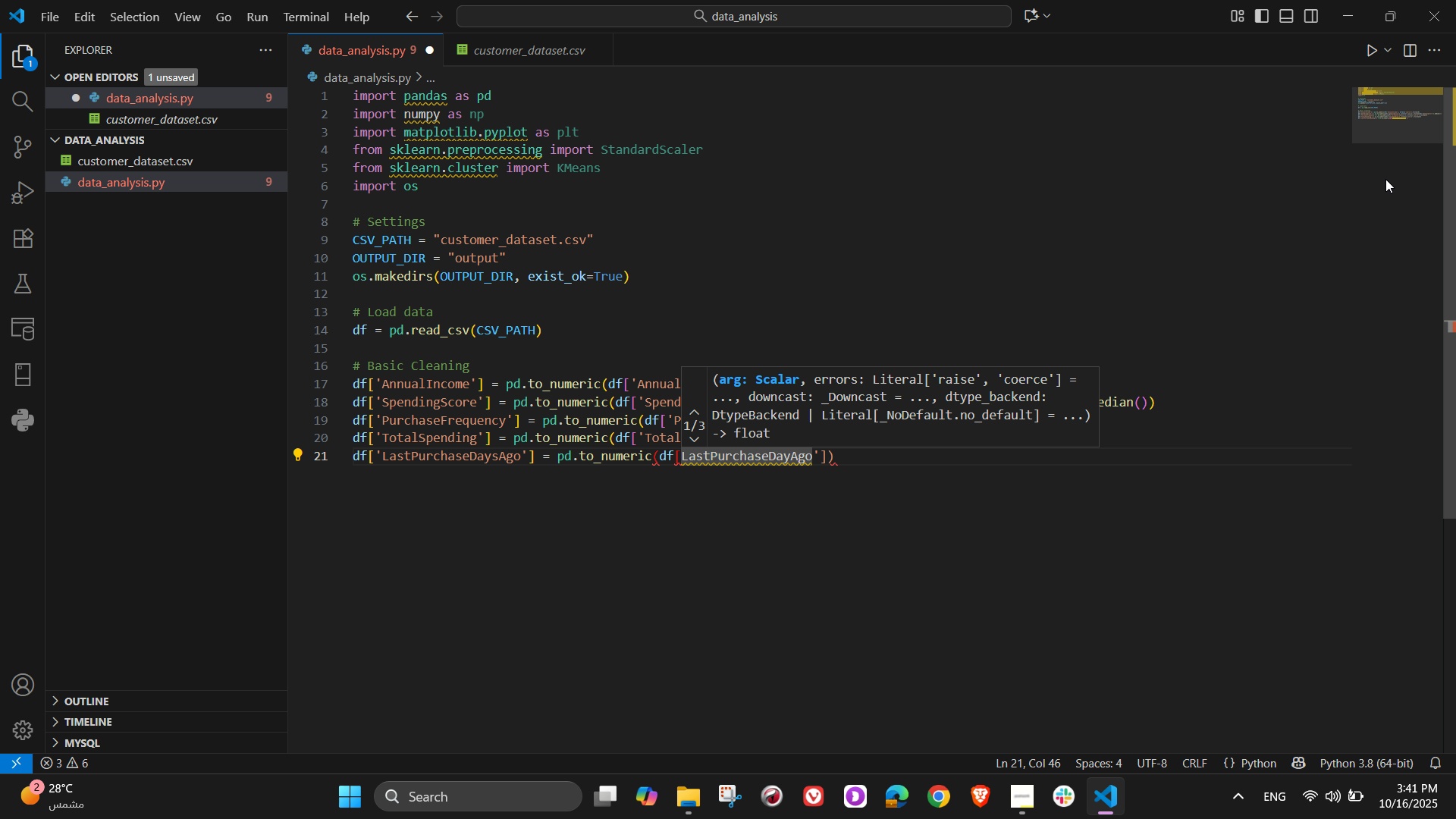 
key(Quote)
 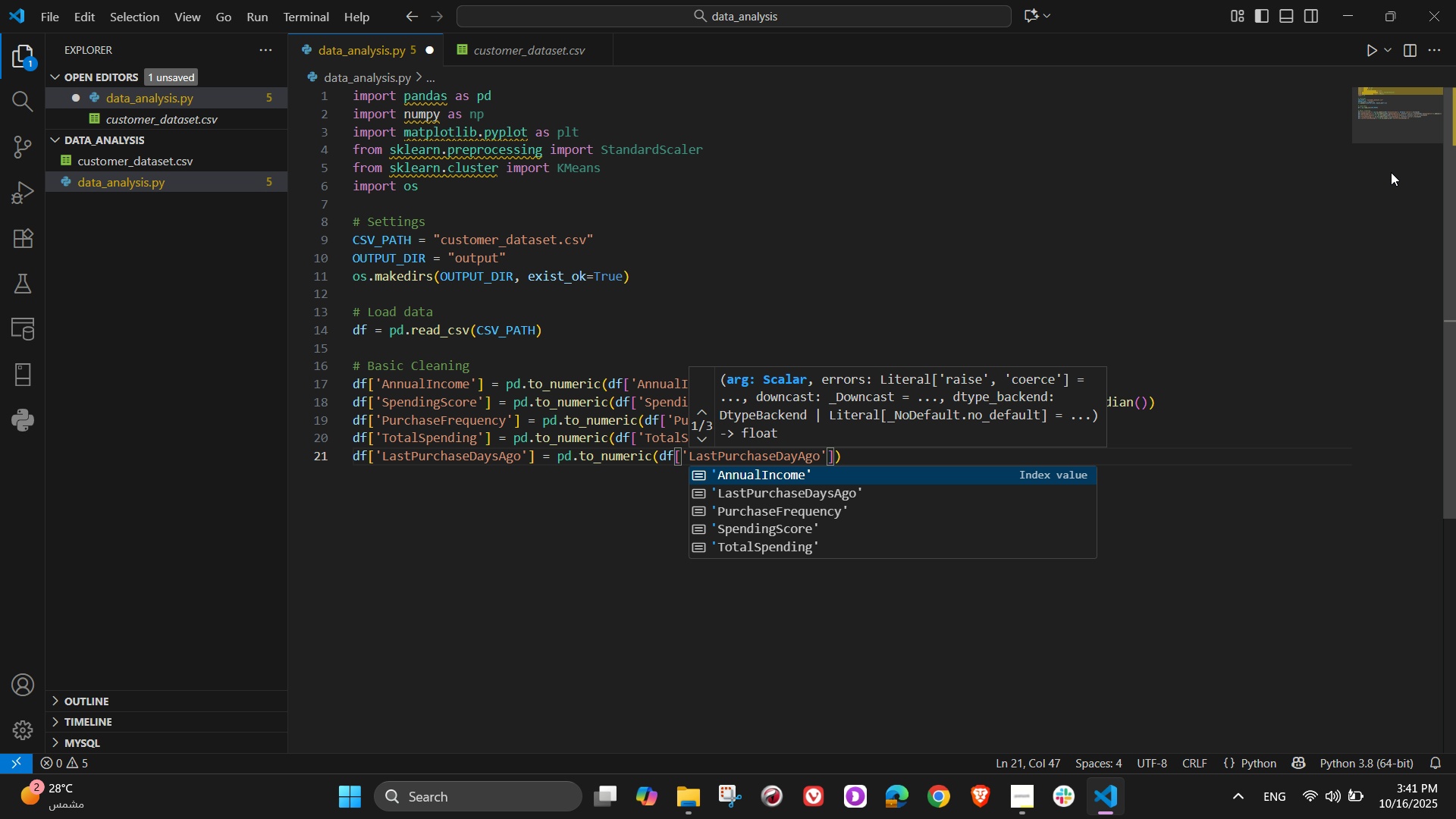 
hold_key(key=ArrowRight, duration=1.33)
 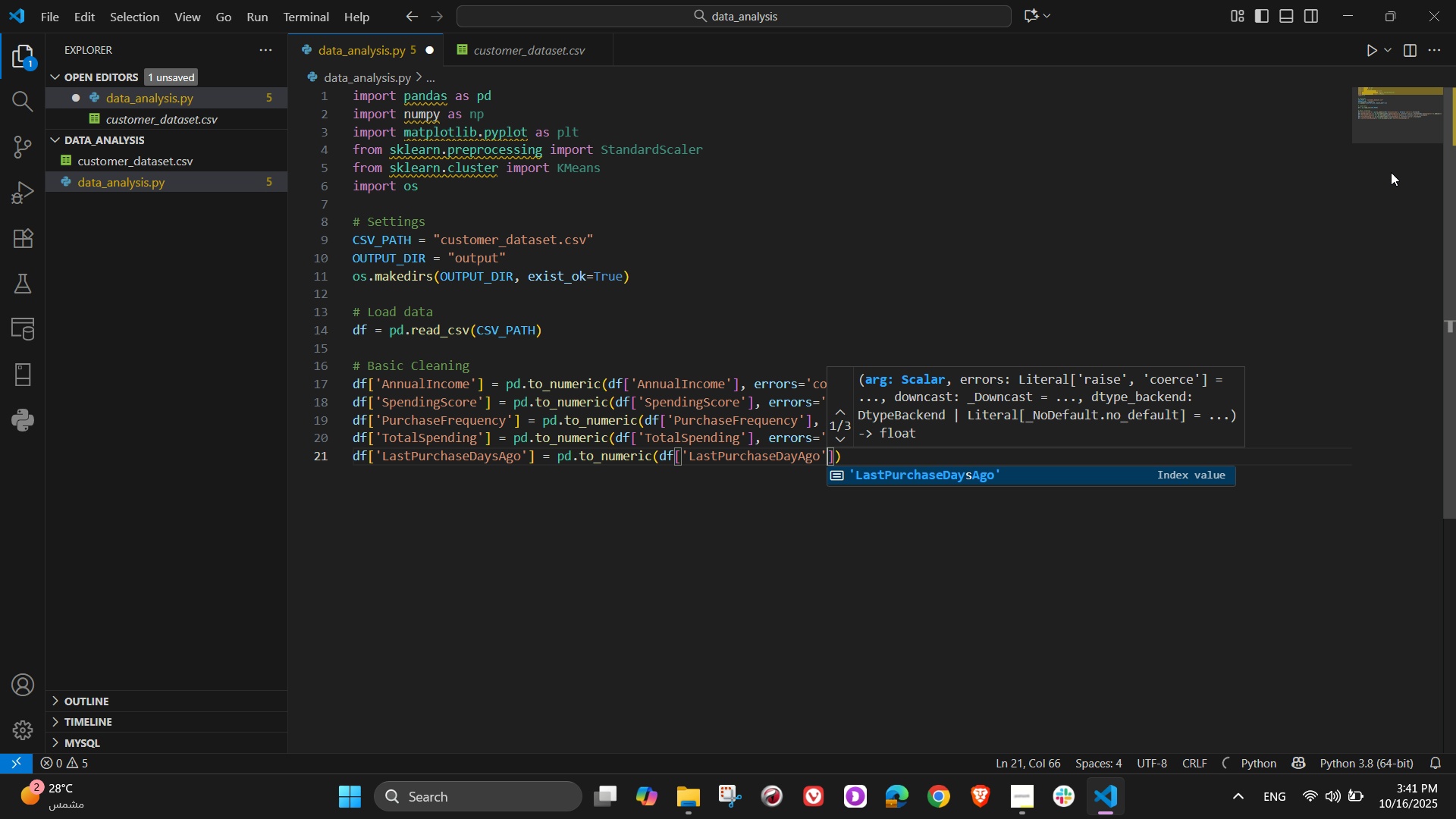 
key(ArrowRight)
 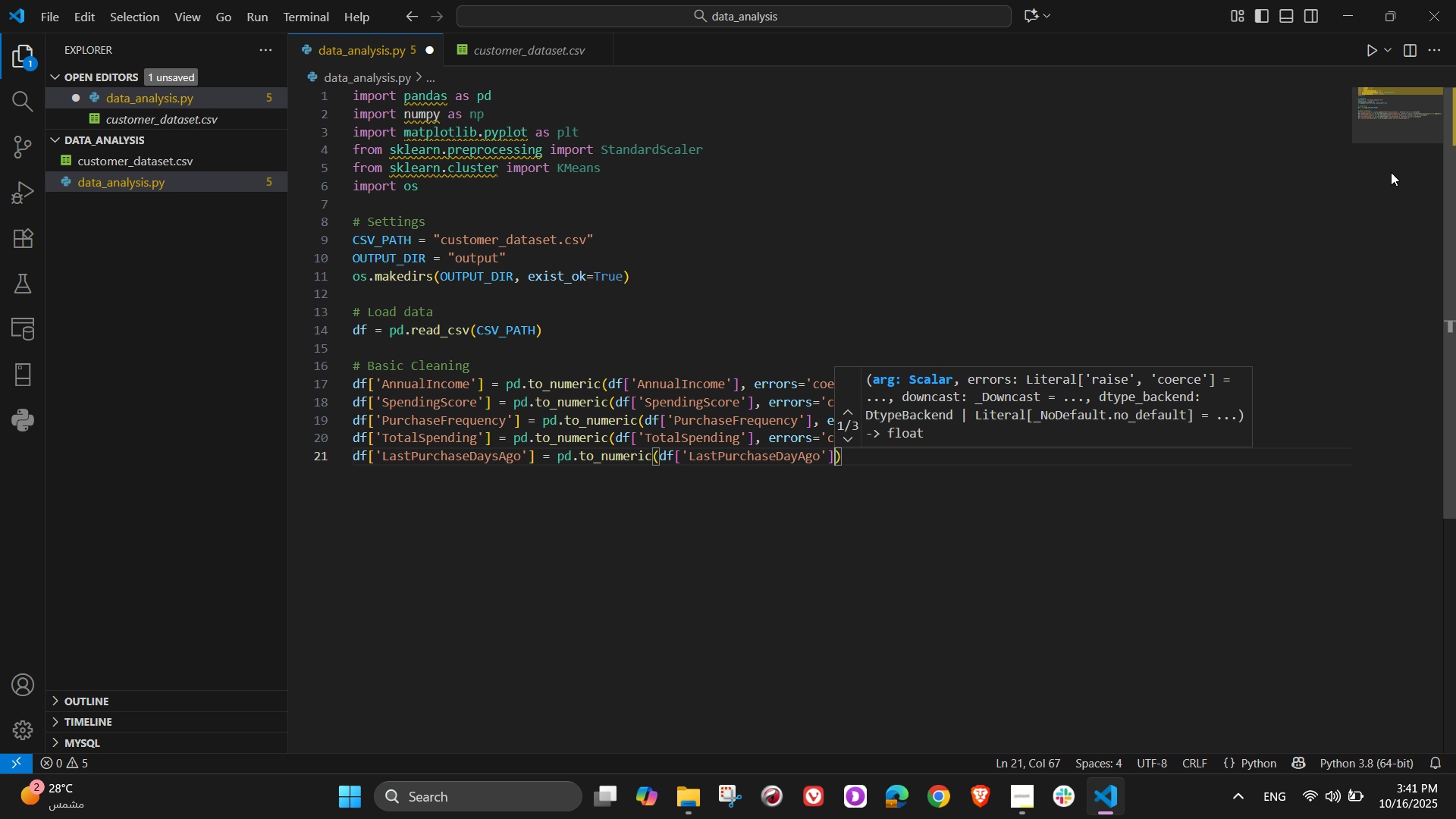 
type(, errors=')
key(Tab)
 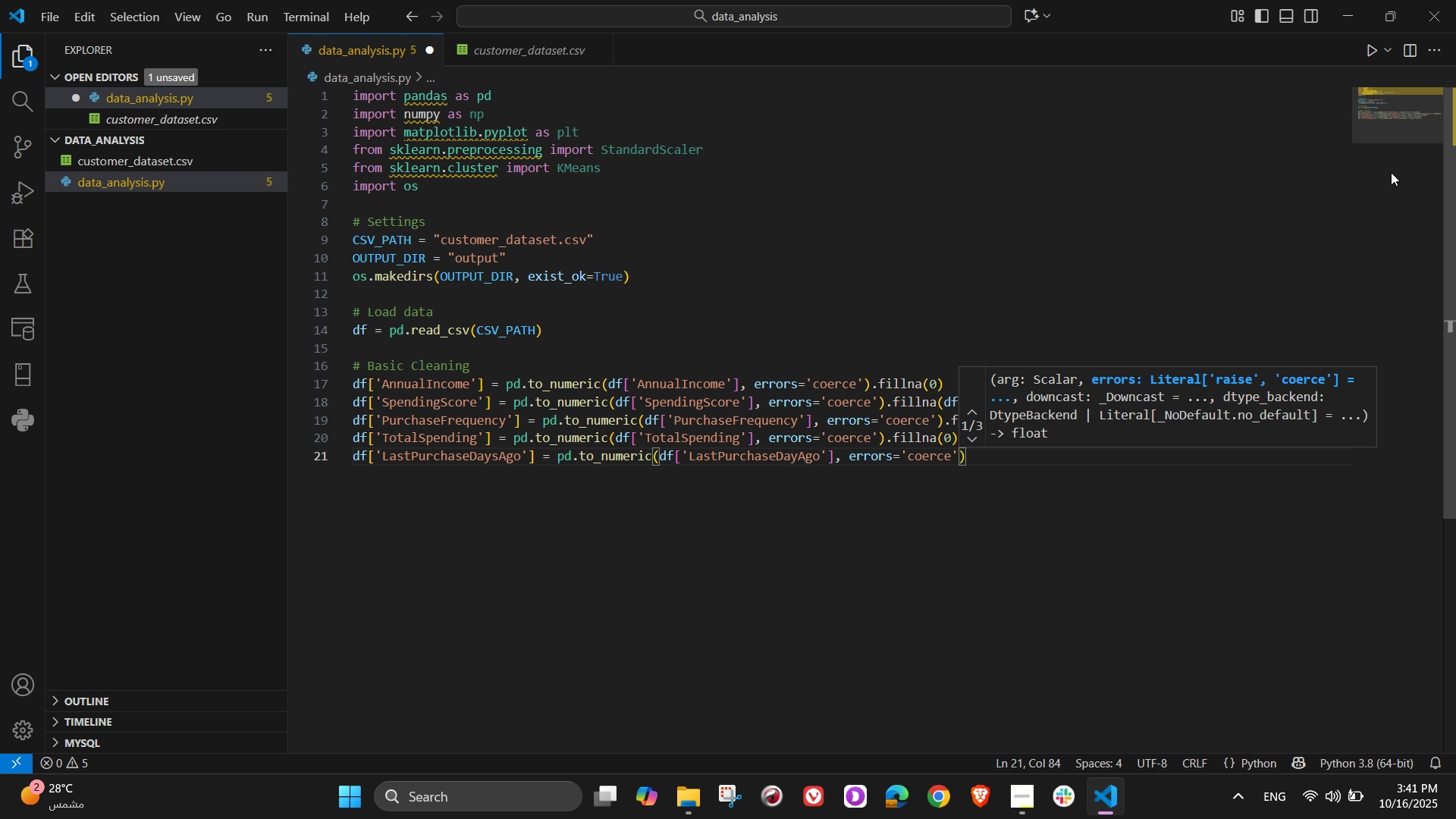 
key(ArrowRight)
 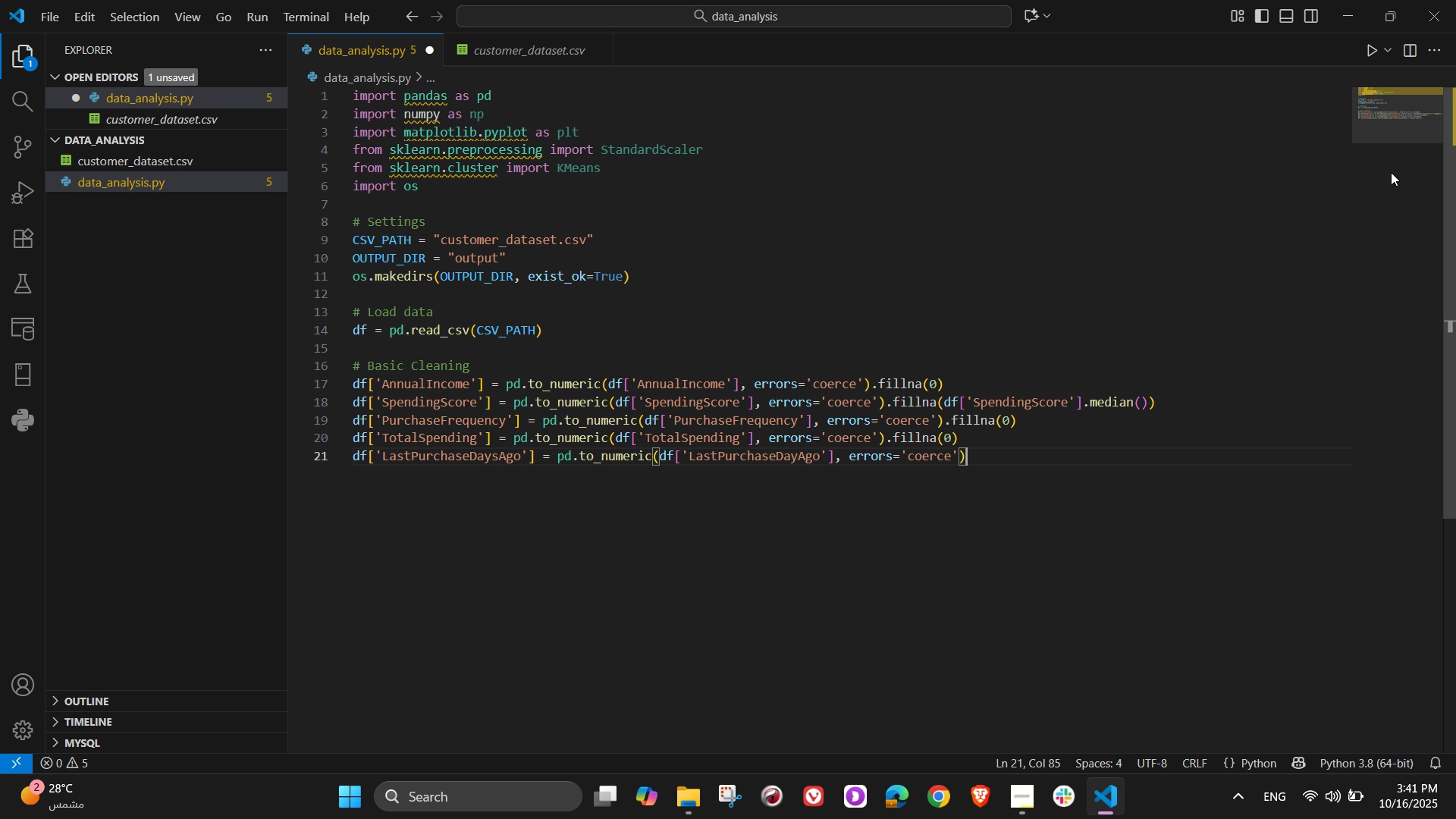 
type(.fillna9)
key(Backspace)
type((999)
 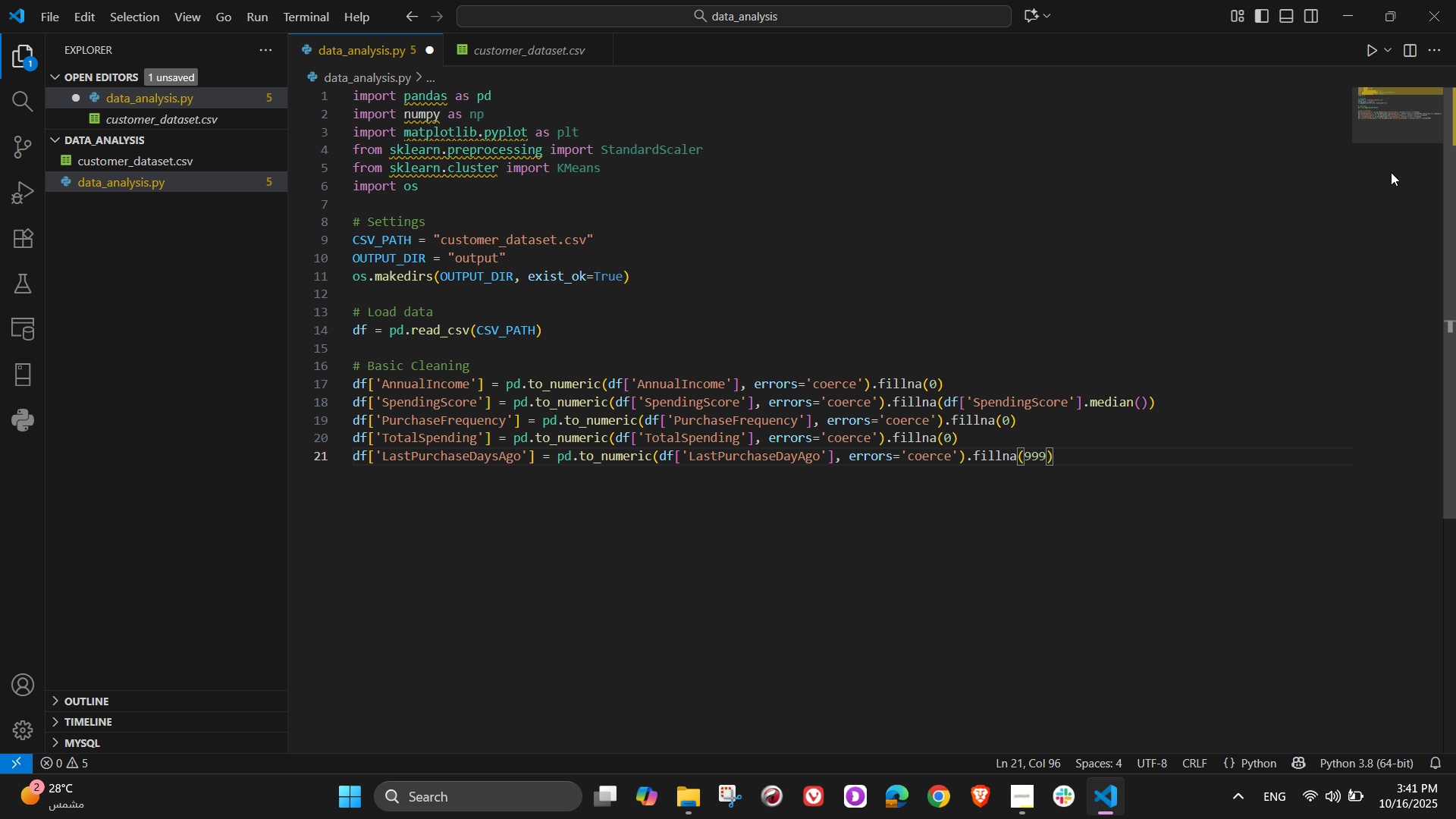 
key(ArrowRight)
 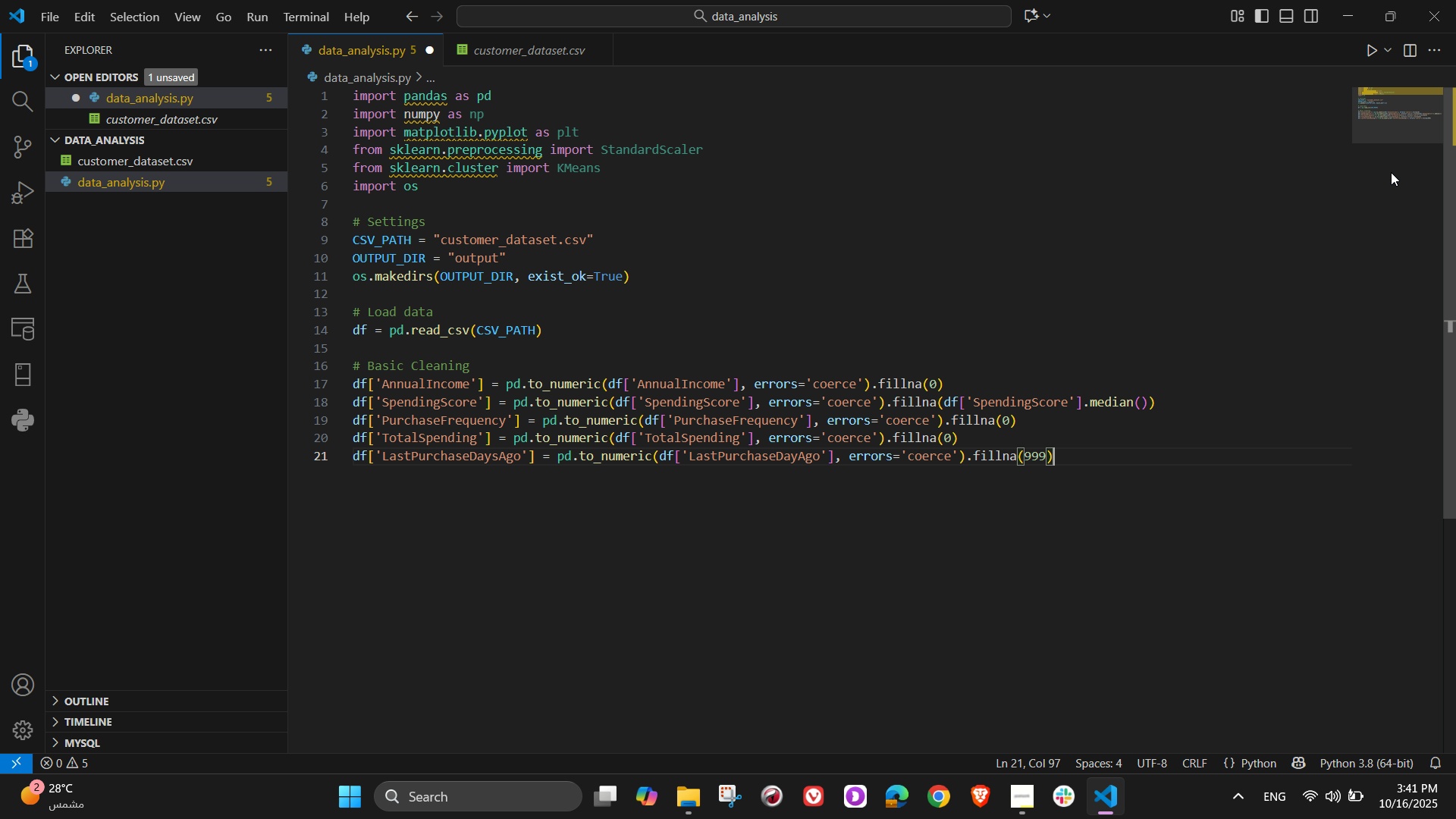 
key(NumpadEnter)
 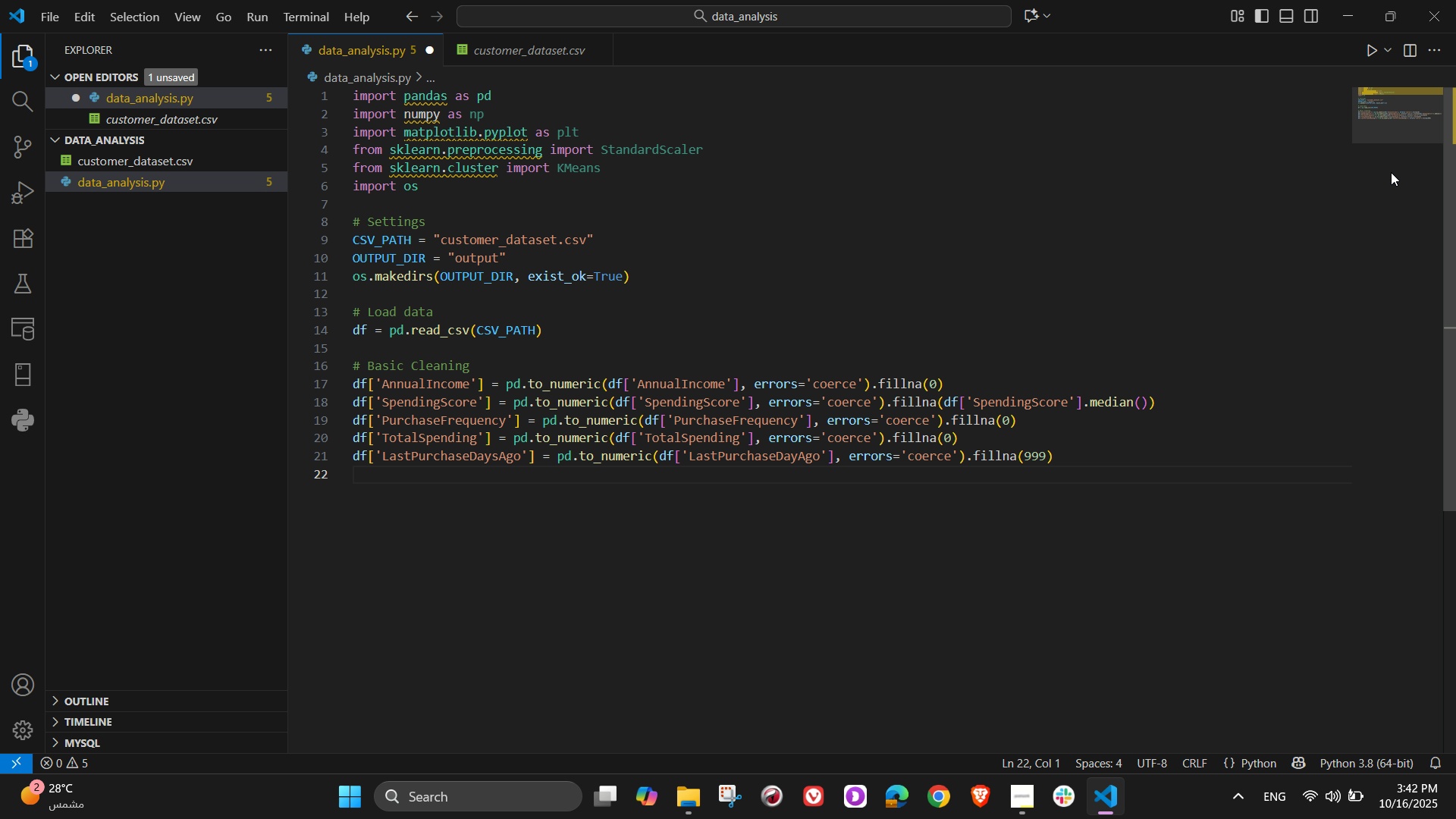 
wait(18.63)
 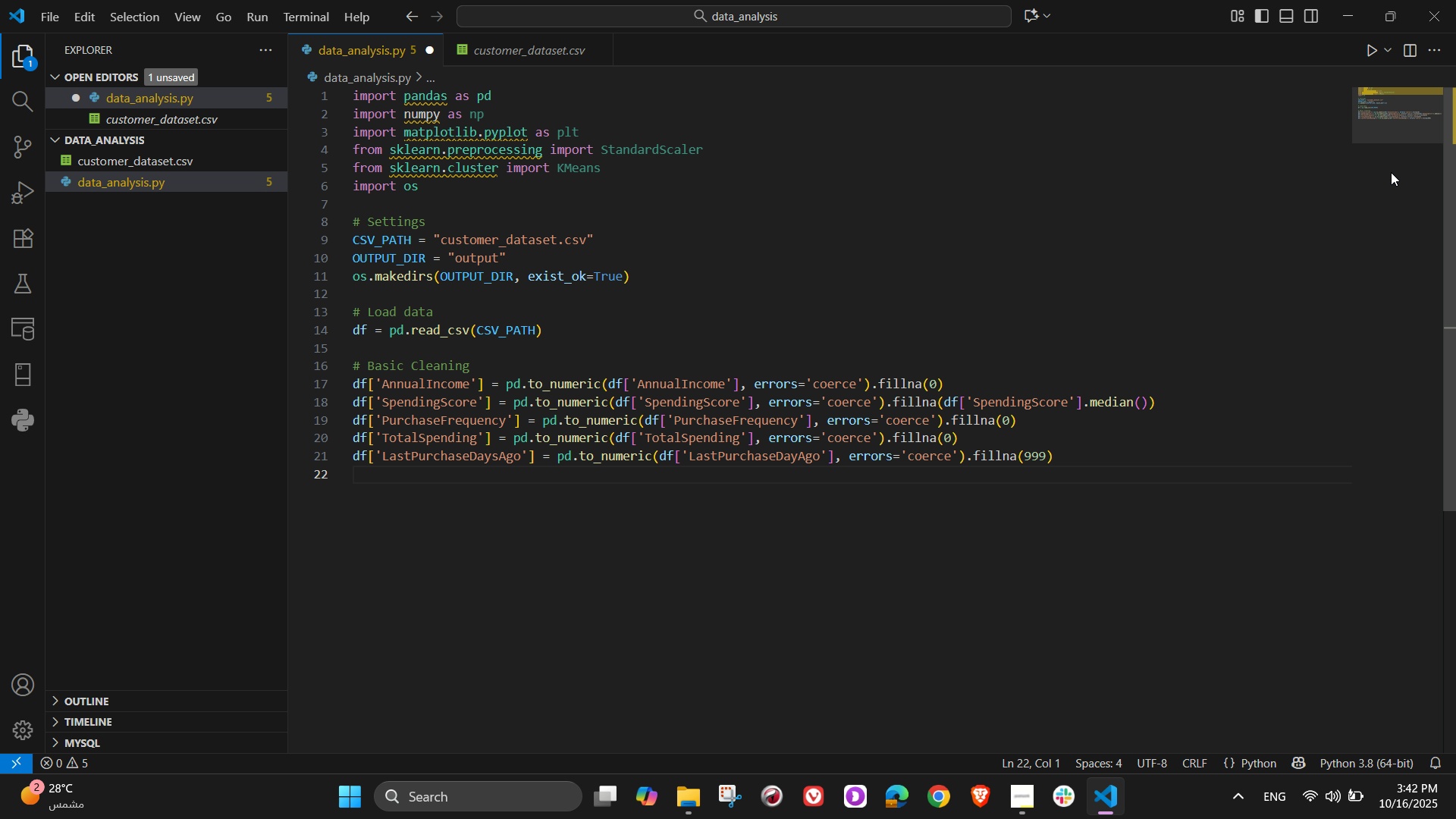 
type(df['TenureYears)
 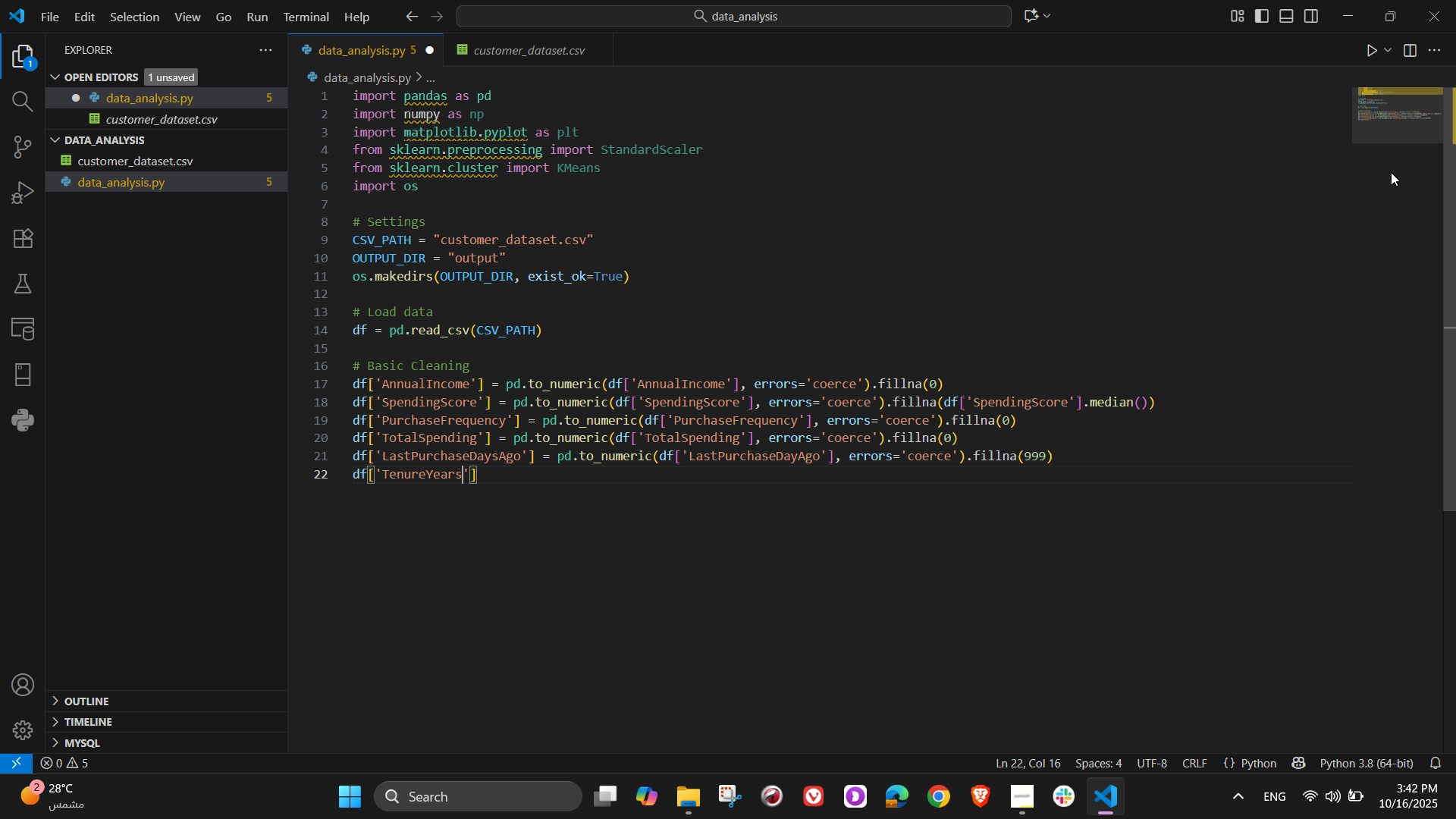 
key(ArrowRight)
 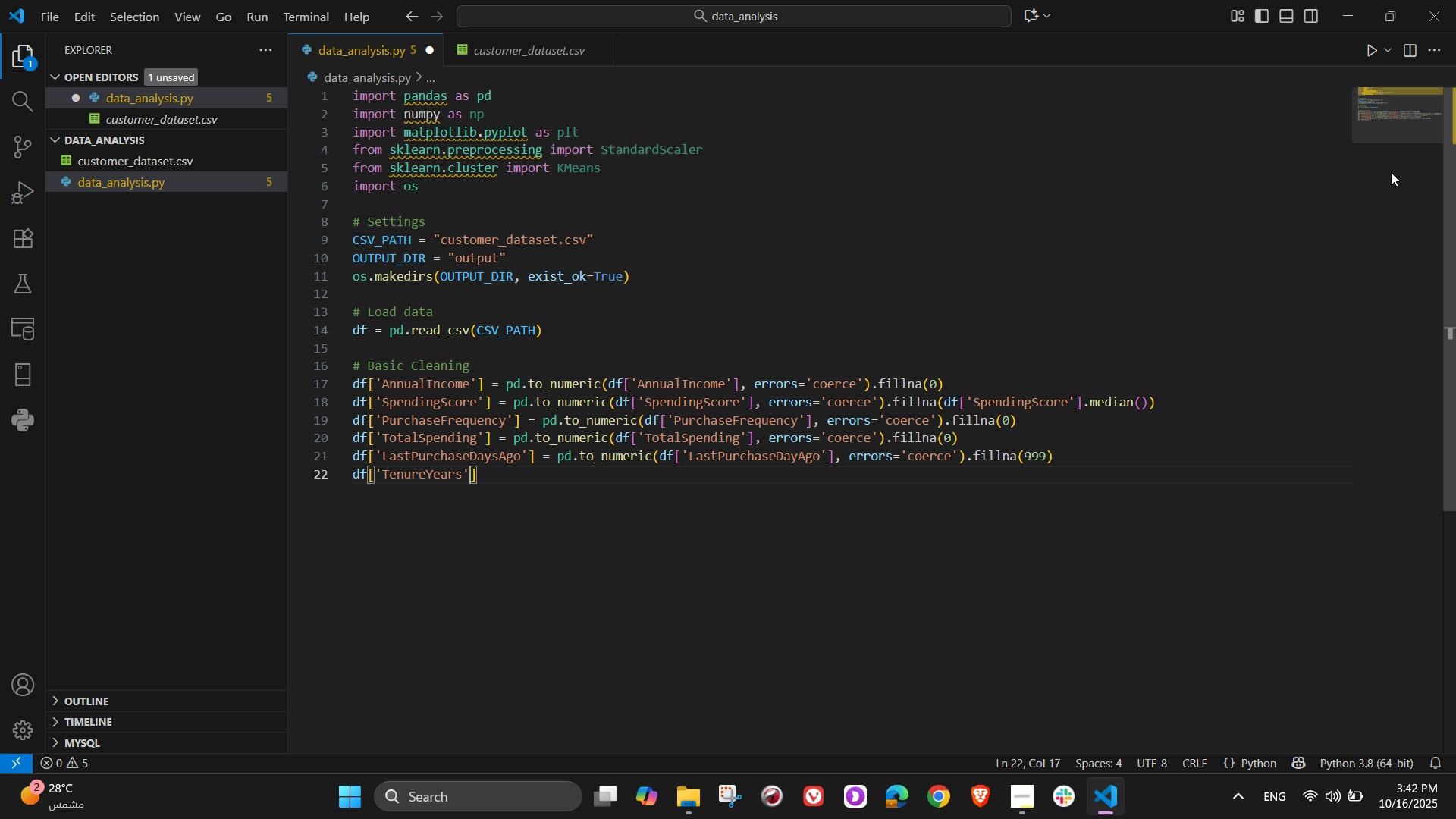 
key(ArrowRight)
 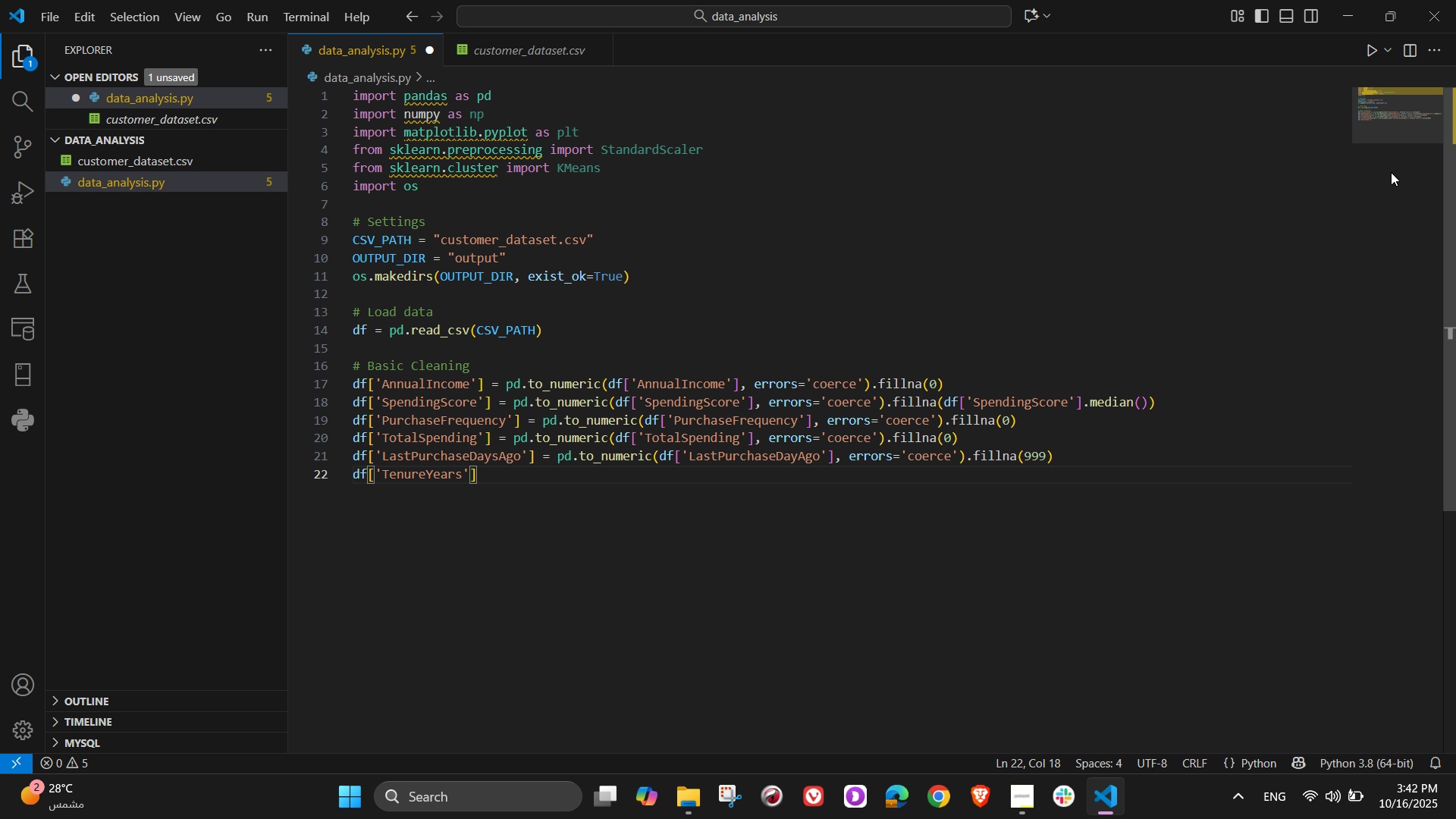 
wait(8.65)
 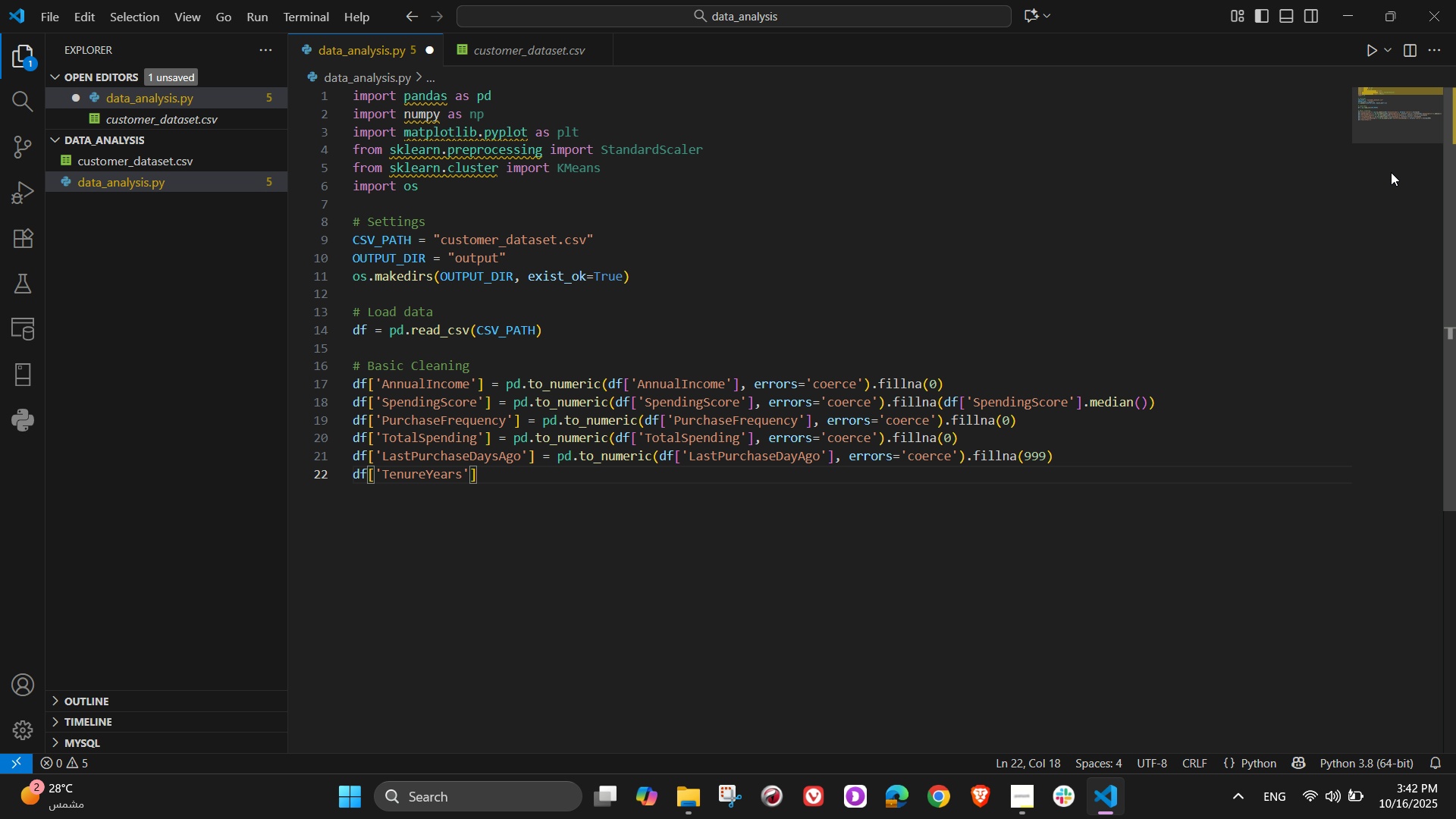 
type( = pd.to_)
 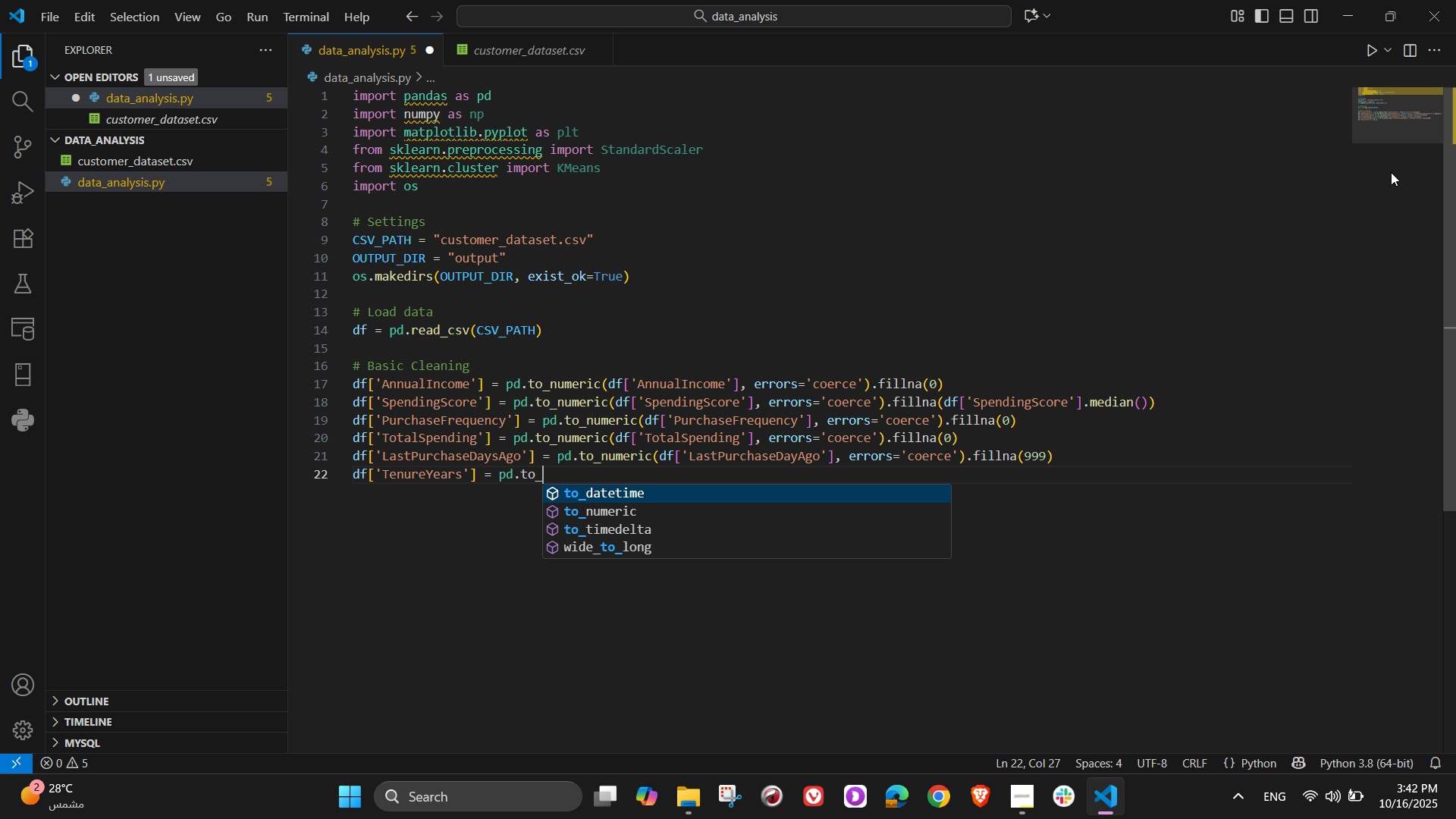 
key(ArrowDown)
 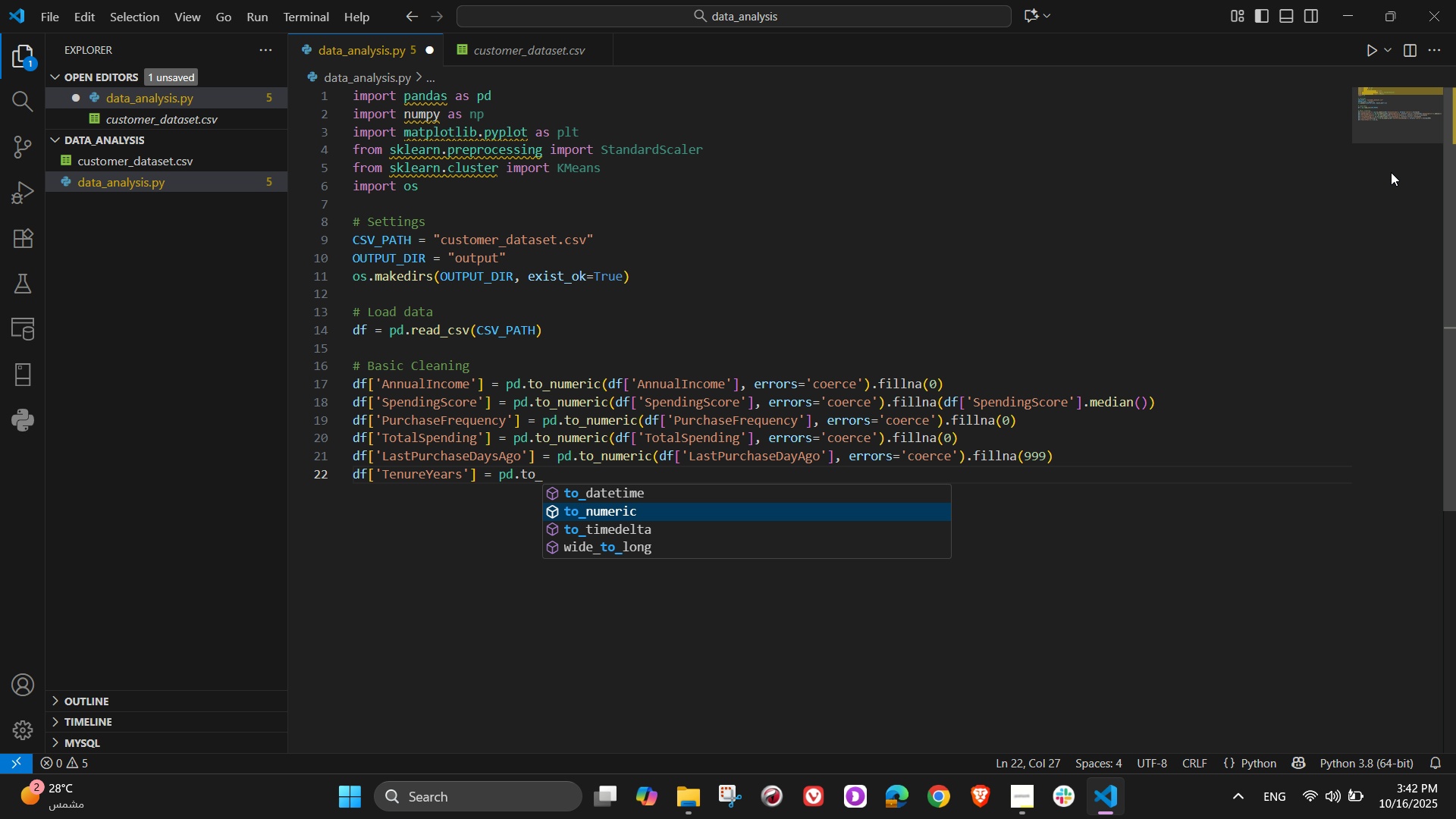 
key(Tab)
type((df)
 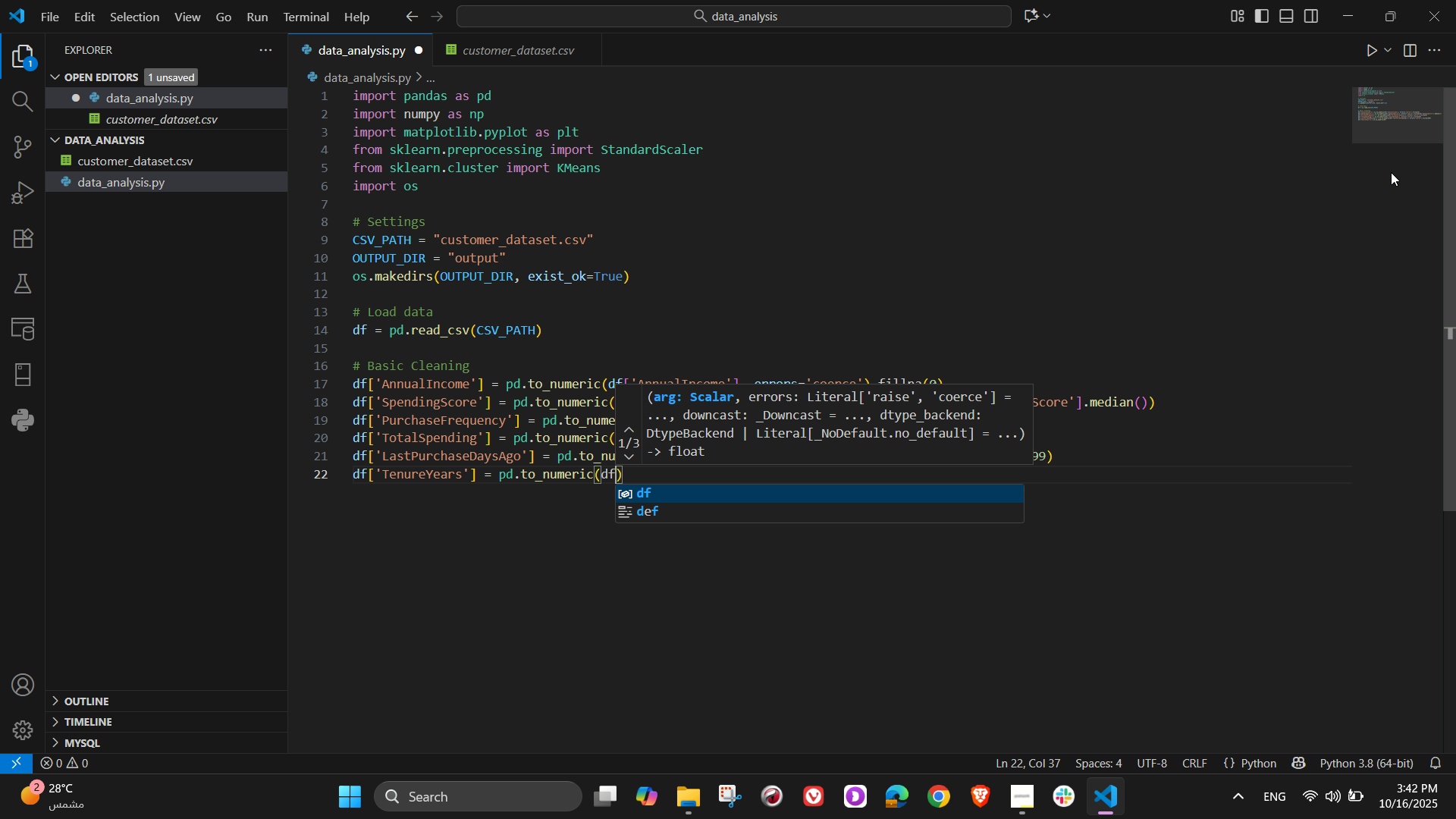 
wait(6.04)
 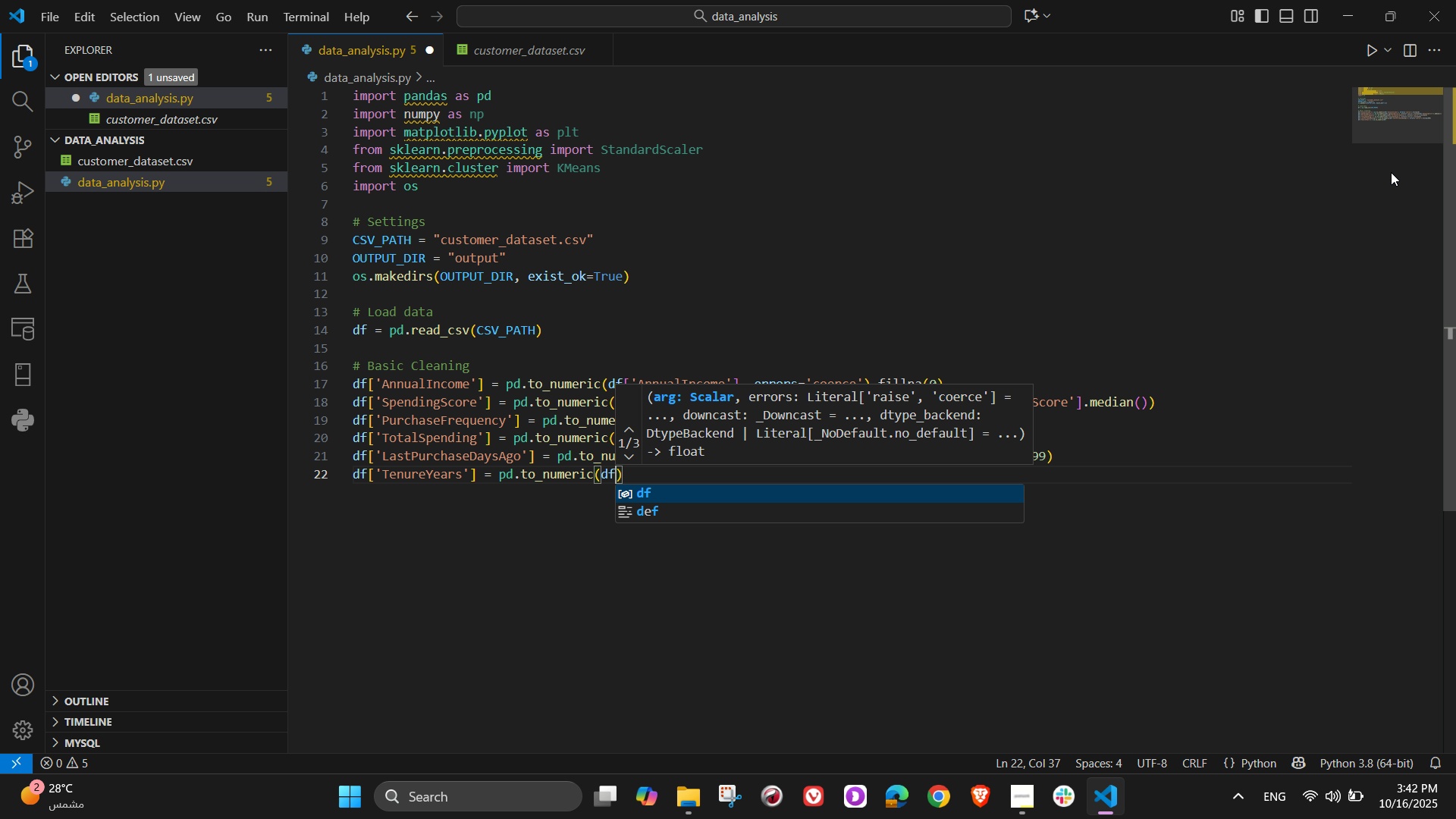 
key(BracketLeft)
 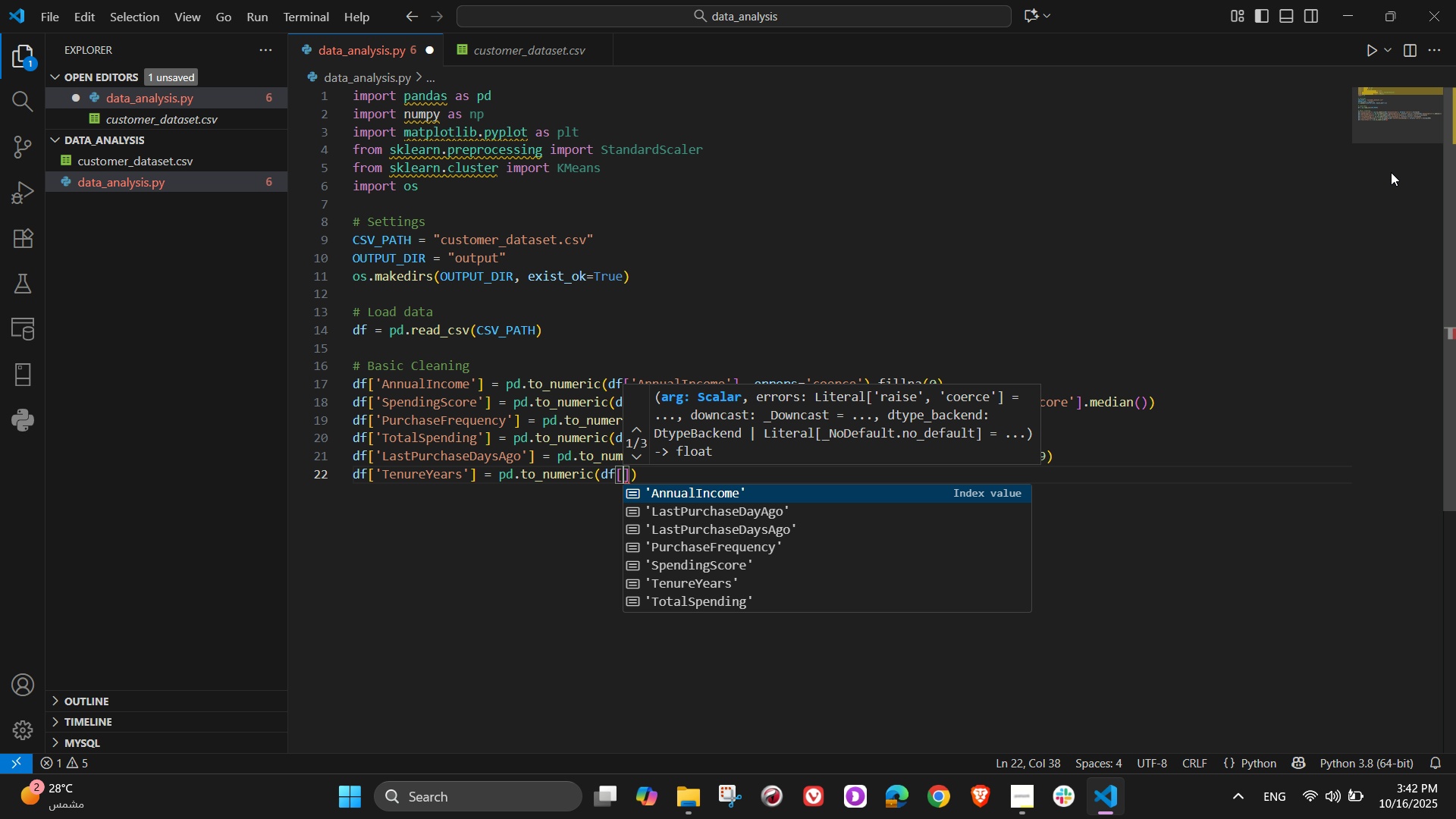 
key(Quote)
 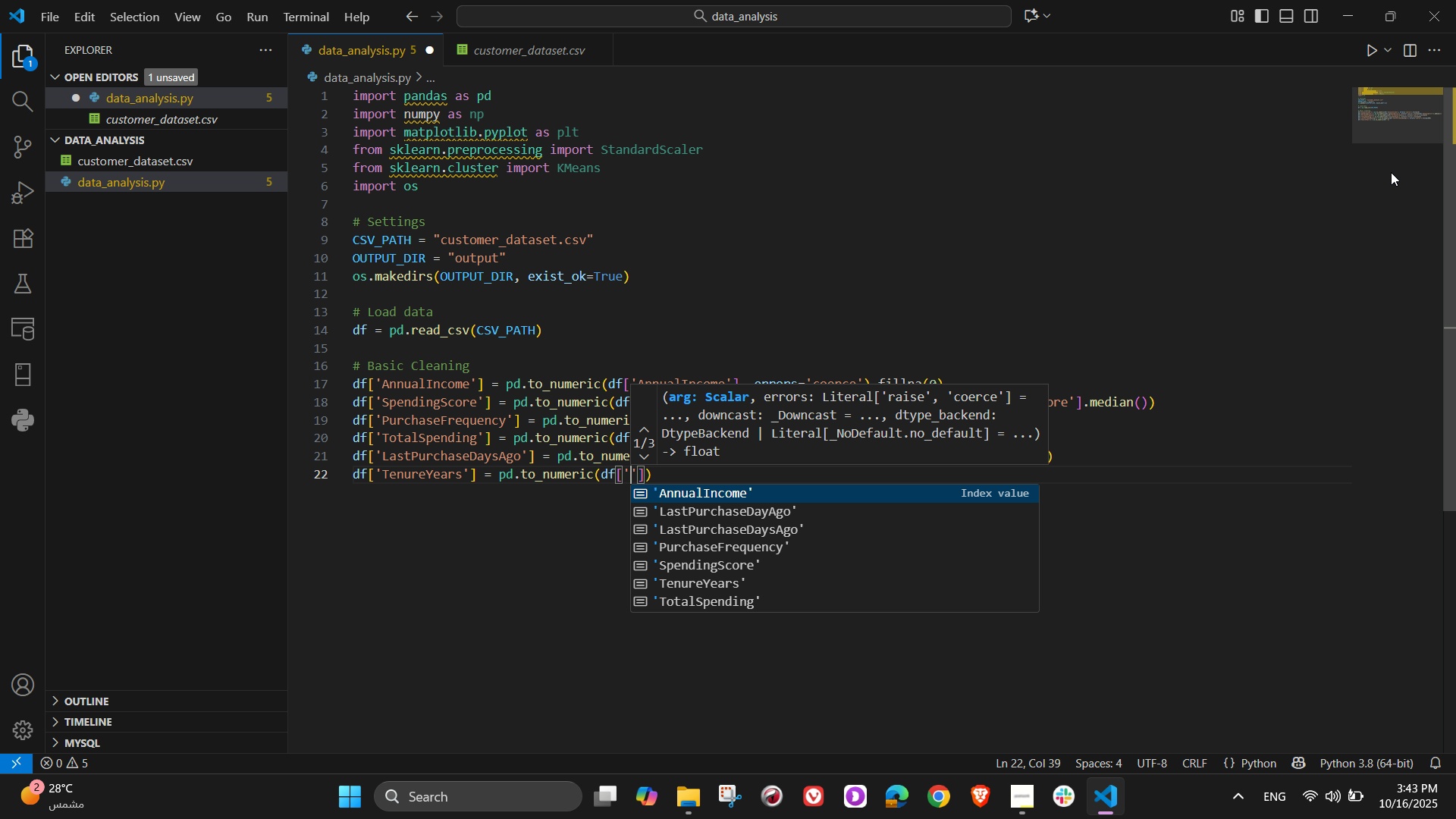 
key(ArrowDown)
 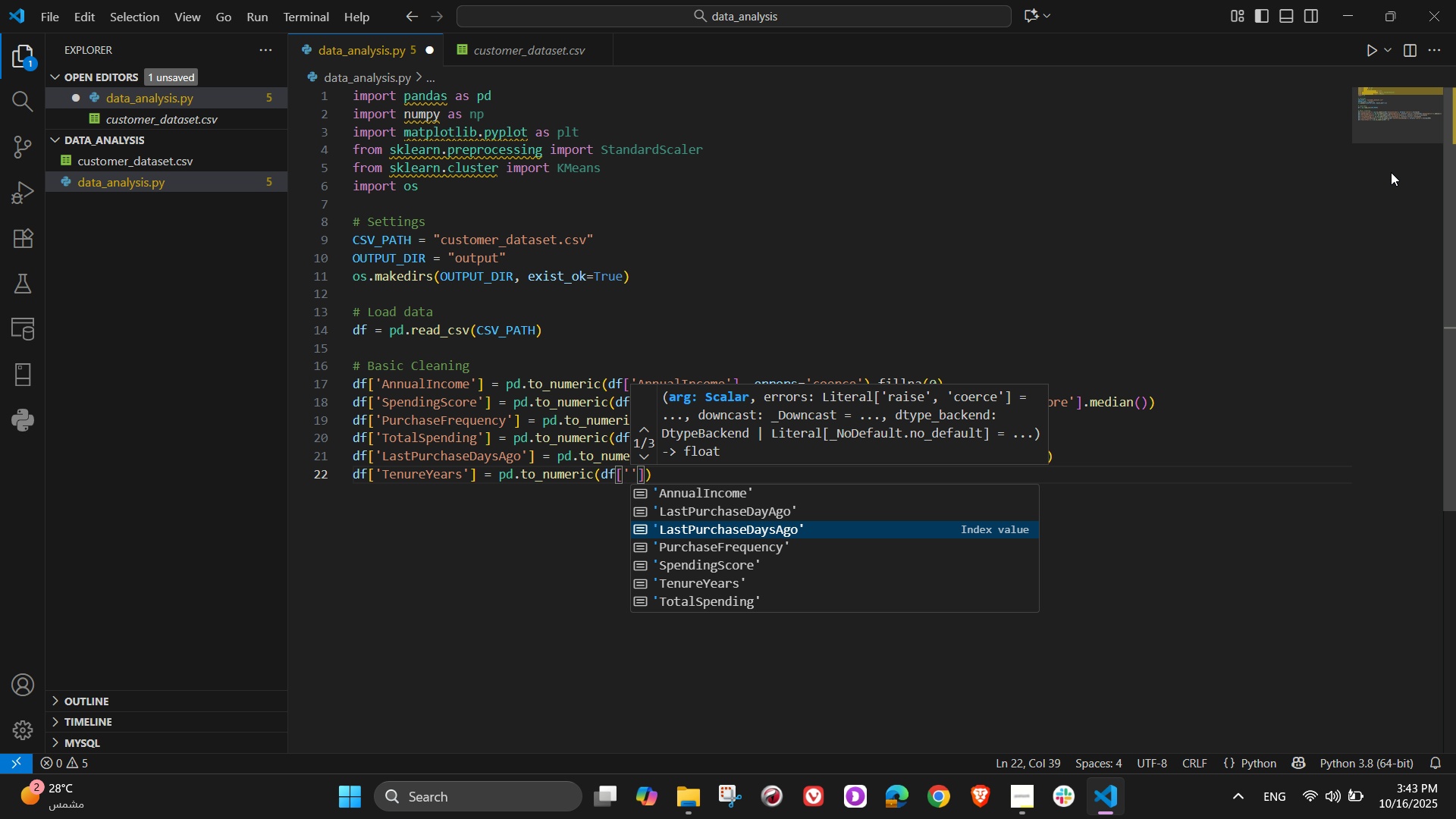 
key(ArrowDown)
 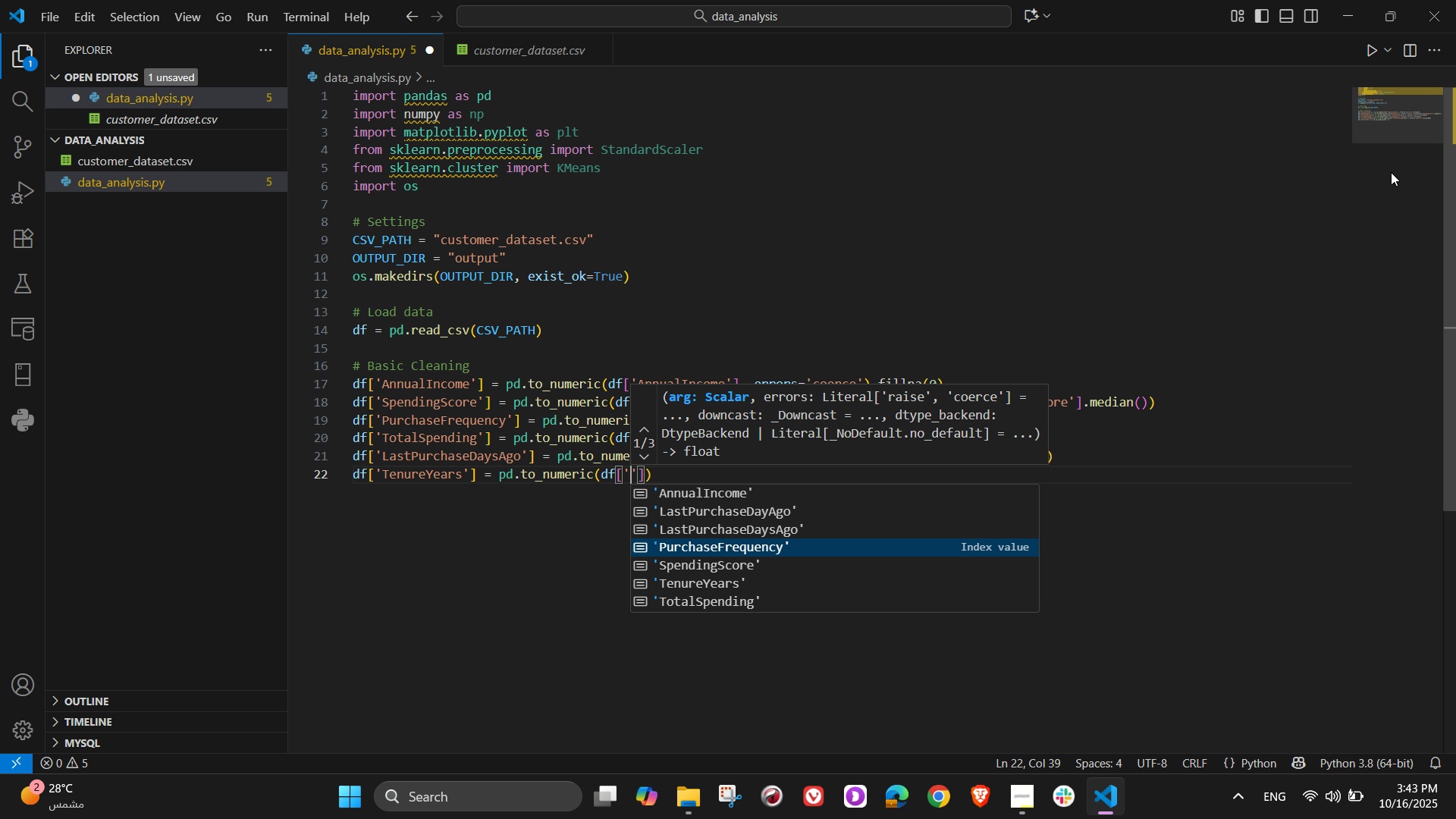 
key(ArrowDown)
 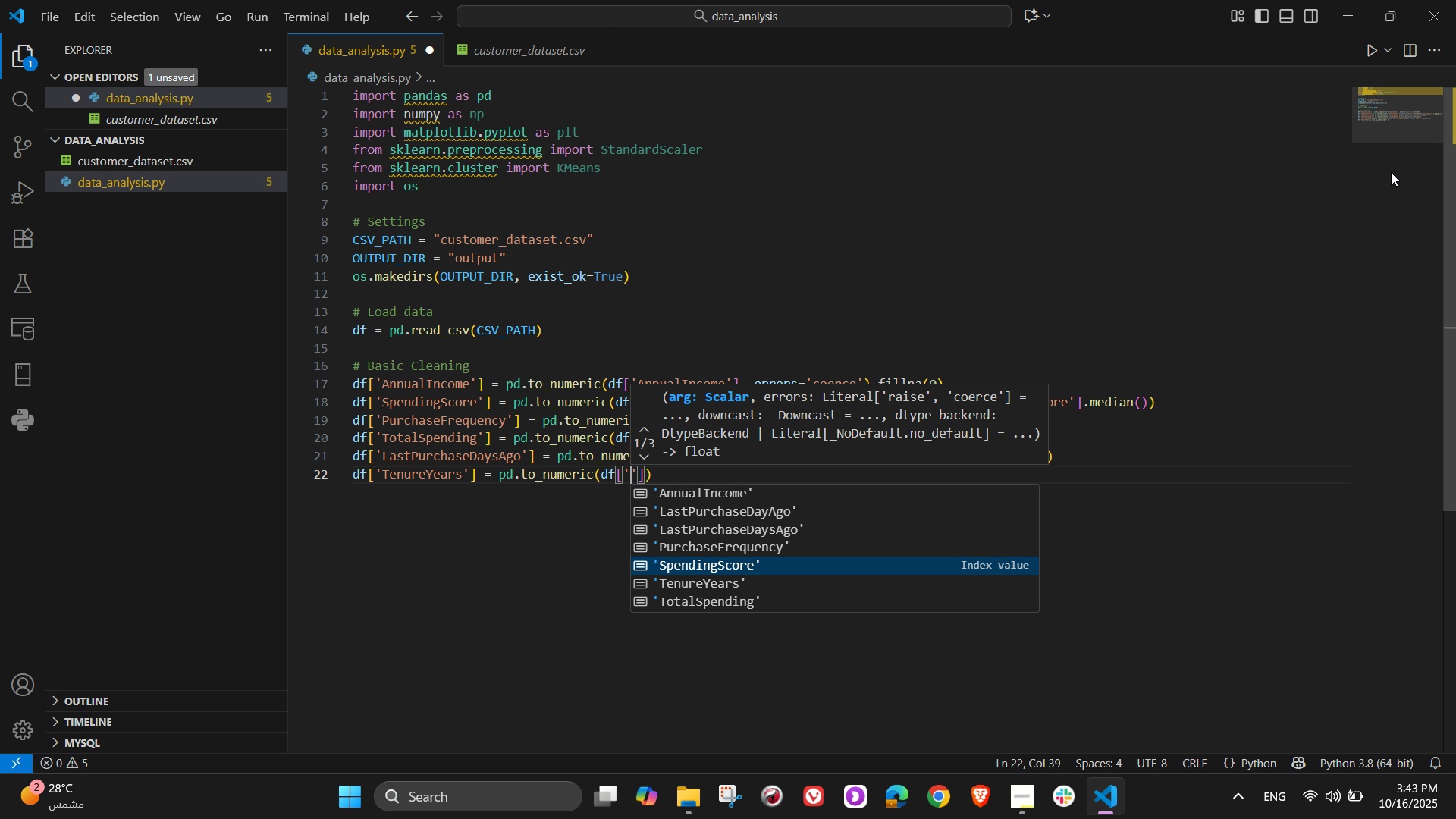 
key(ArrowDown)
 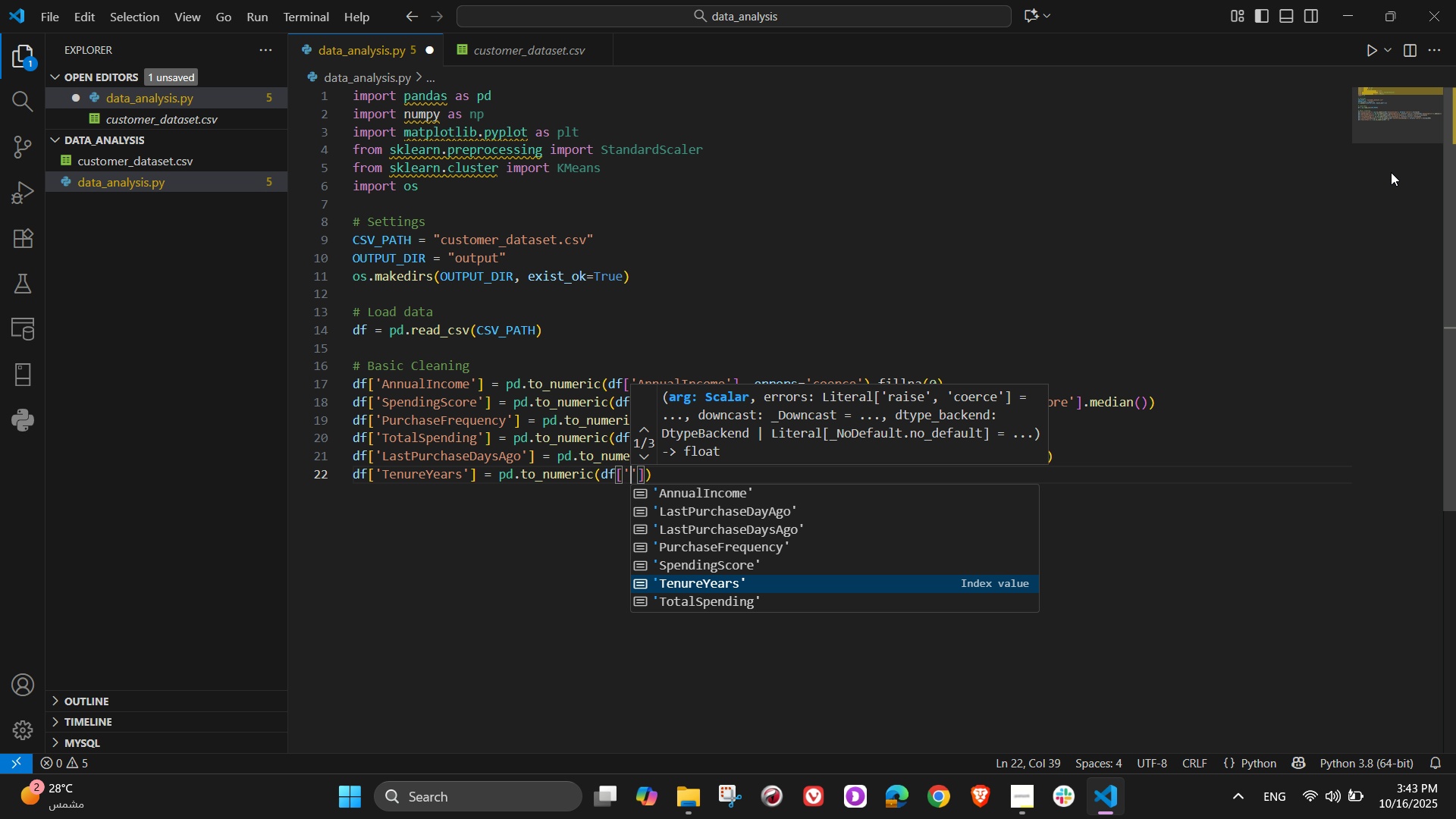 
key(ArrowDown)
 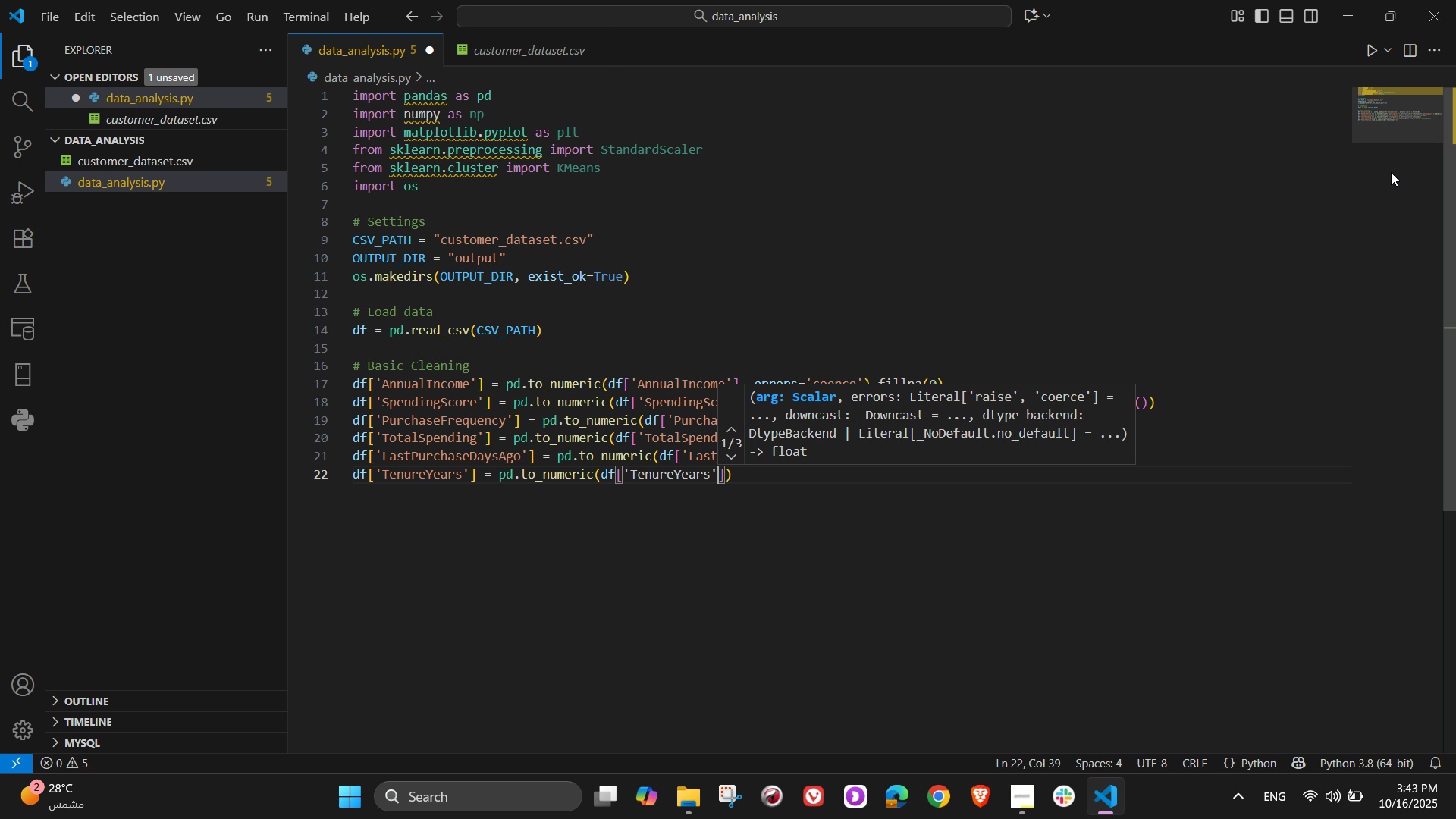 
key(Tab)
 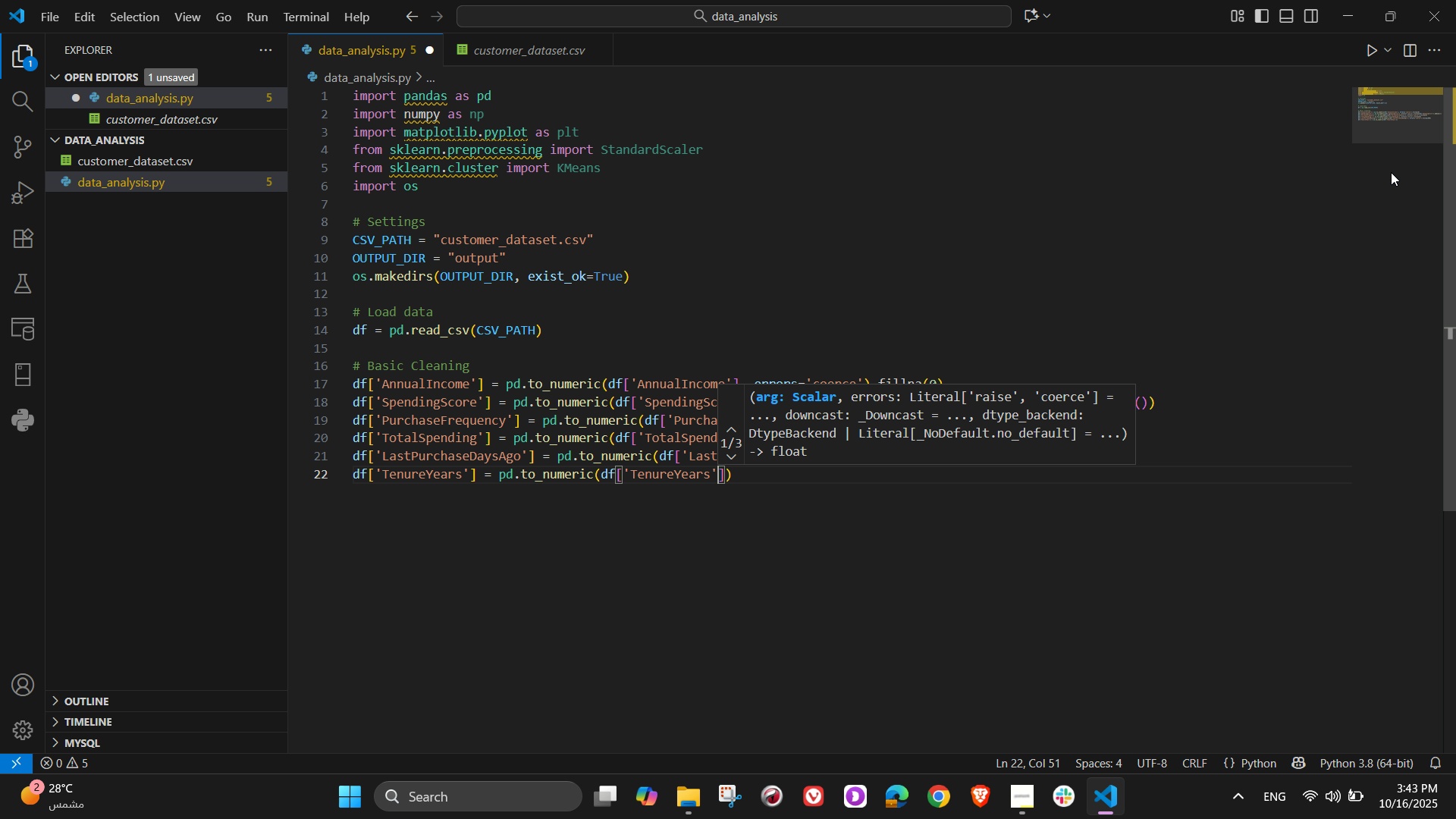 
key(ArrowRight)
 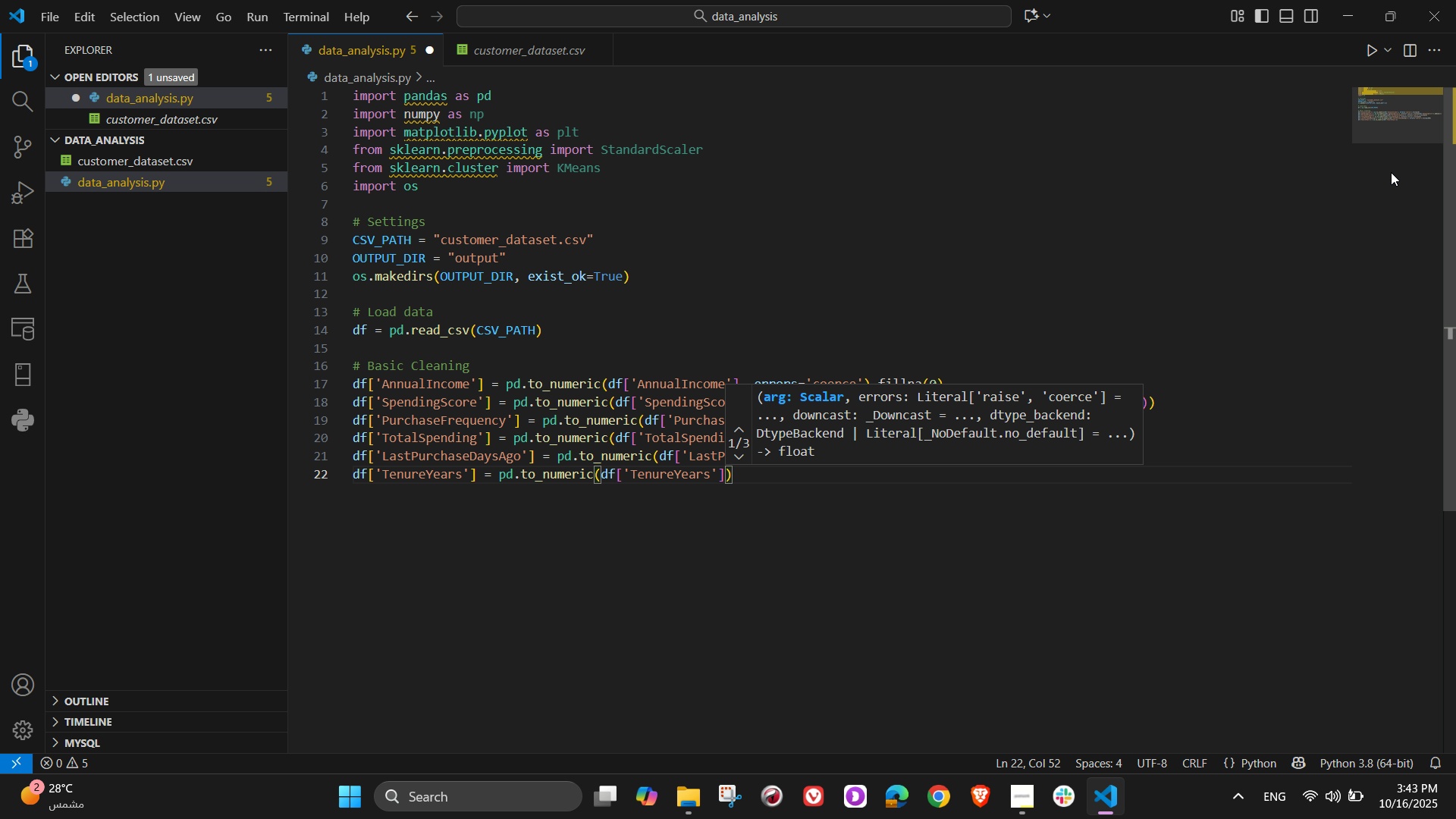 
key(Comma)
 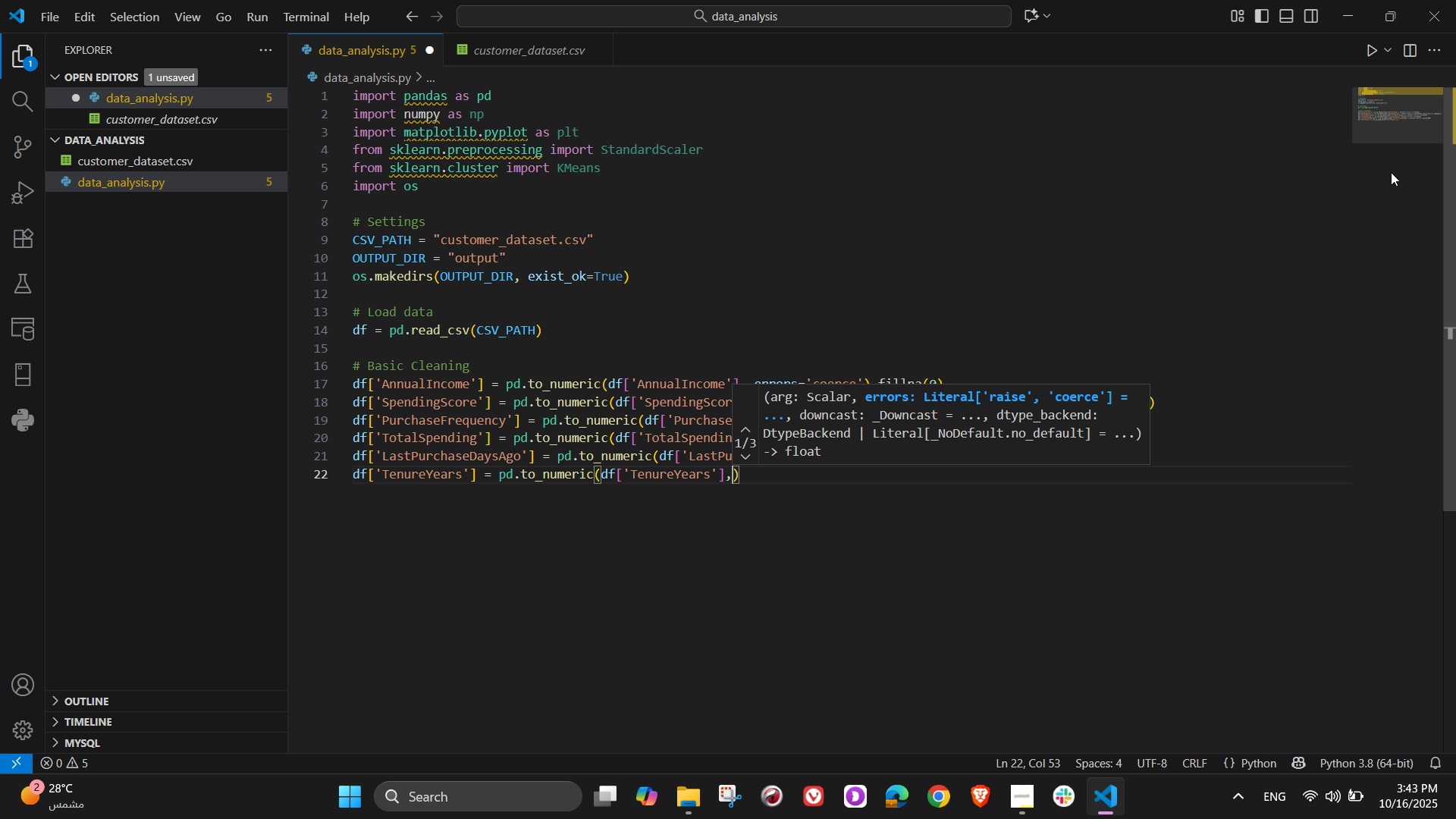 
type( errors=')
key(Tab)
 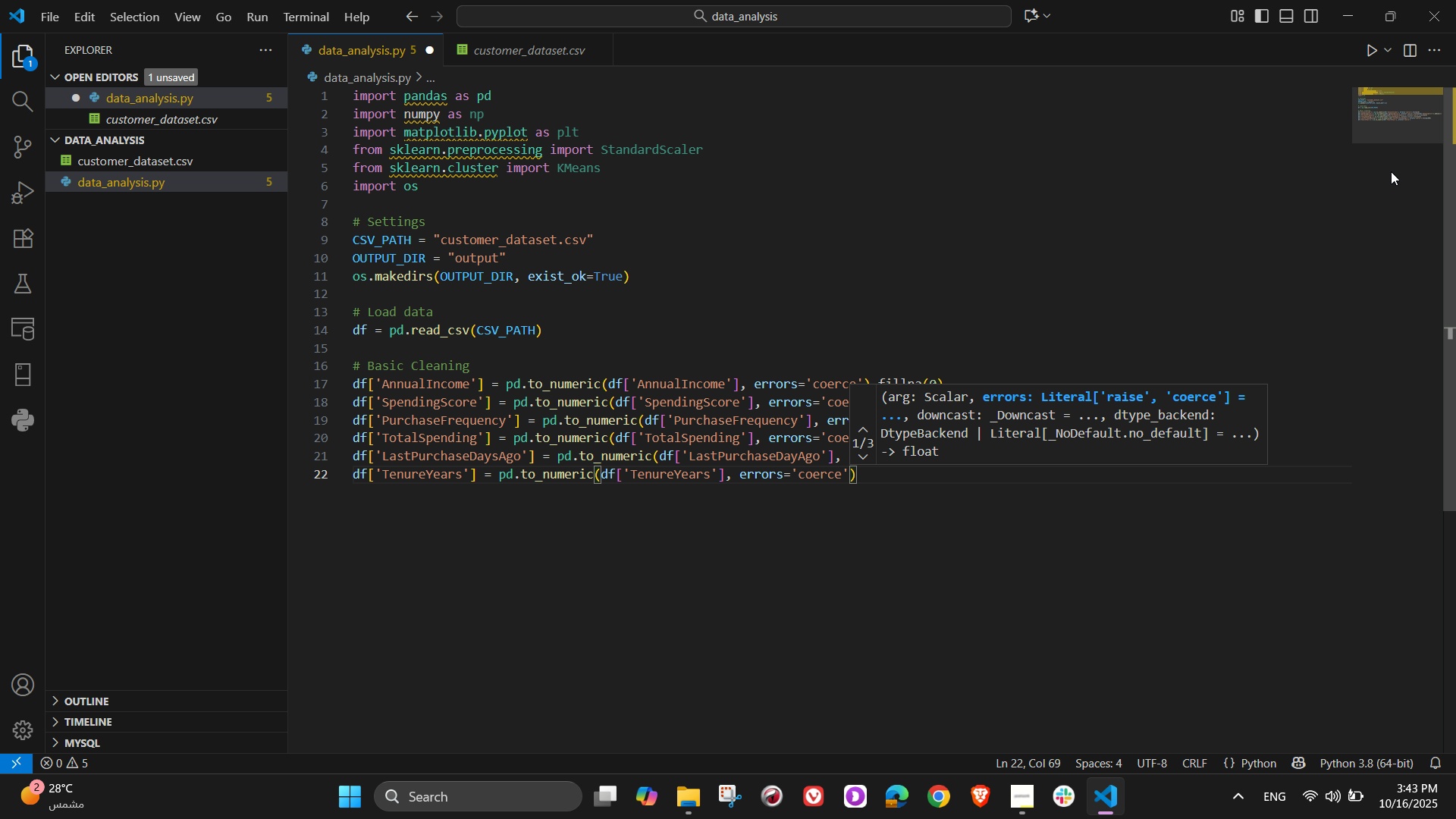 
key(ArrowRight)
 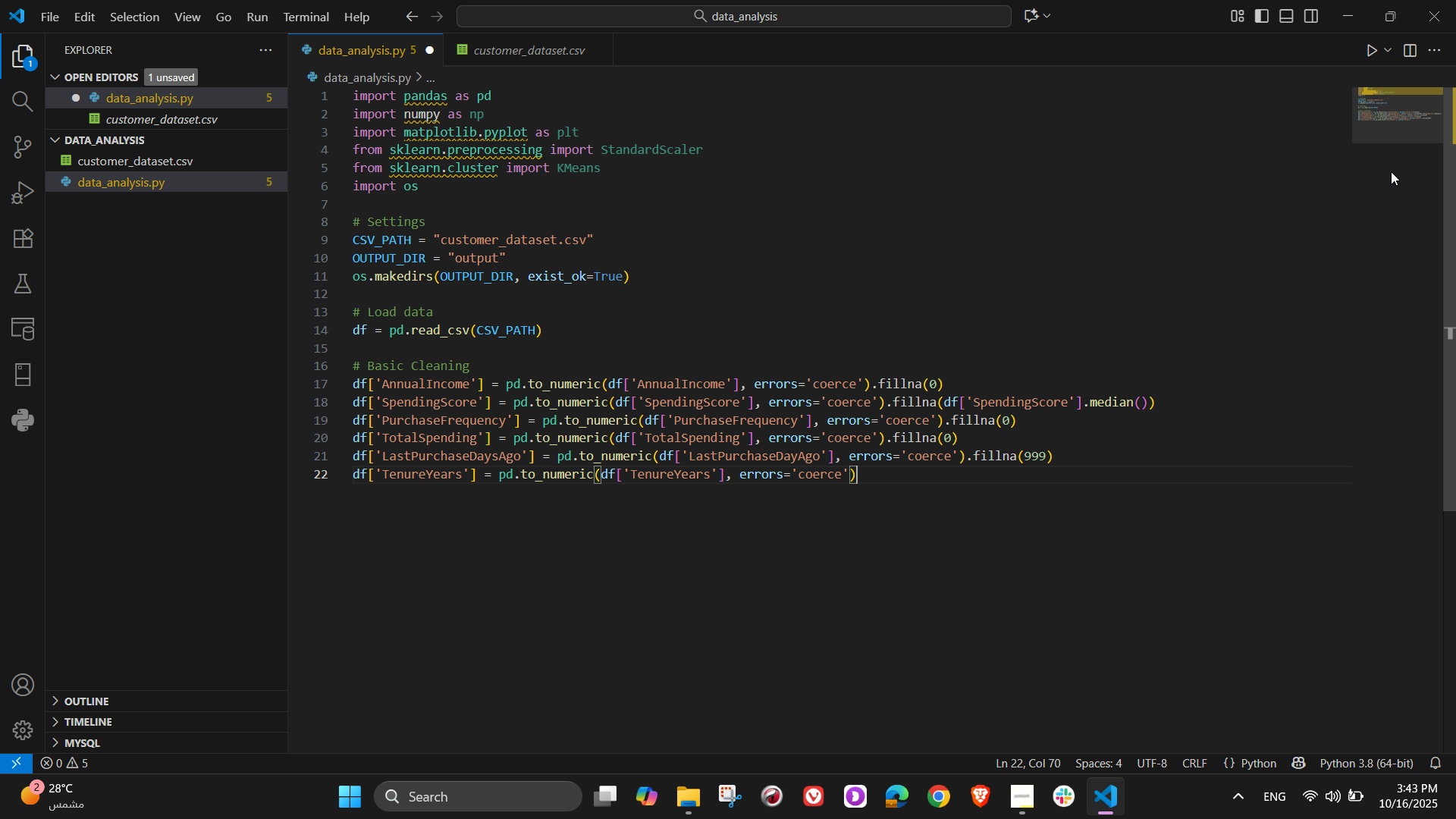 
type(.fillna(0)
 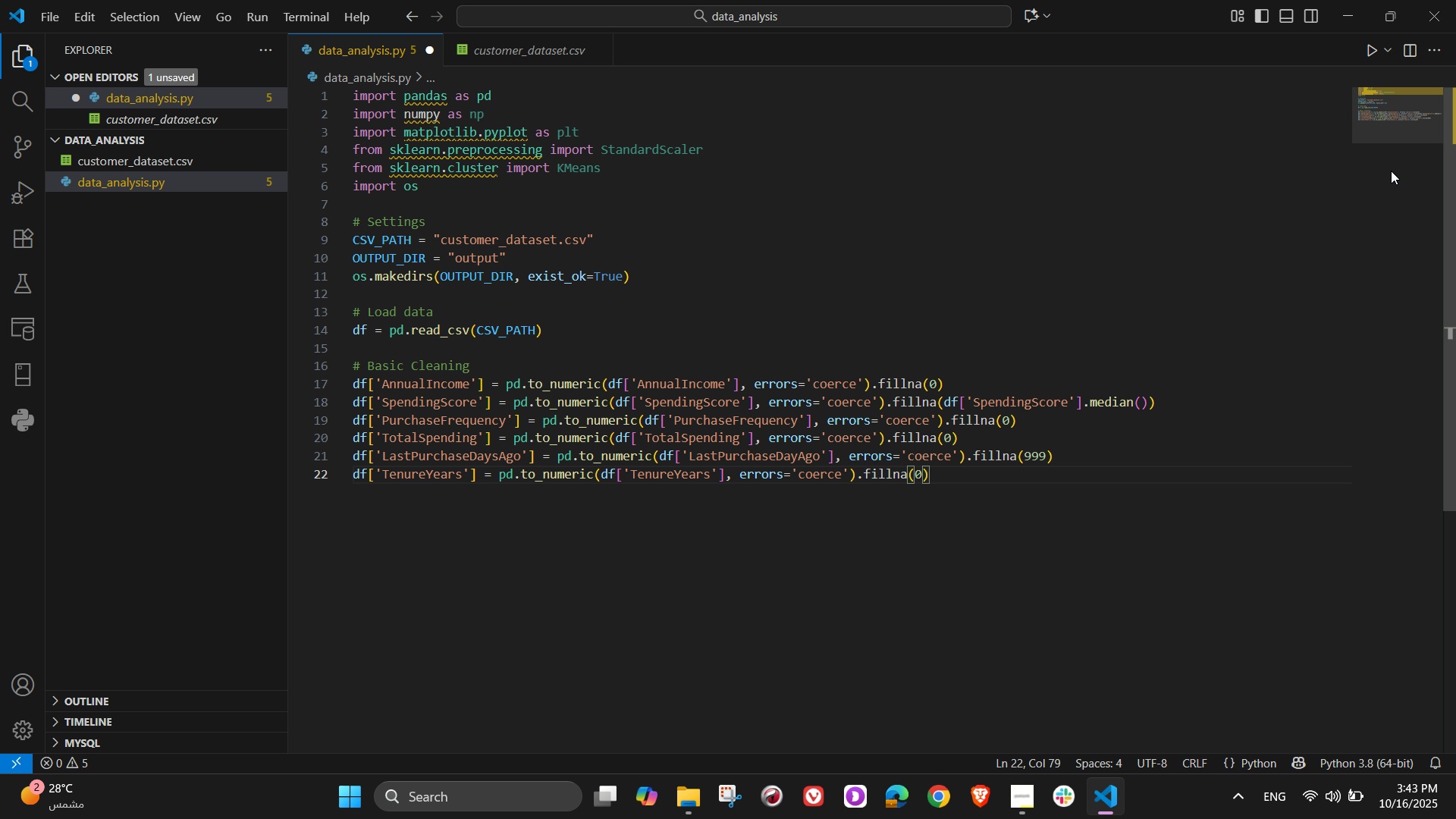 
key(ArrowRight)
 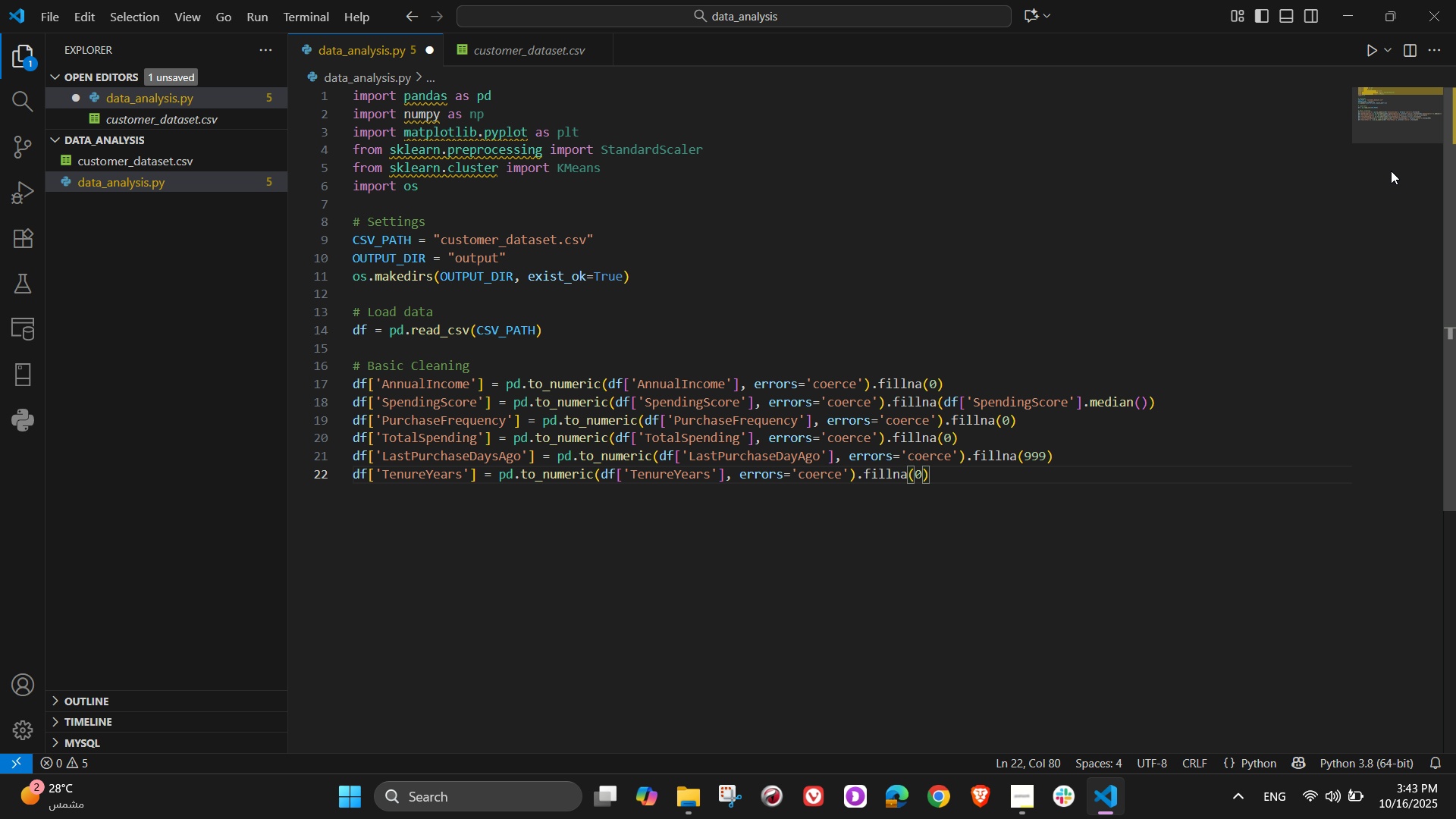 
key(NumpadEnter)
key(NumpadEnter)
type(# Feature endineering)
 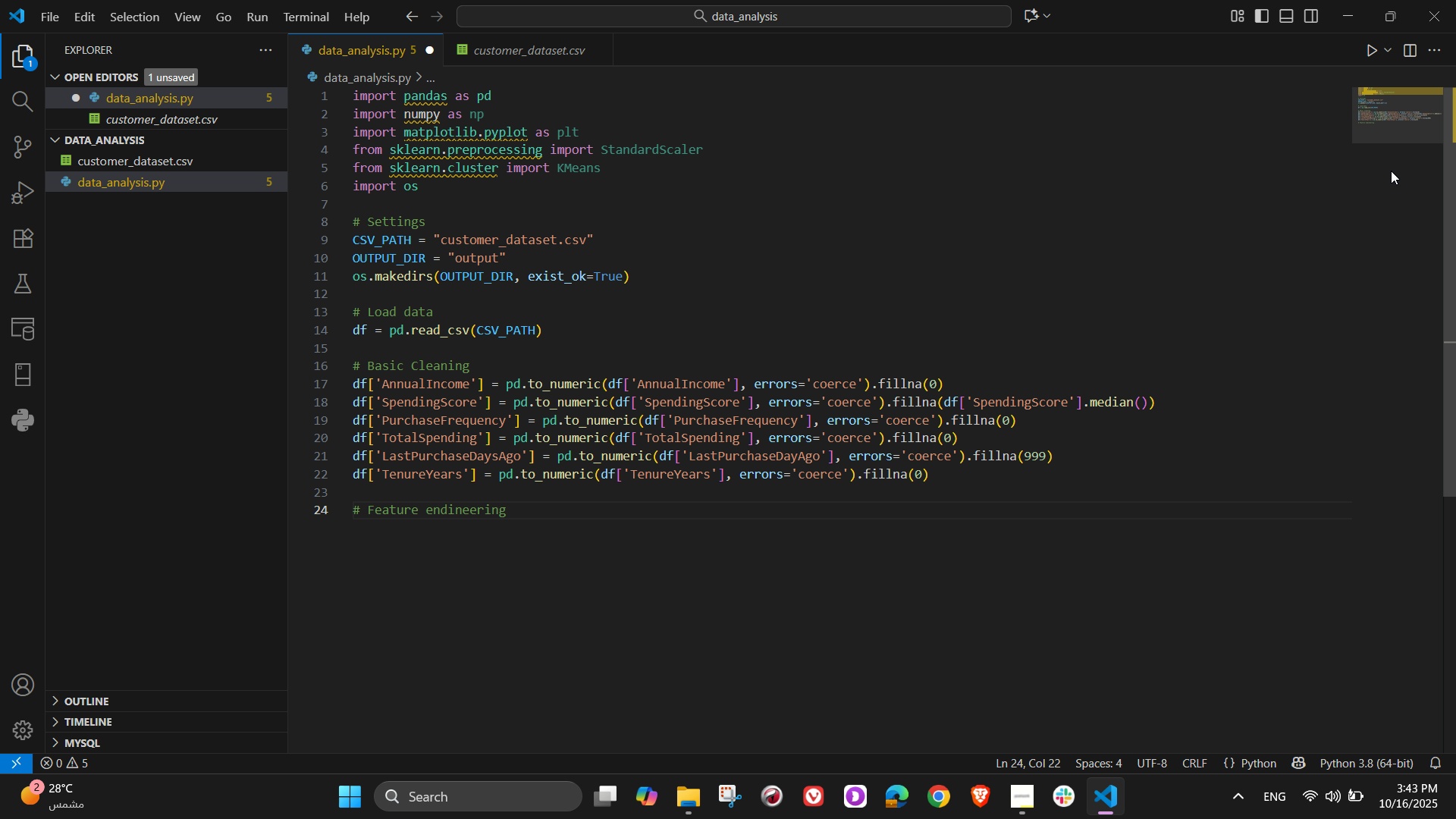 
key(Control+ControlRight)
 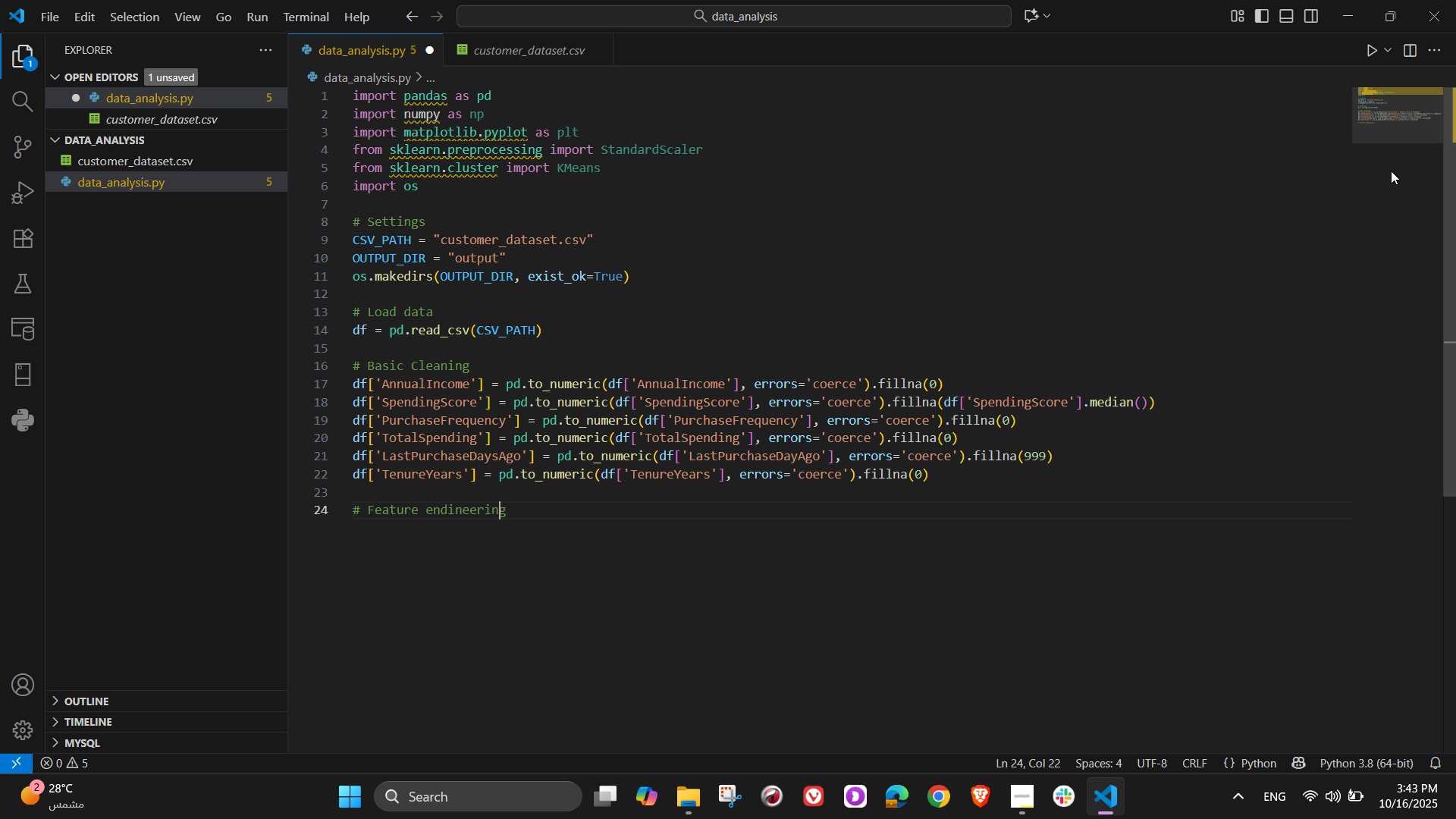 
key(ArrowLeft)
 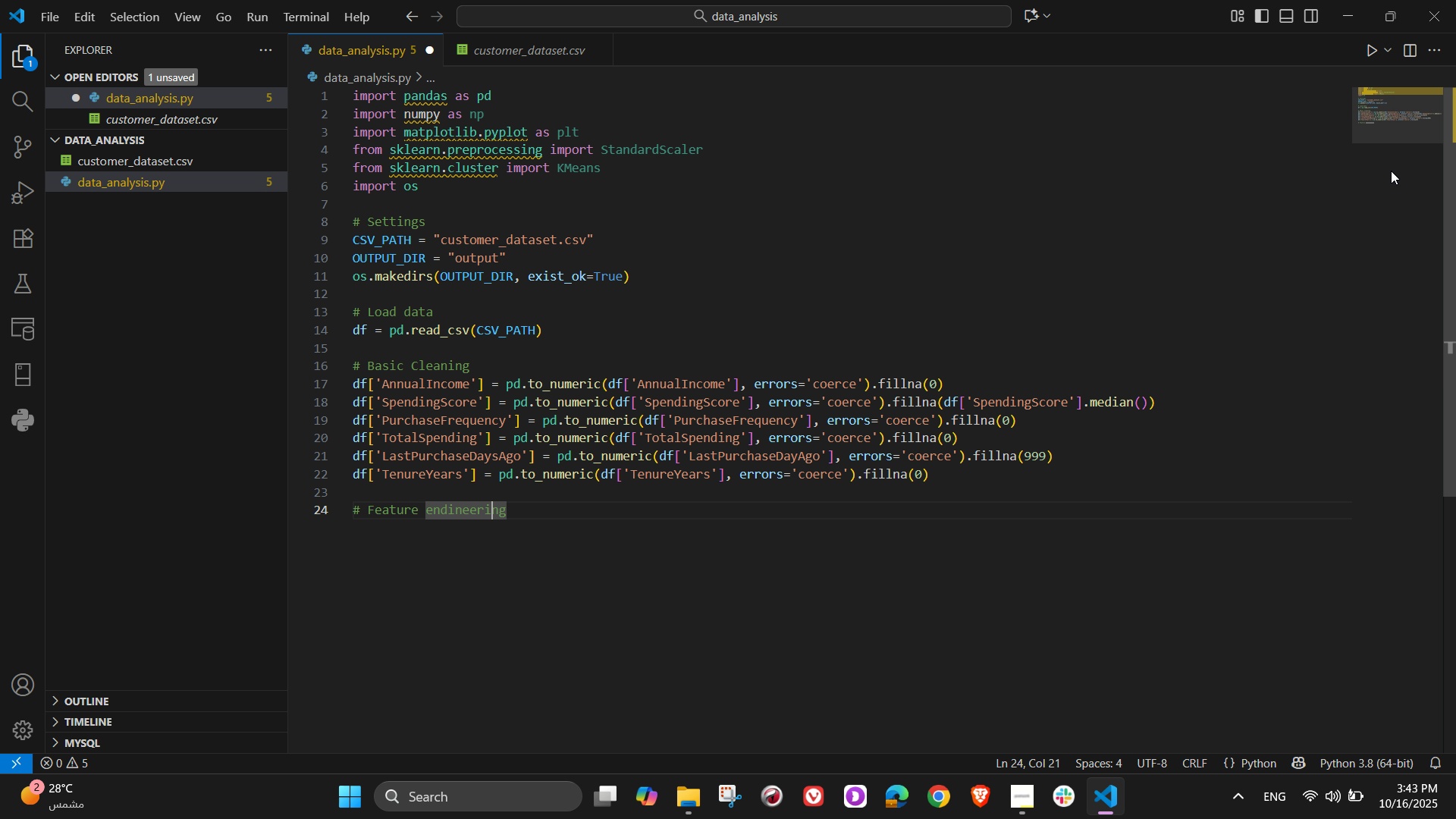 
key(ArrowLeft)
 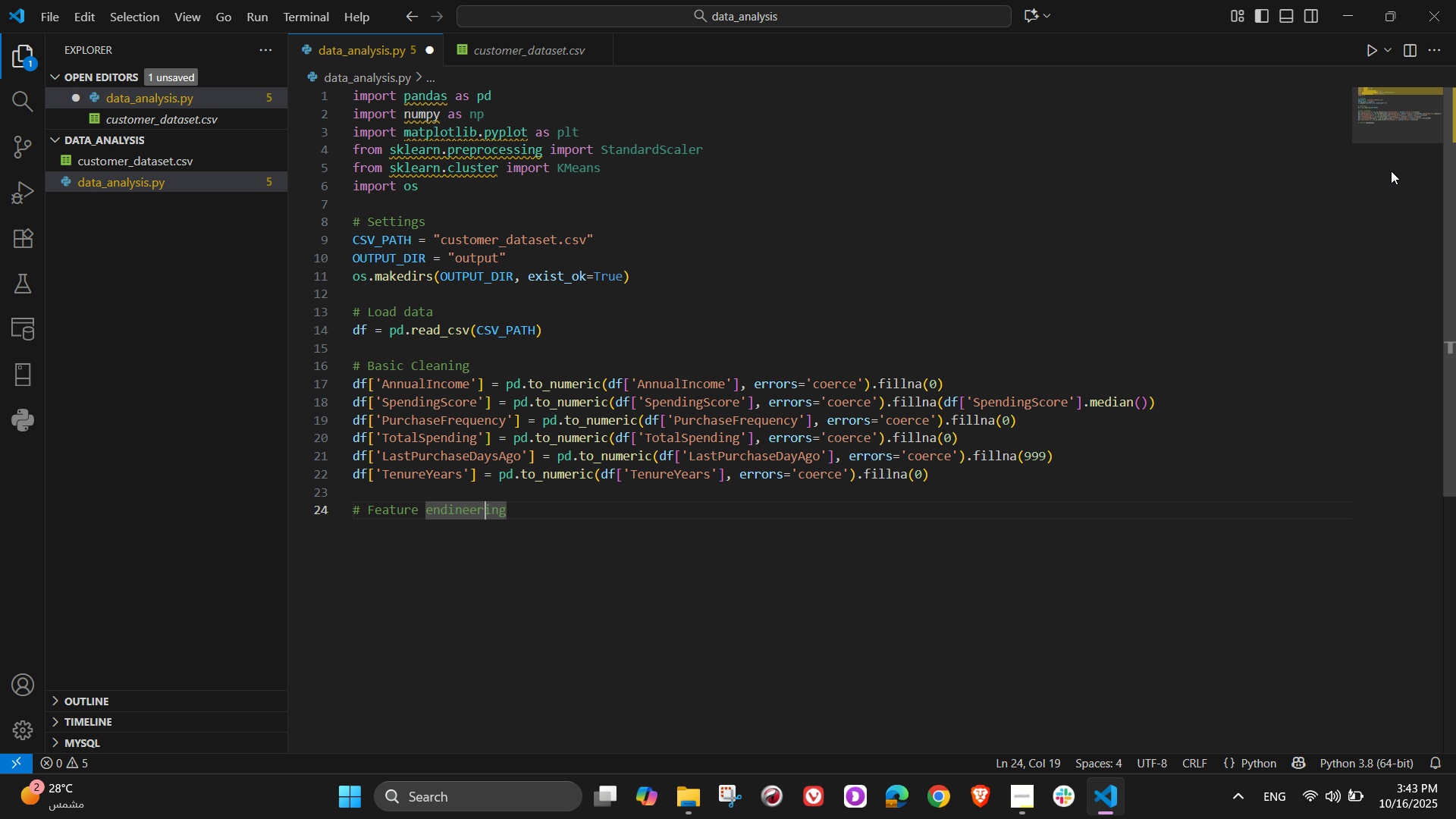 
key(ArrowLeft)
 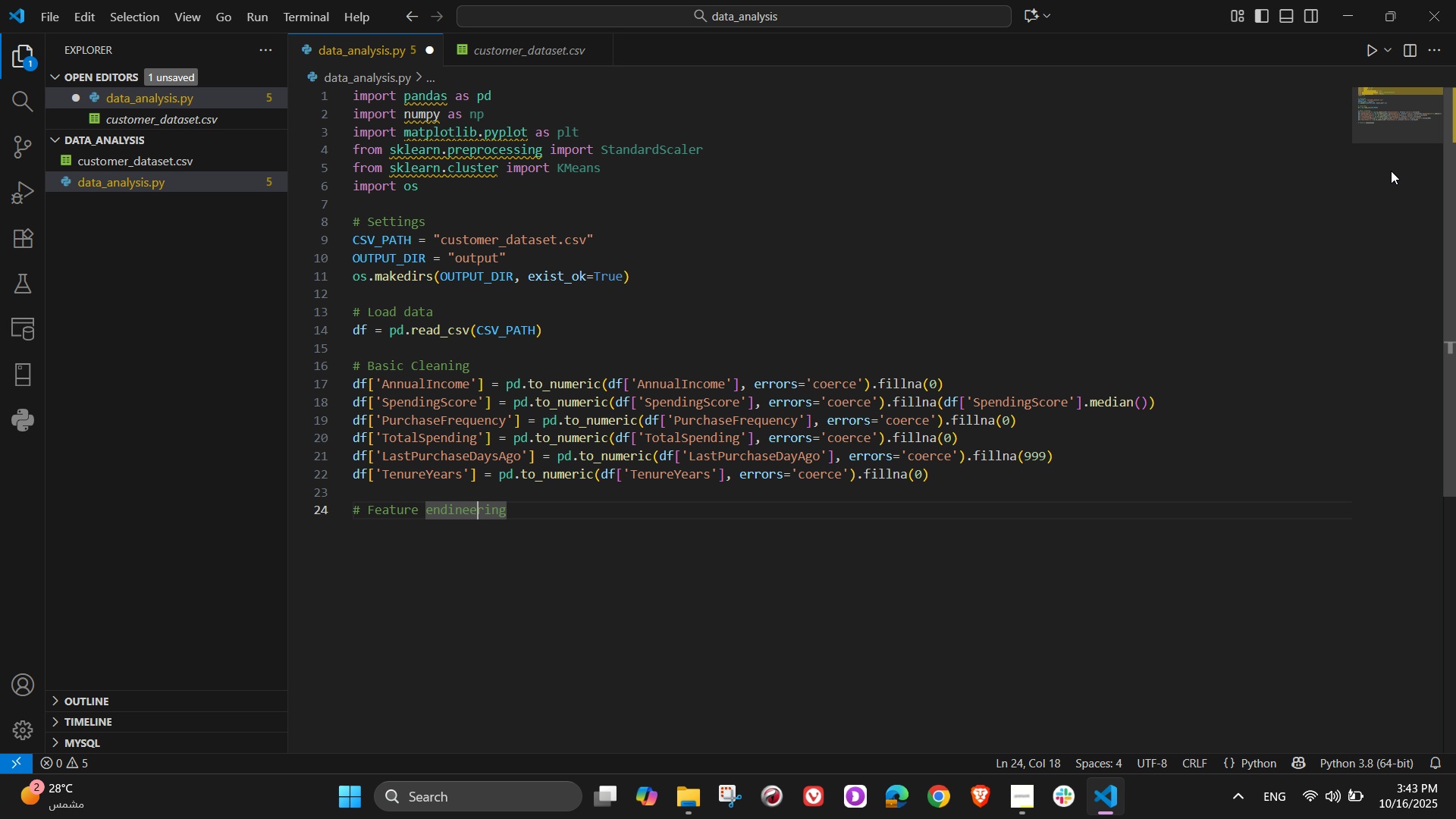 
key(ArrowLeft)
 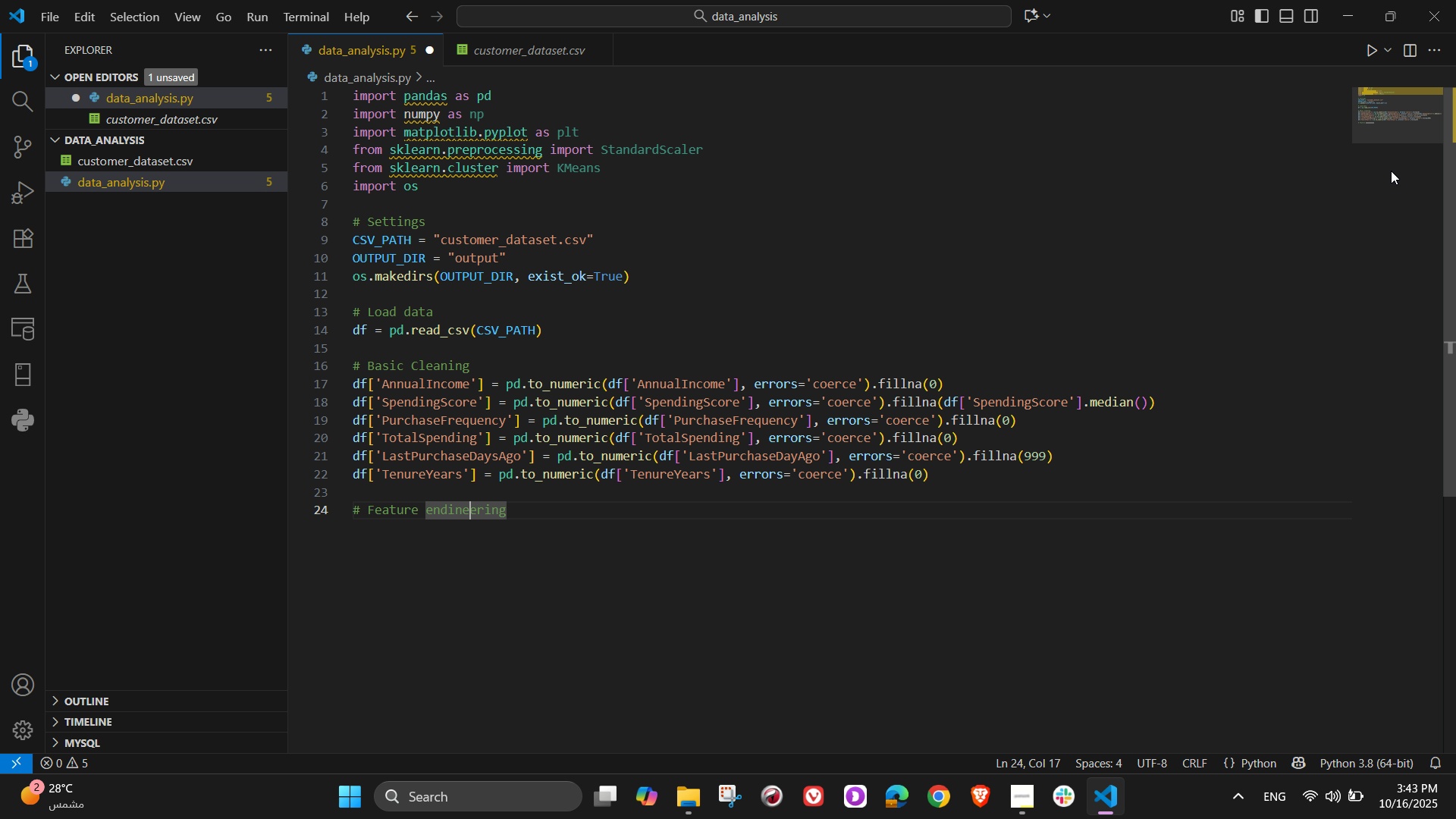 
key(ArrowLeft)
 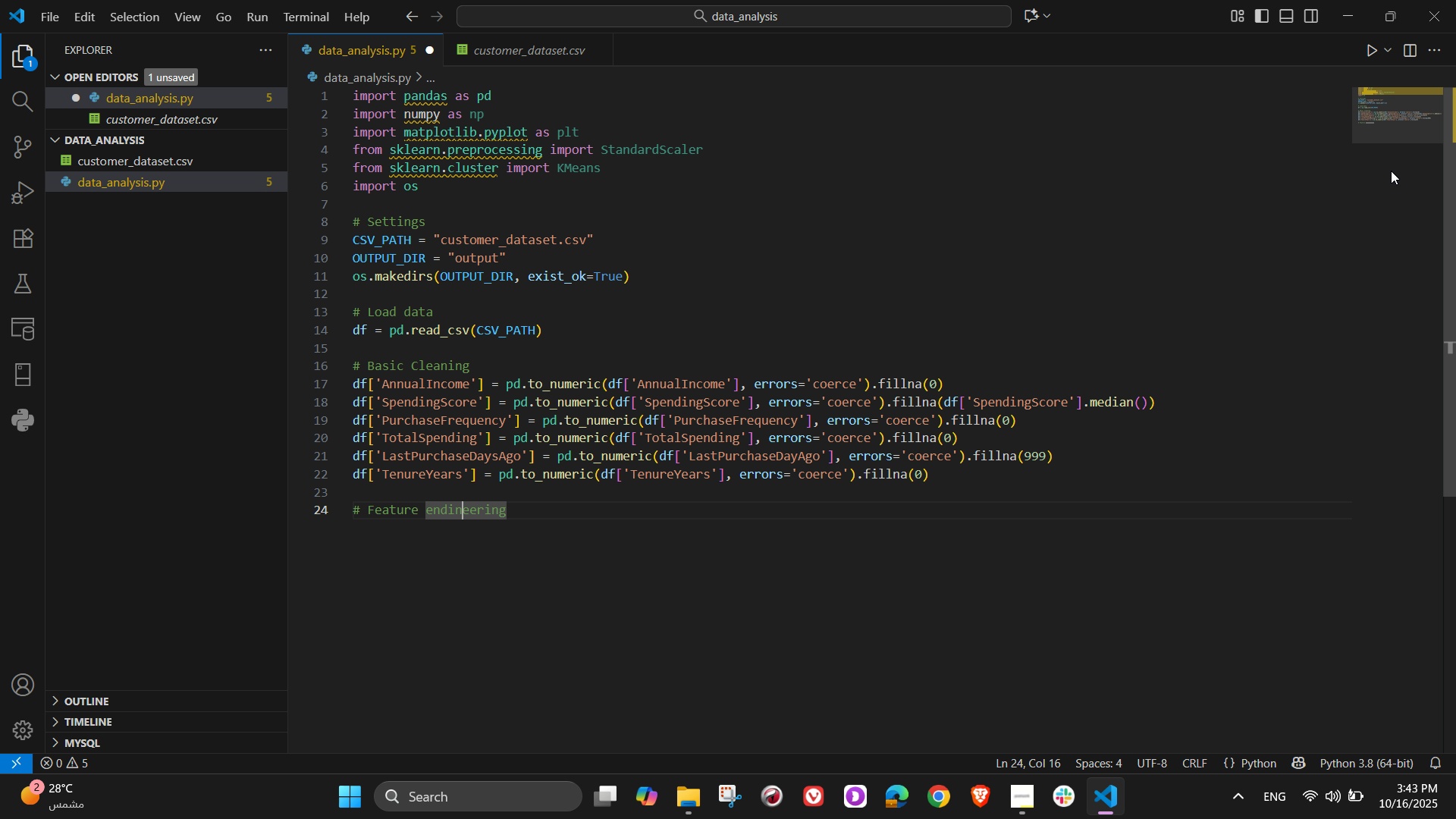 
key(ArrowLeft)
 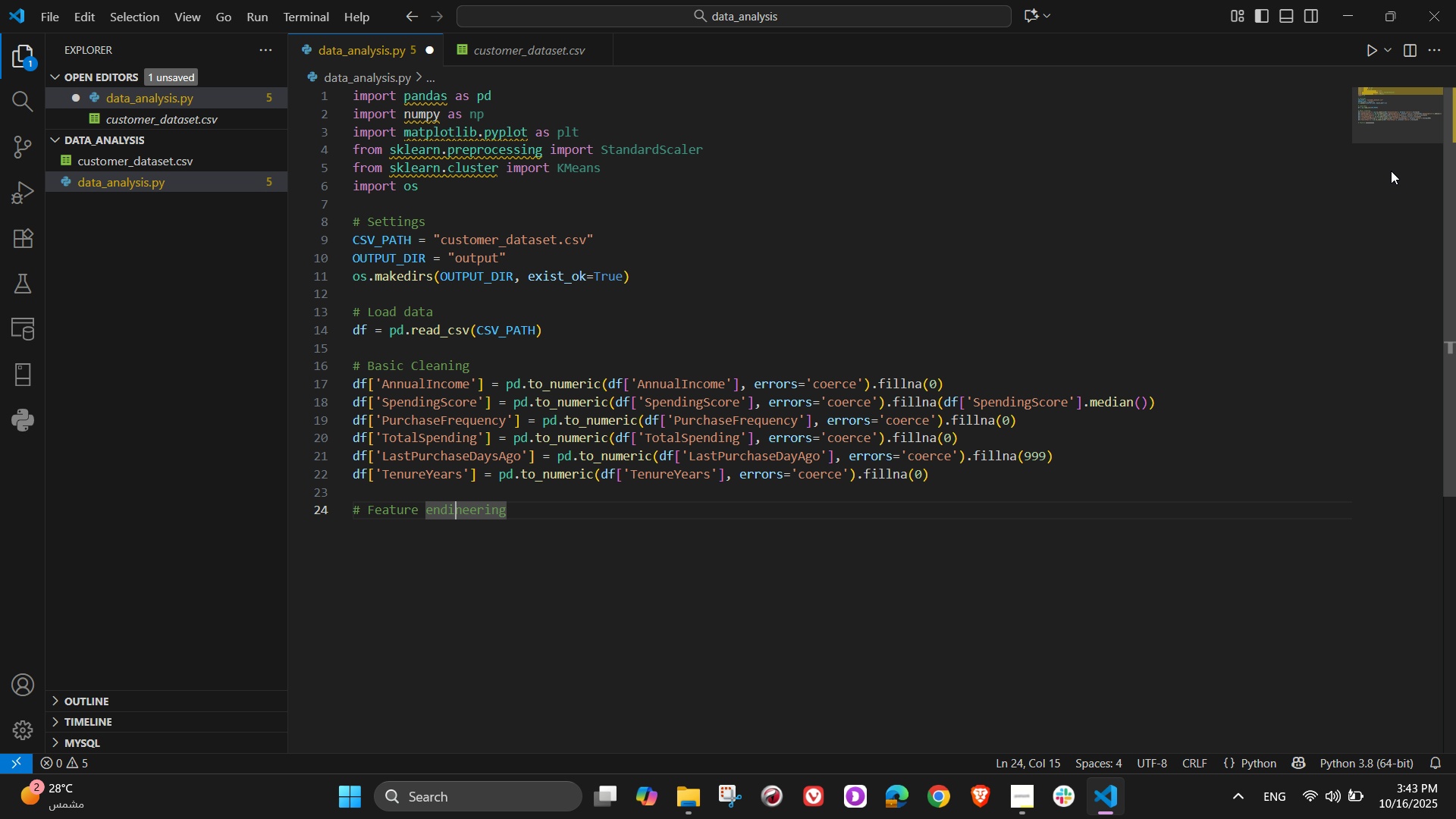 
key(ArrowLeft)
 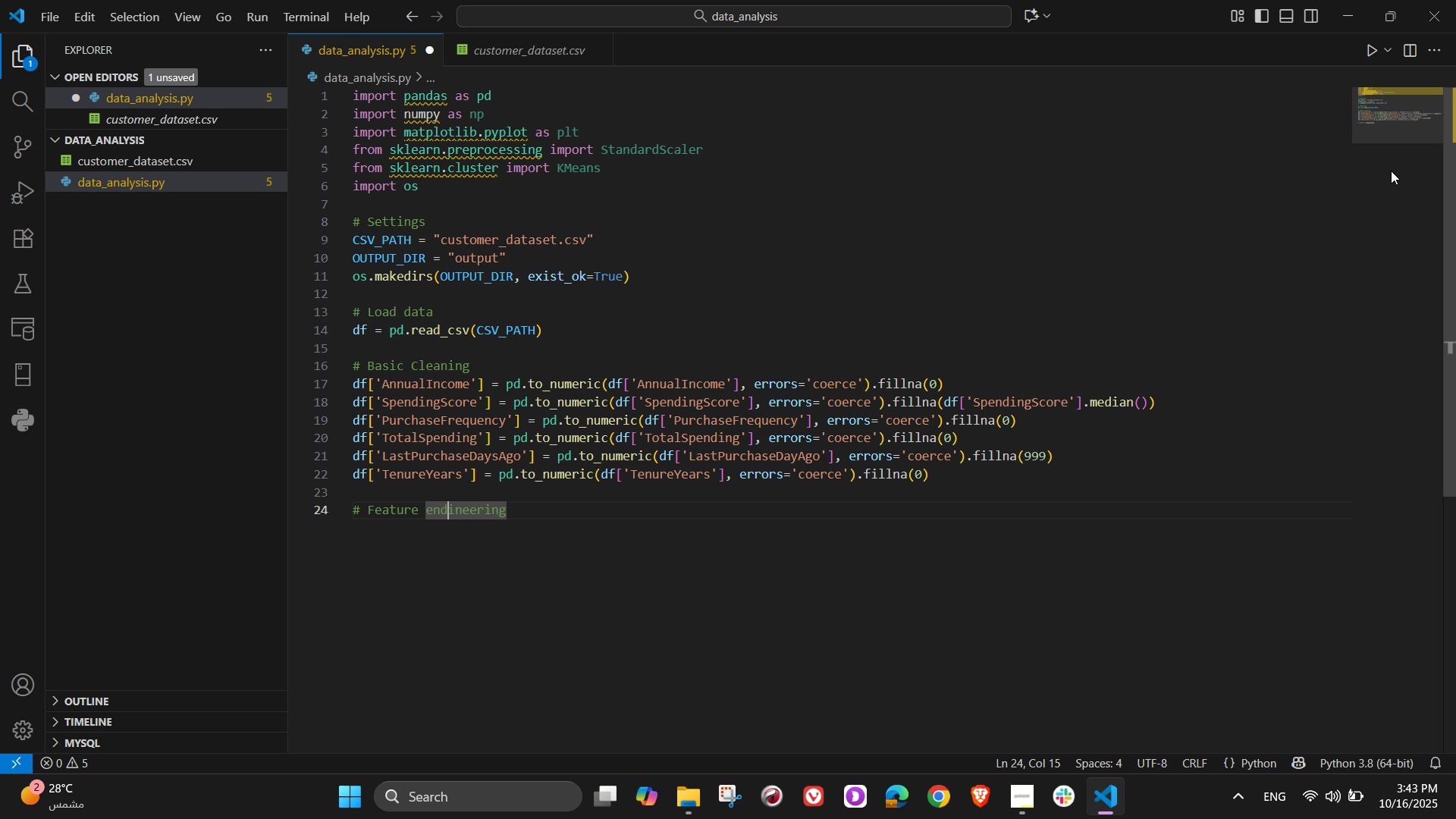 
key(ArrowLeft)
 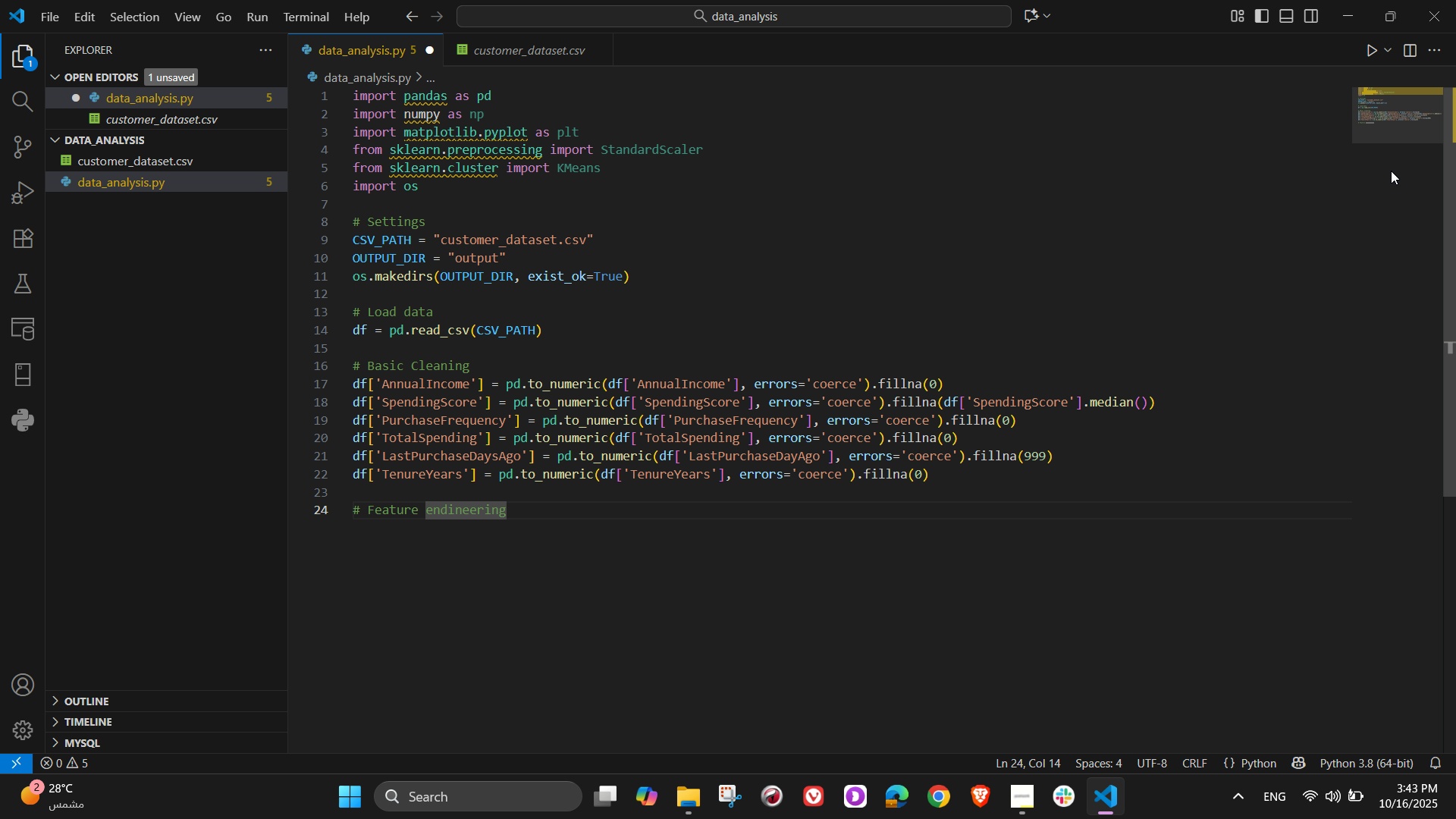 
key(Backspace)
 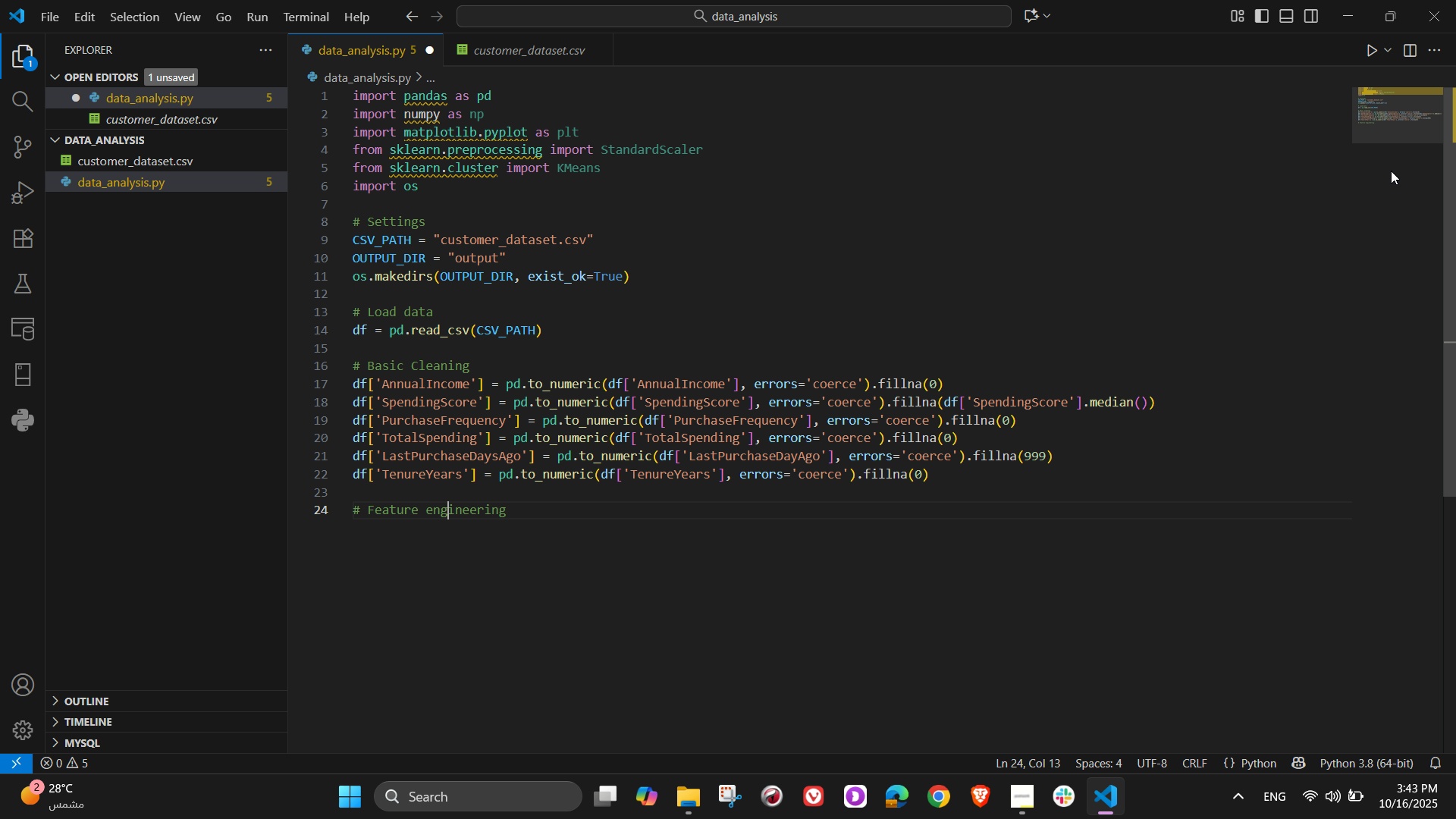 
key(G)
 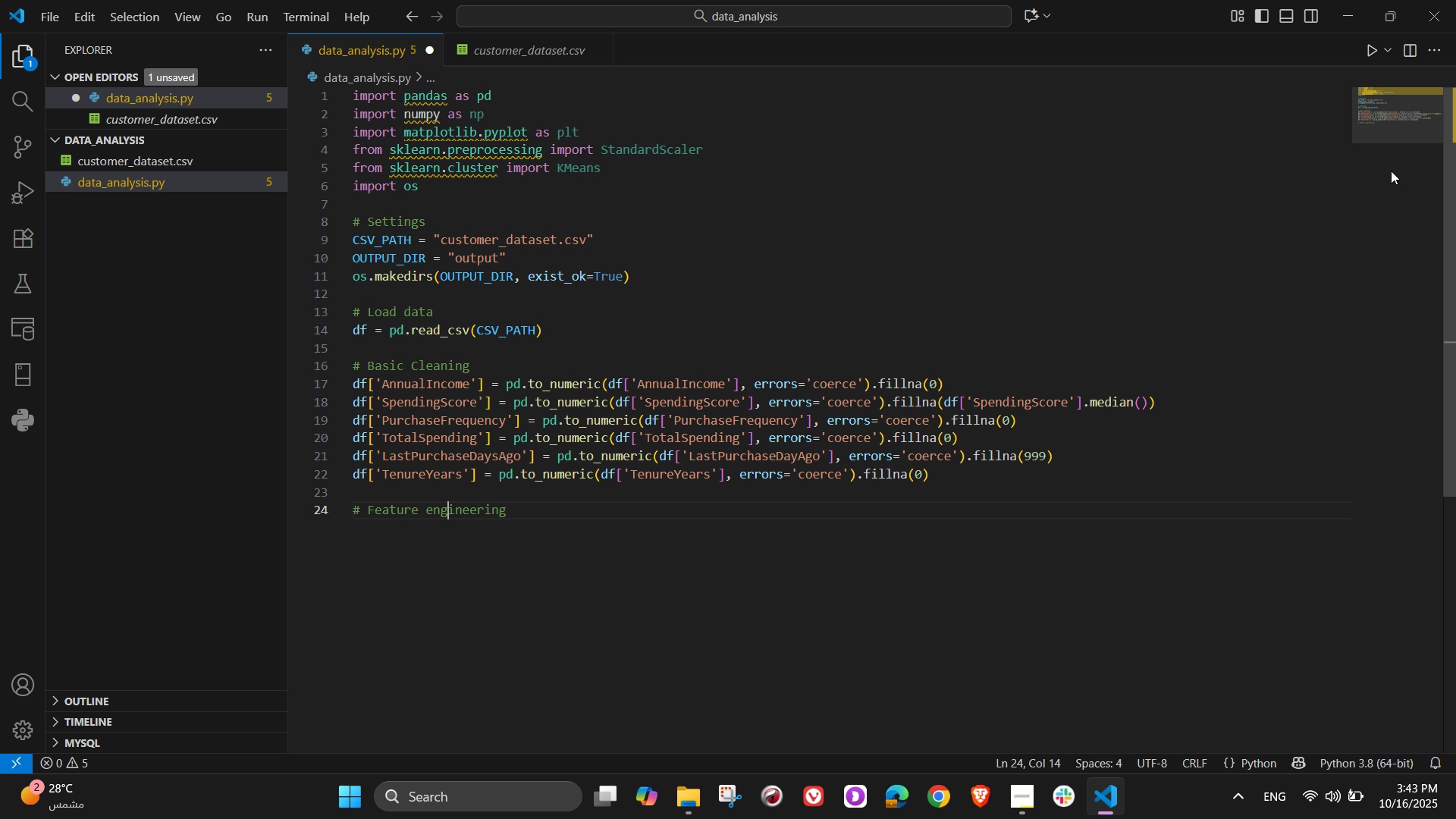 
key(ArrowRight)
 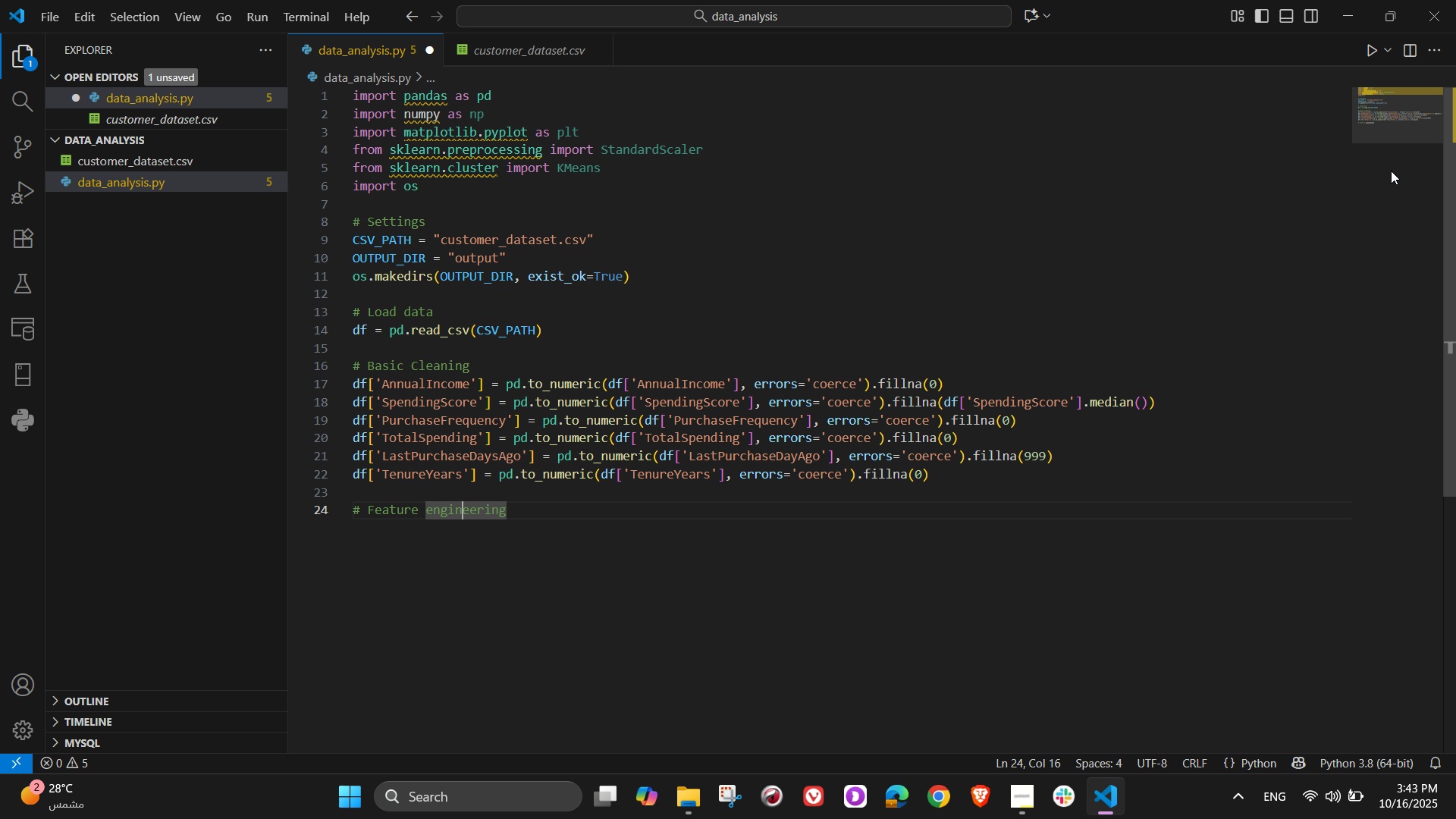 
key(ArrowRight)
 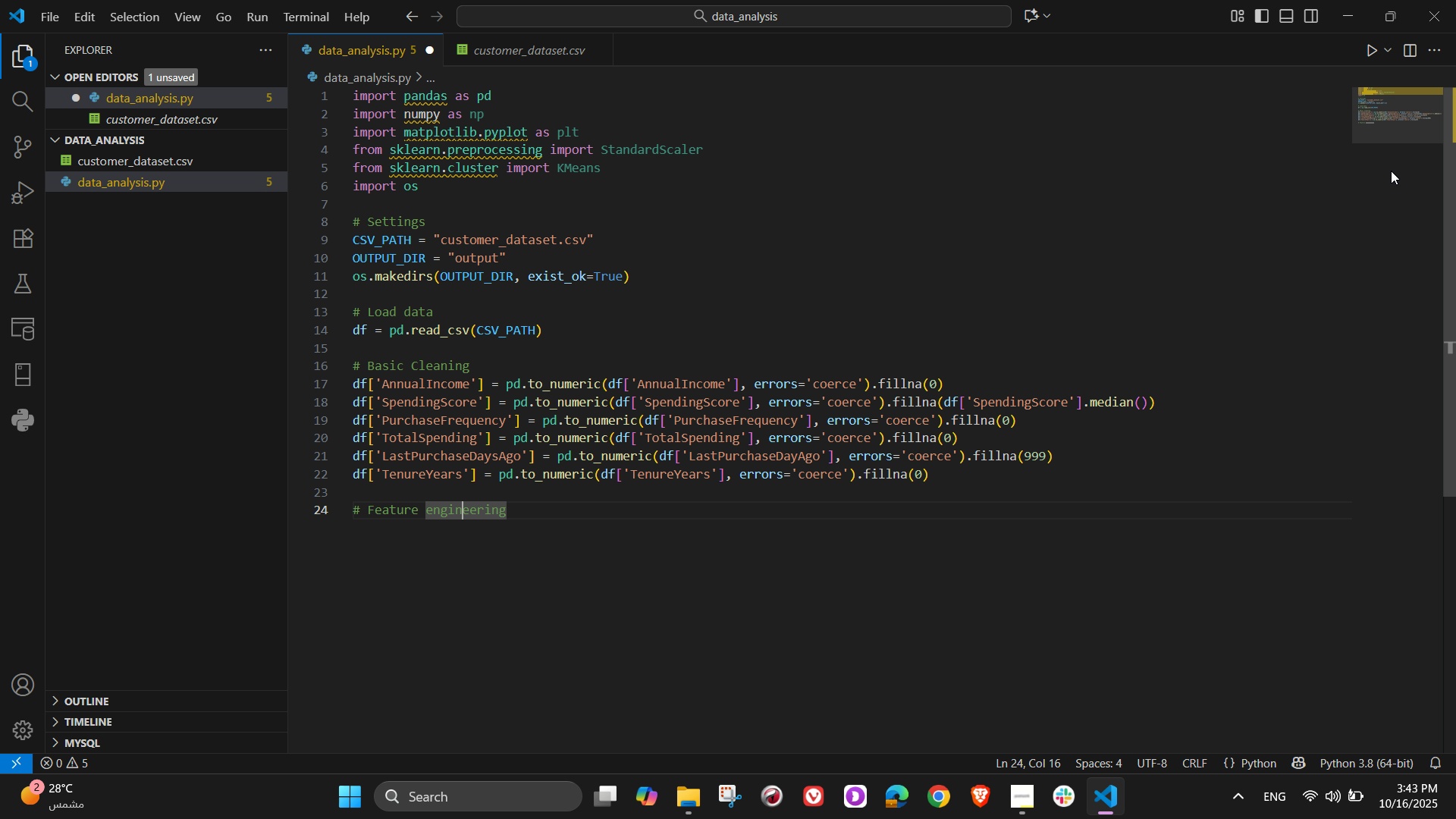 
key(ArrowRight)
 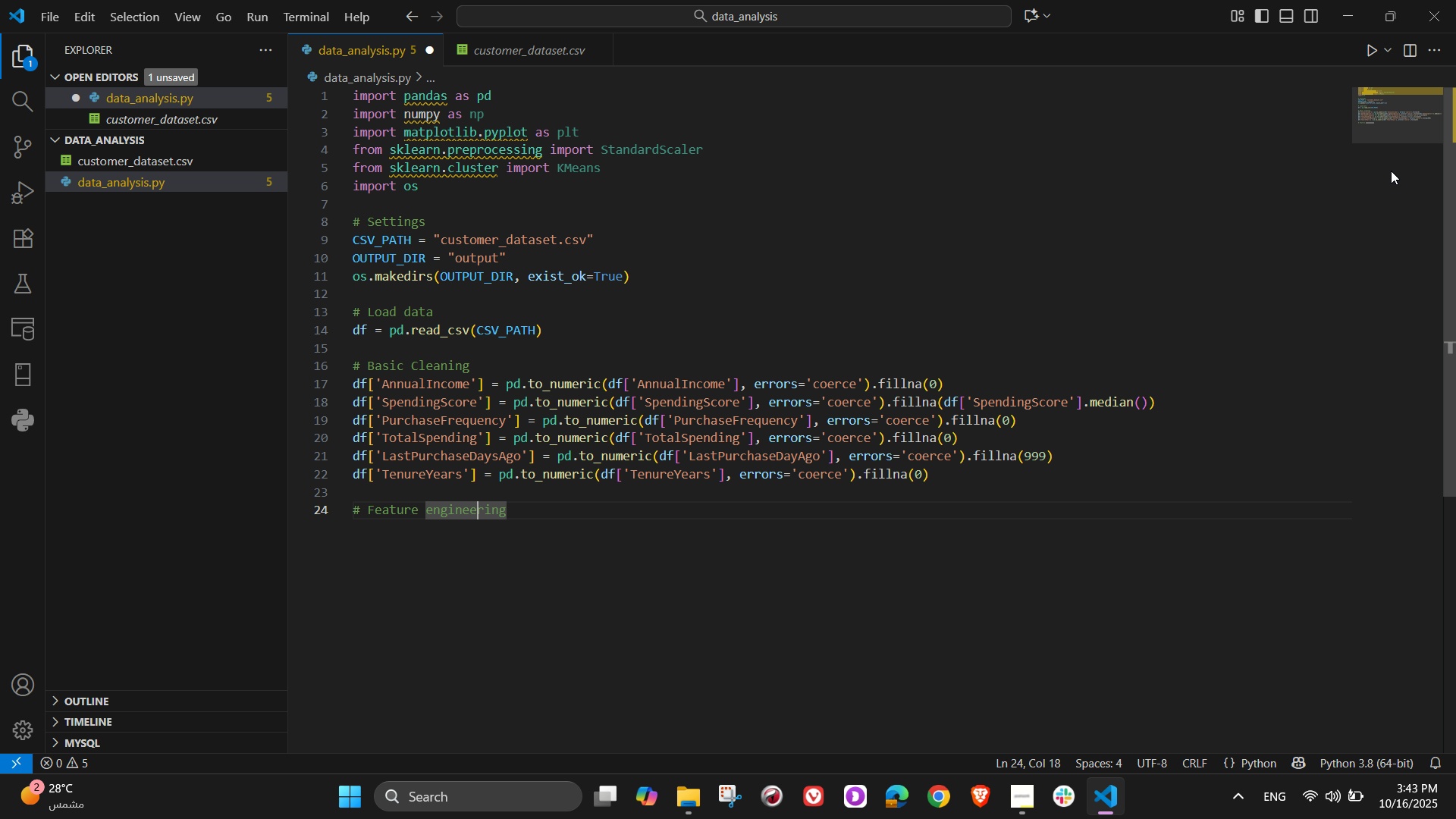 
key(ArrowRight)
 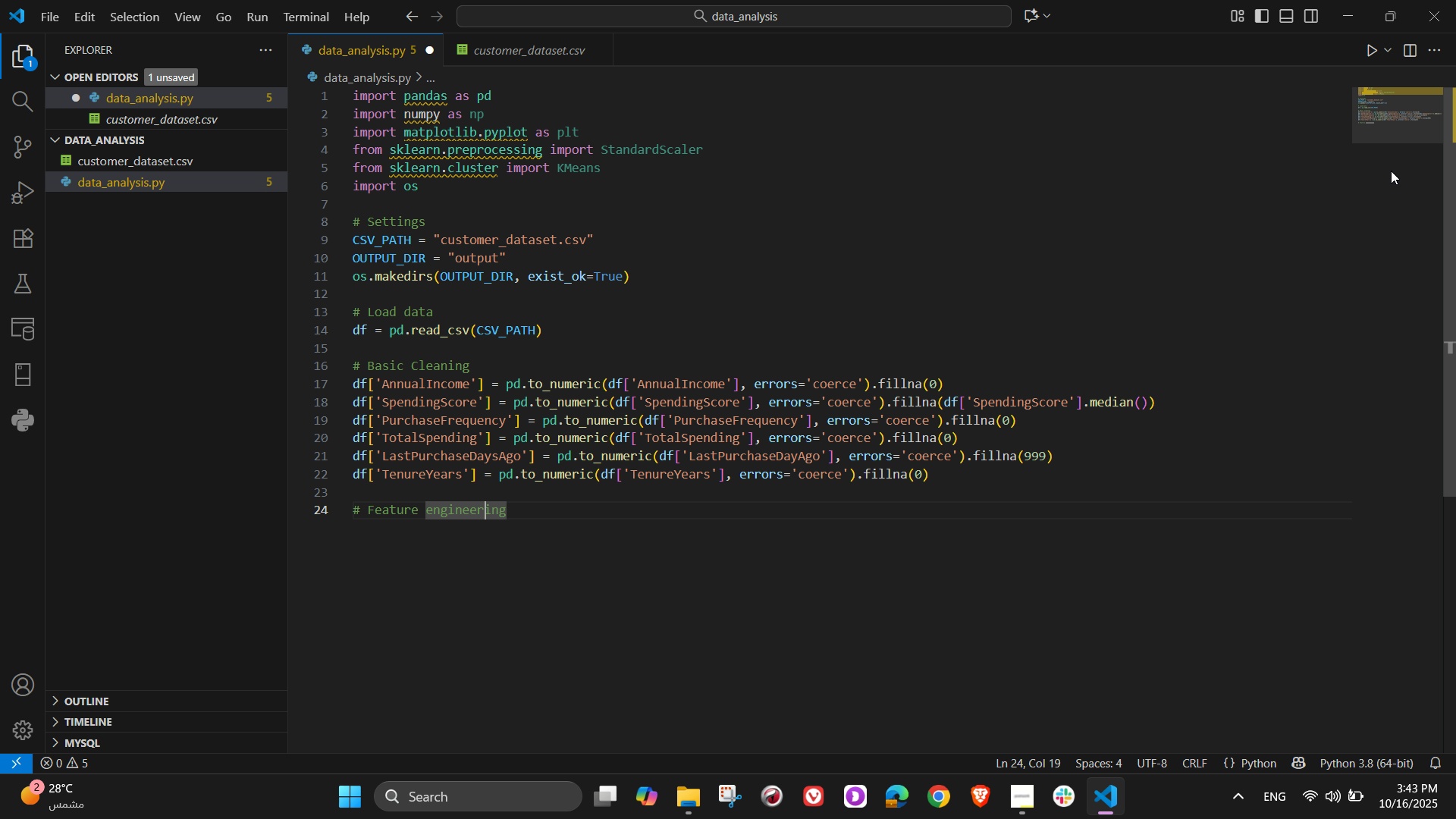 
key(ArrowRight)
 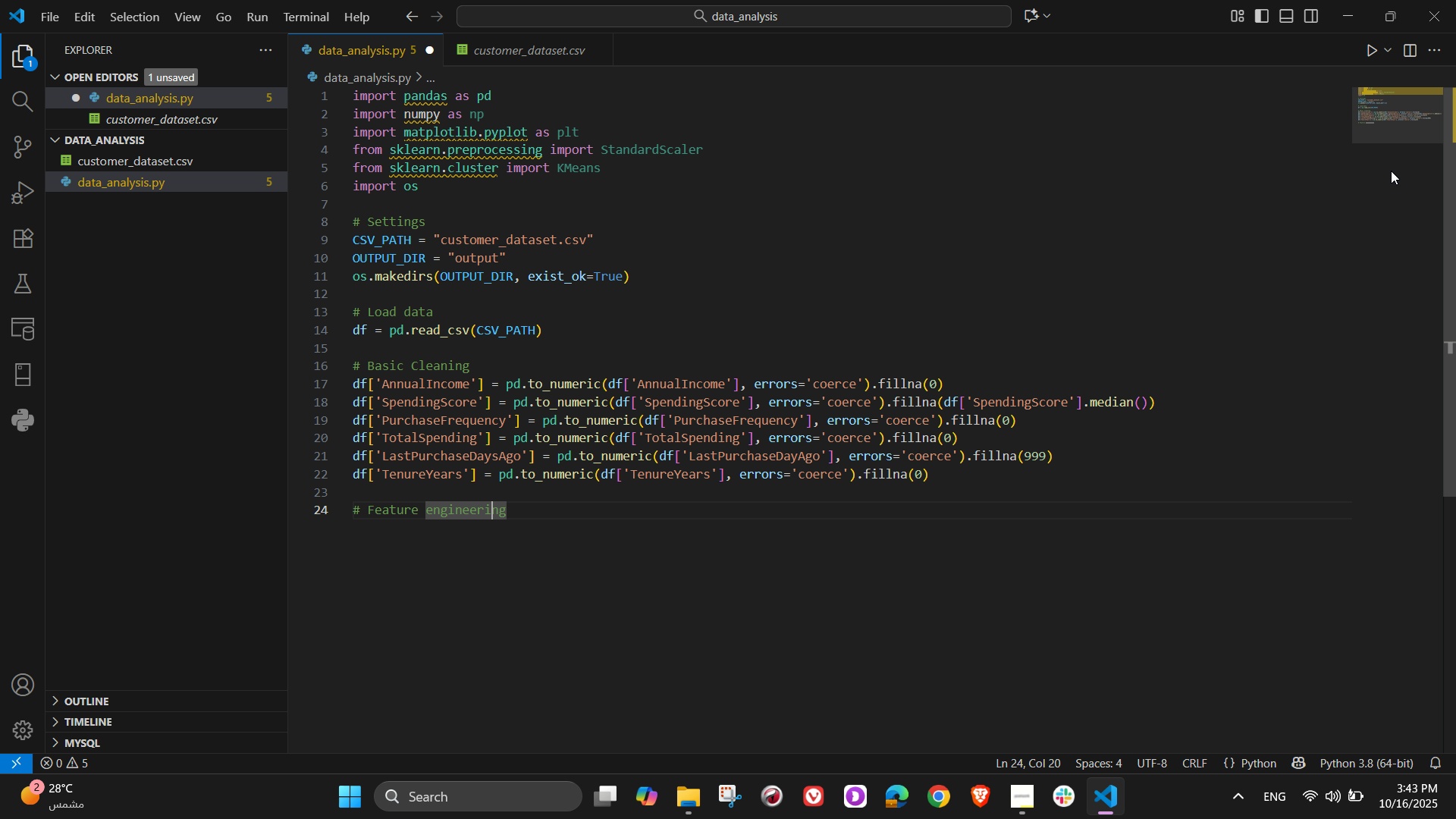 
key(ArrowRight)
 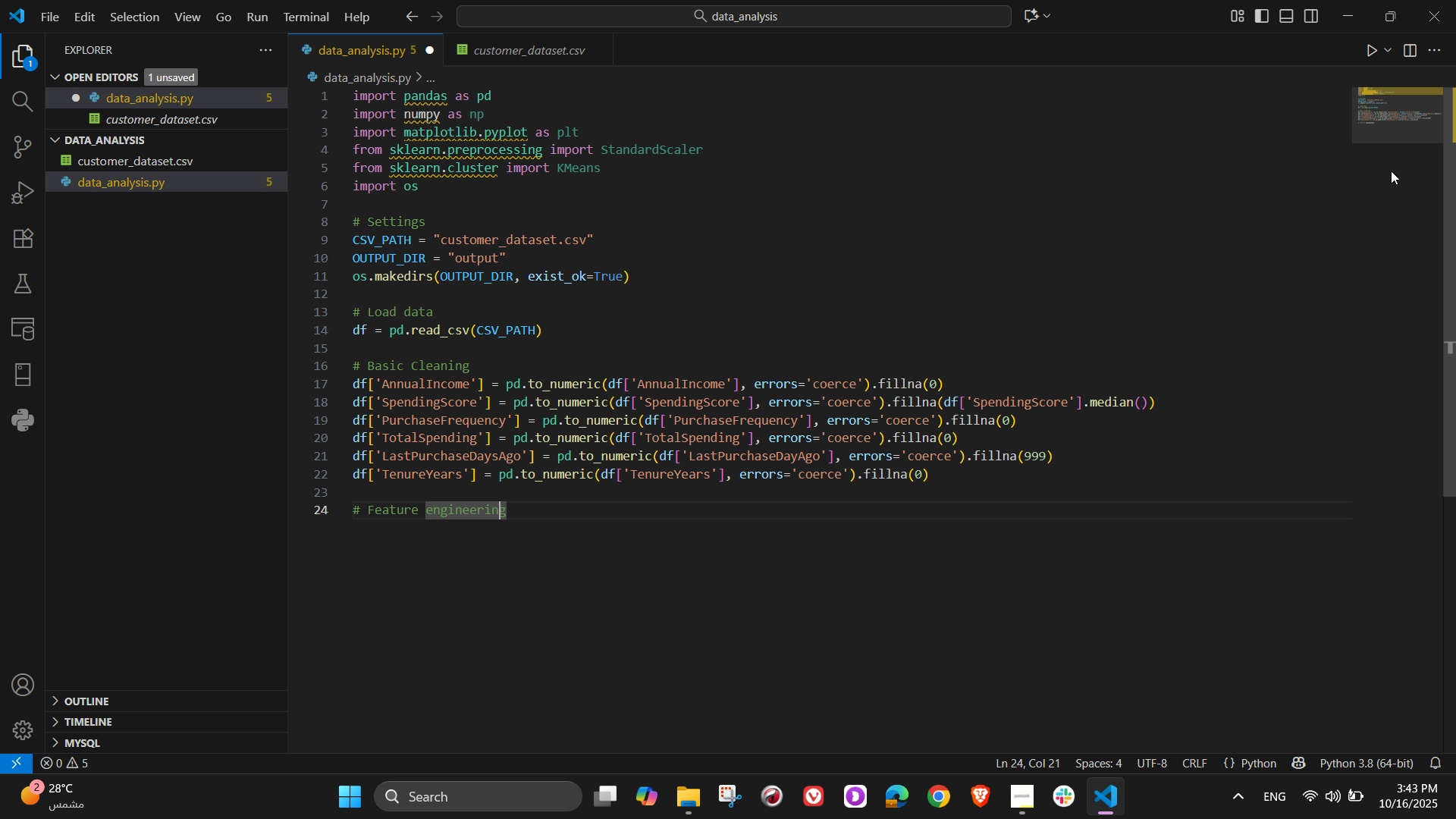 
key(ArrowRight)
 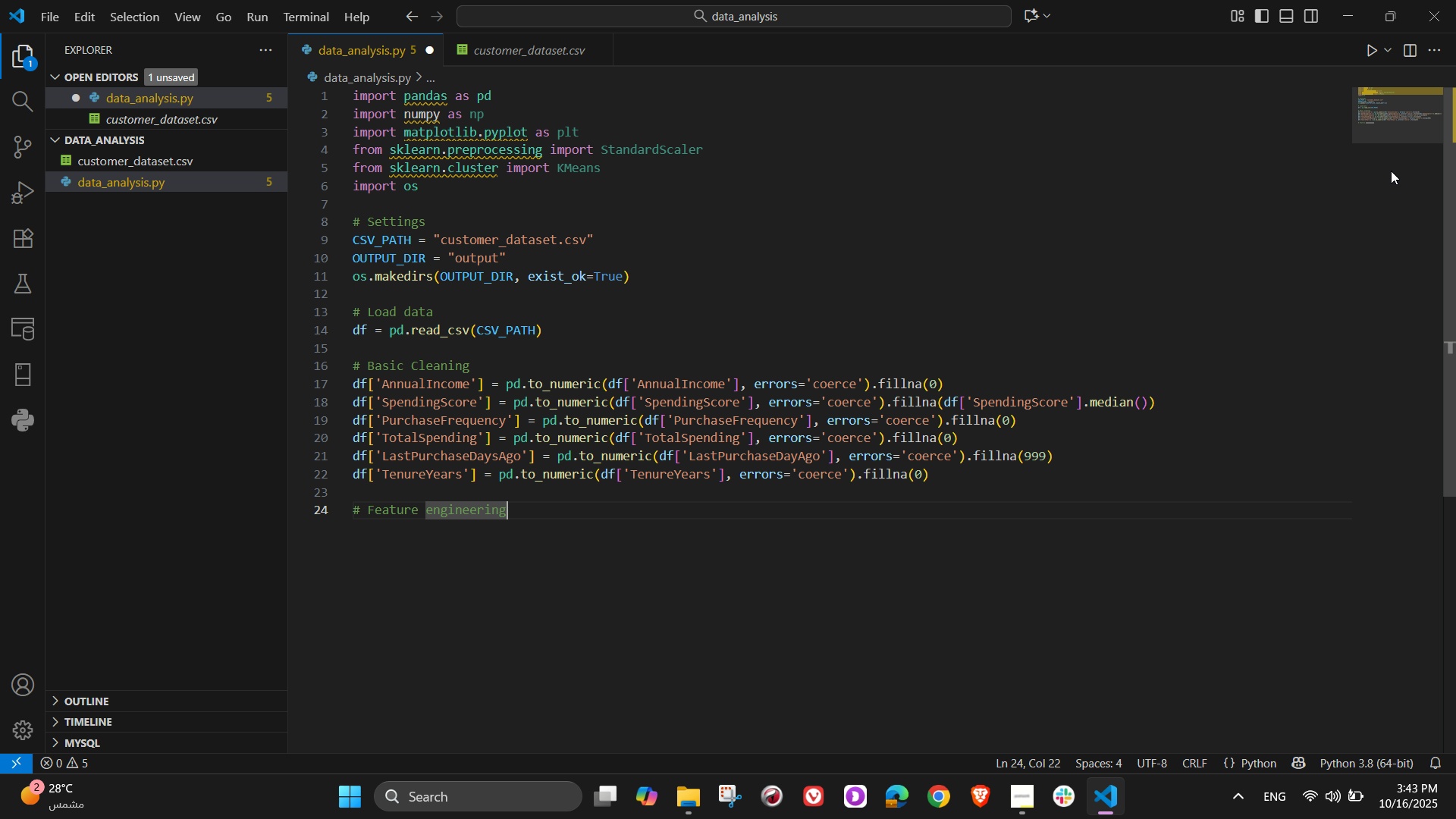 
key(ArrowRight)
 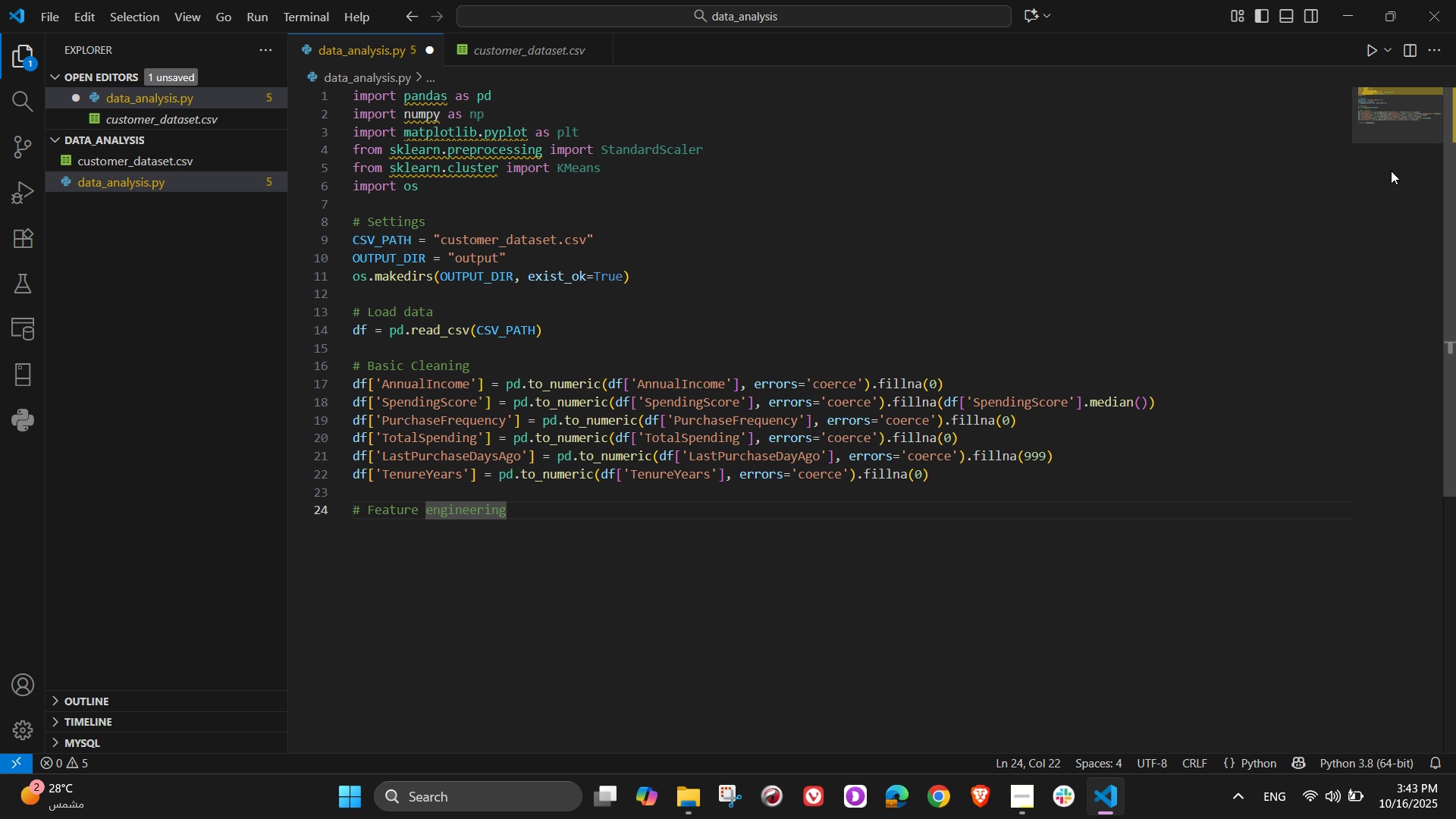 
type( ())
 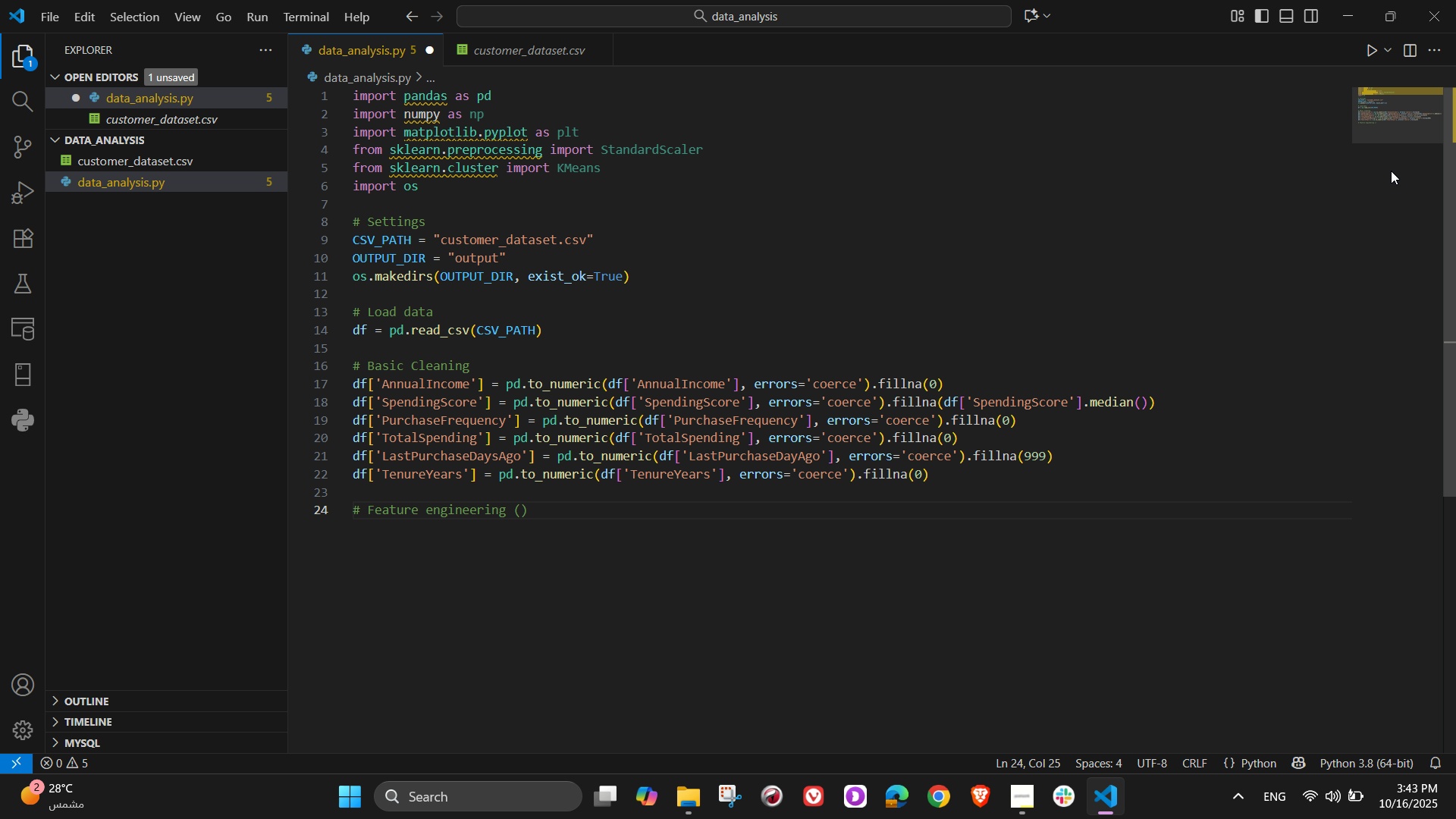 
 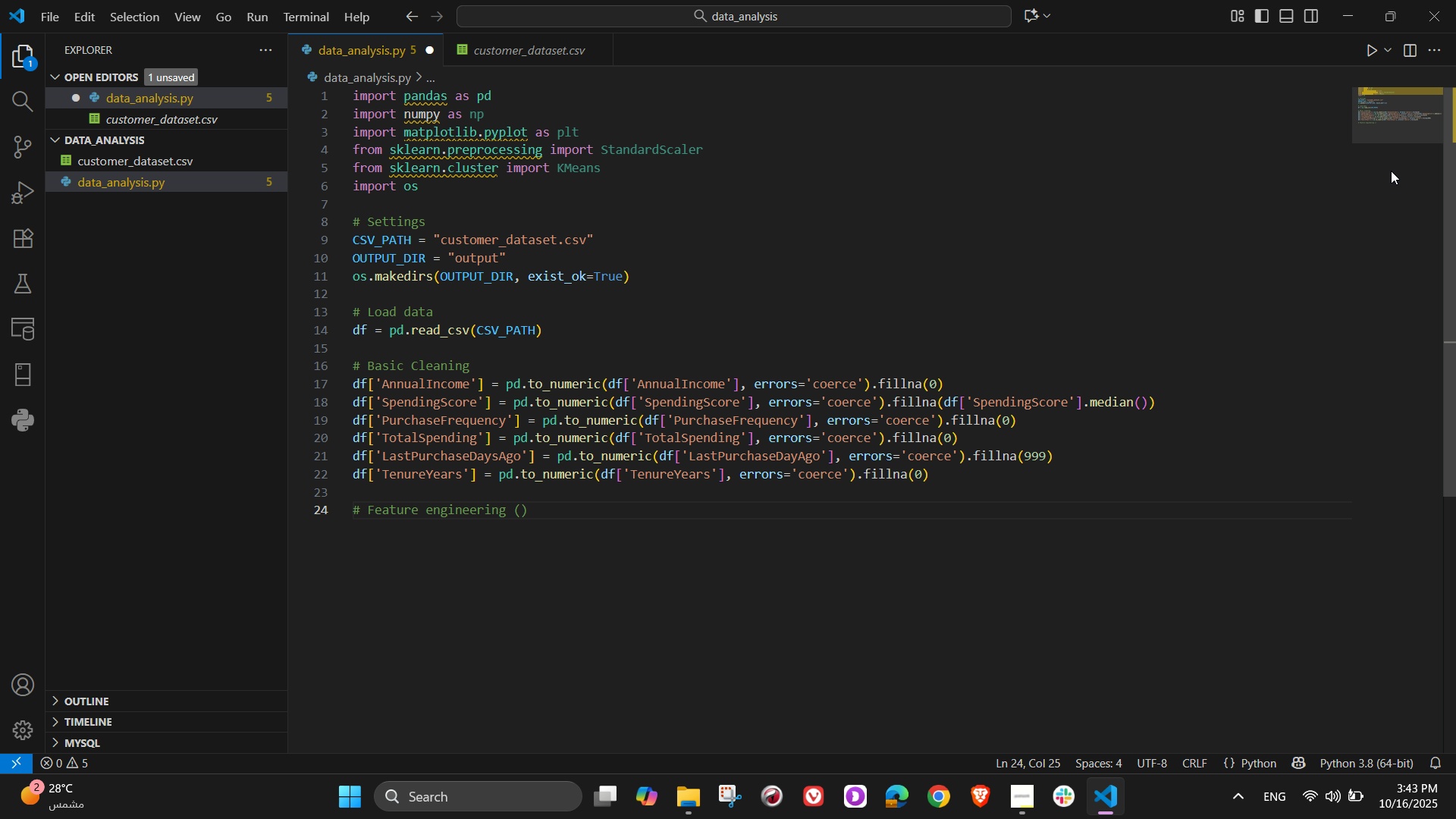 
key(ArrowLeft)
 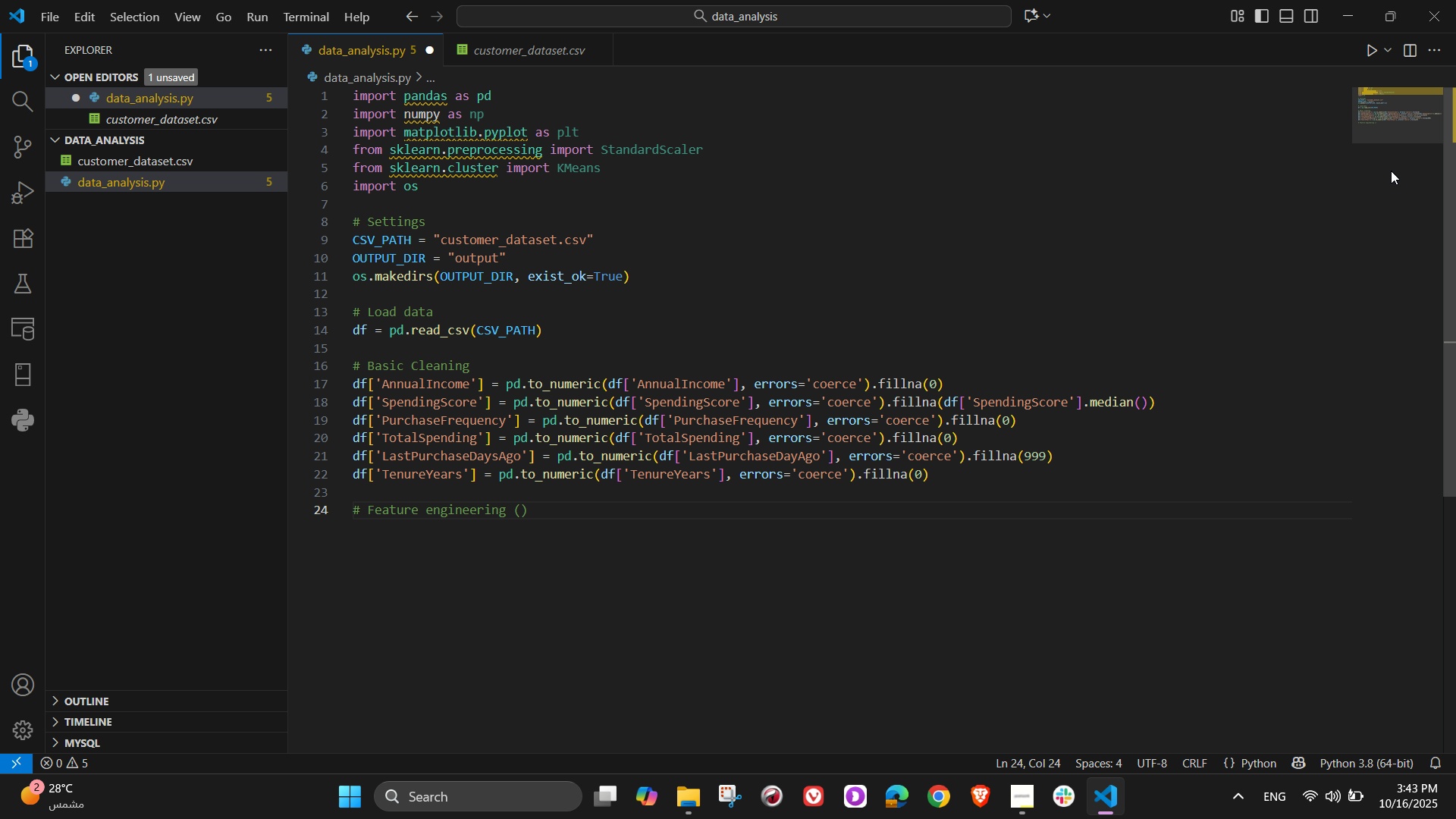 
type(RFM-ish)
 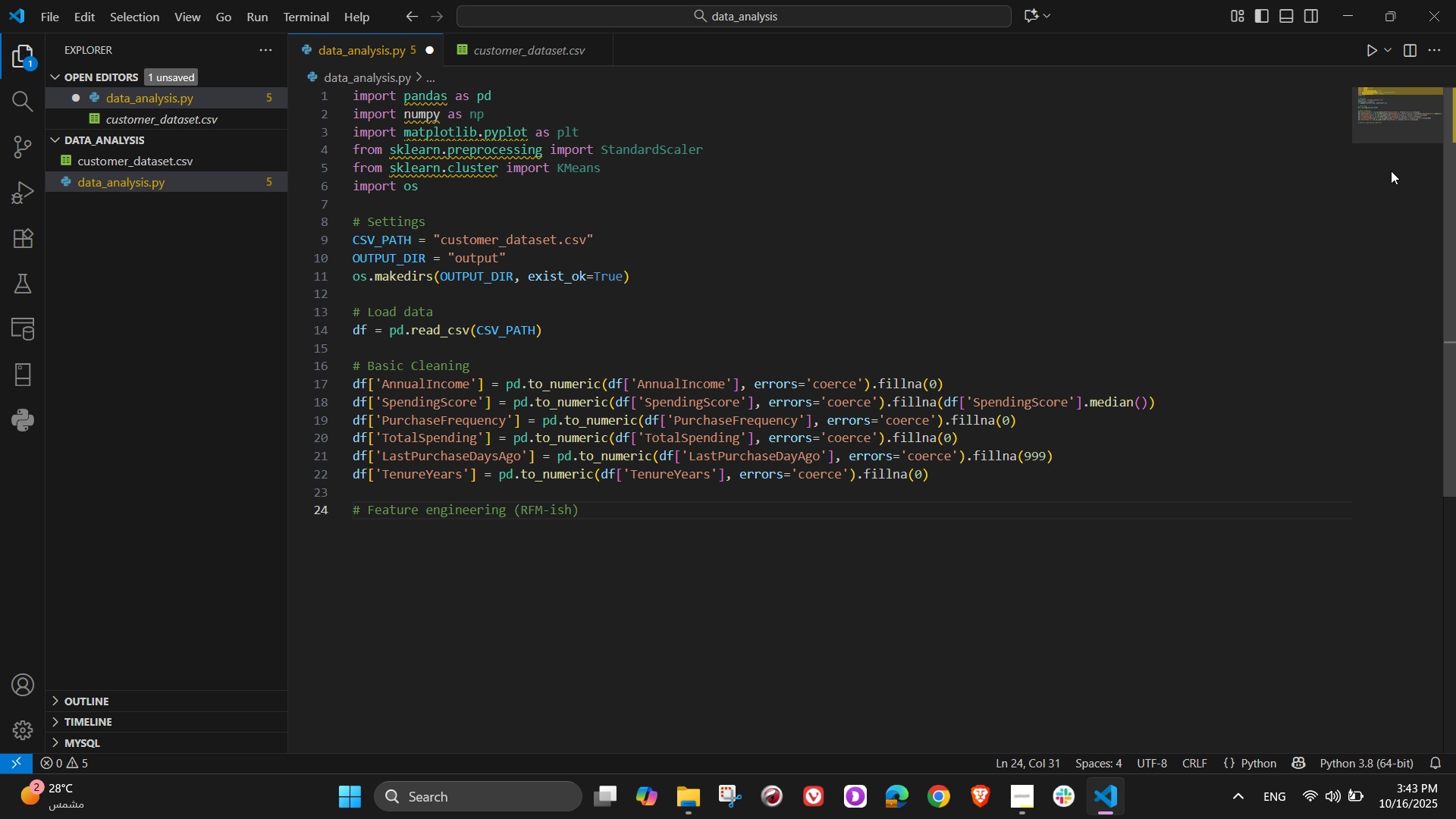 
key(ArrowRight)
 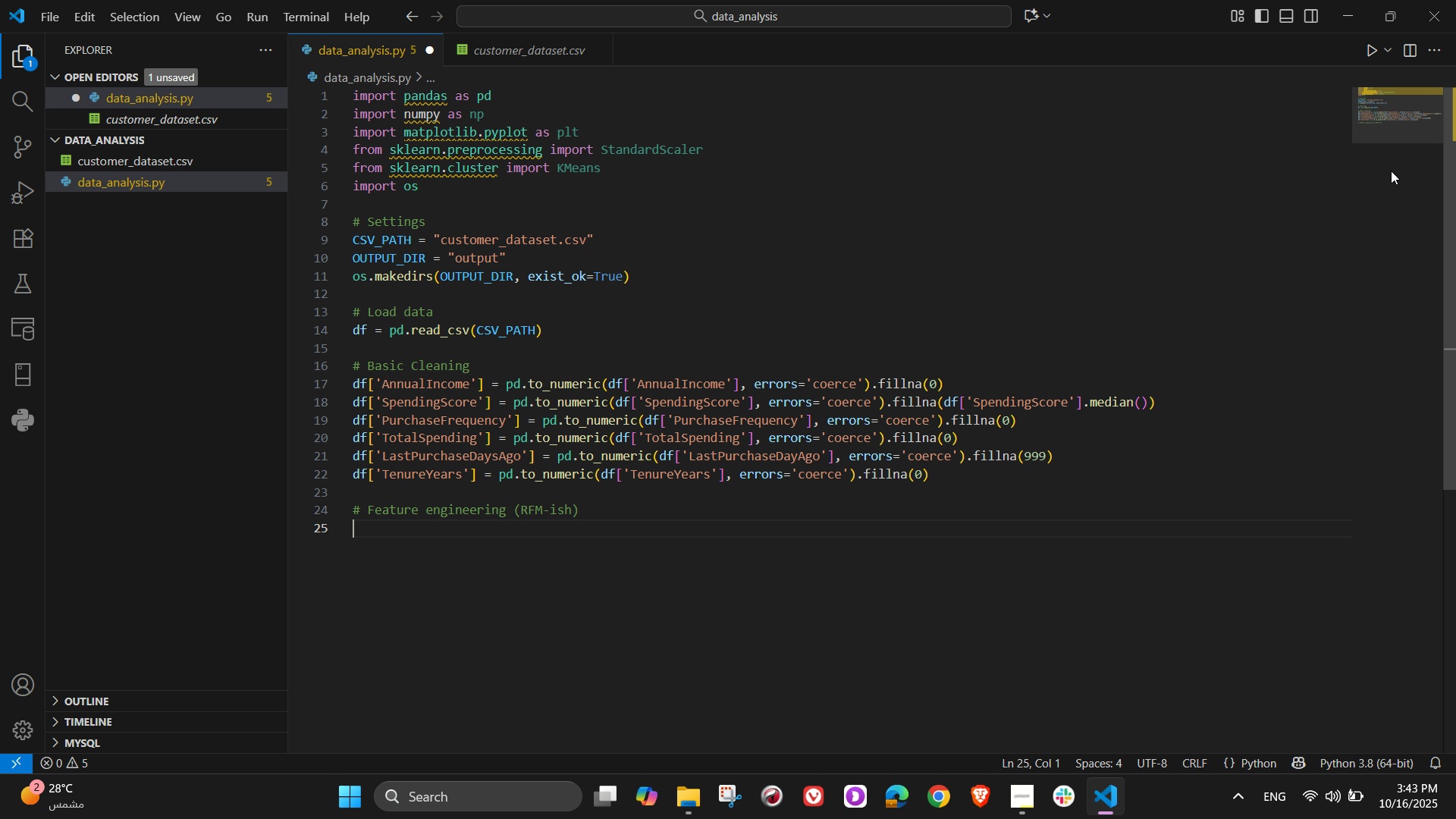 
key(NumpadEnter)
 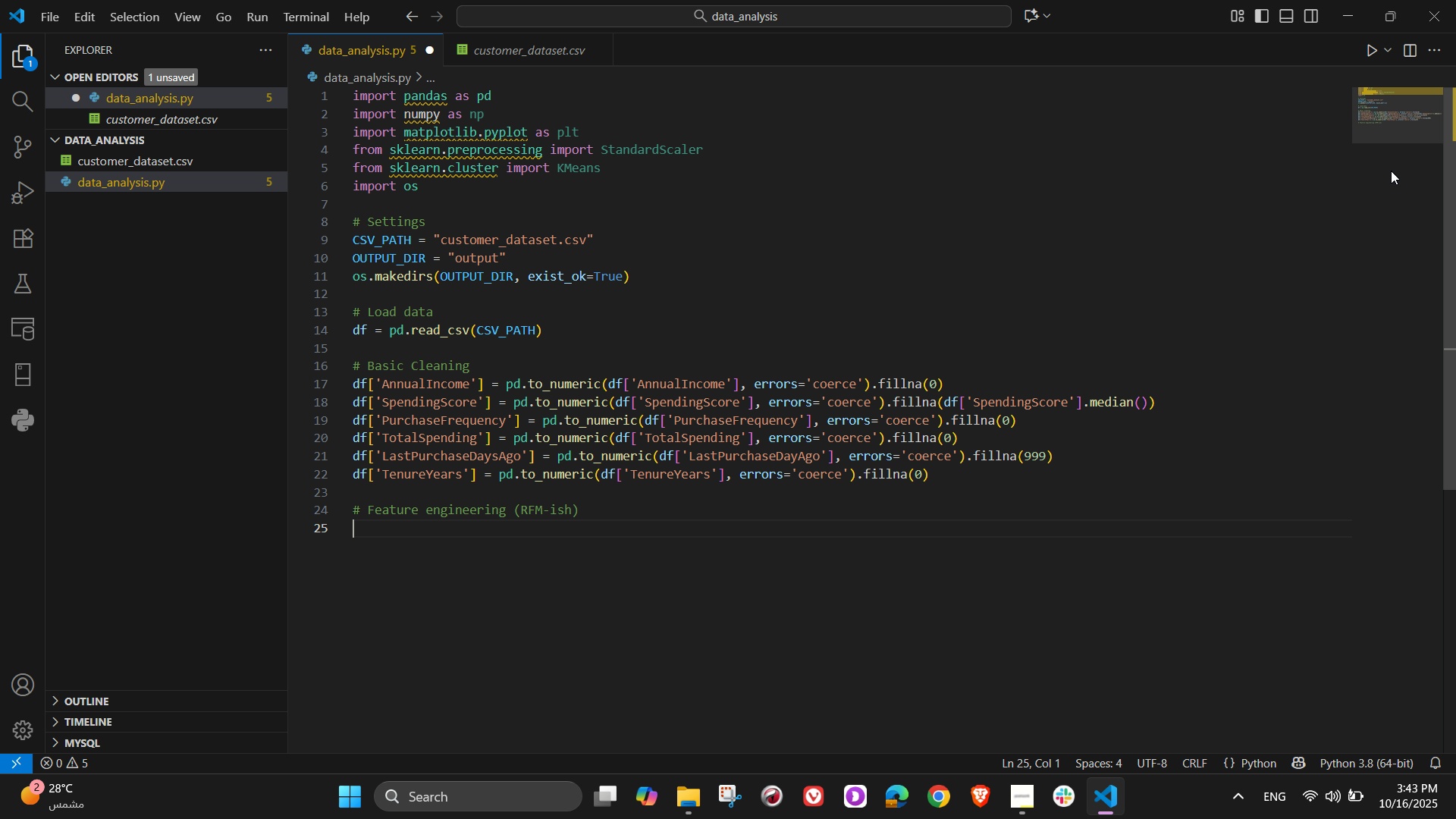 
wait(9.87)
 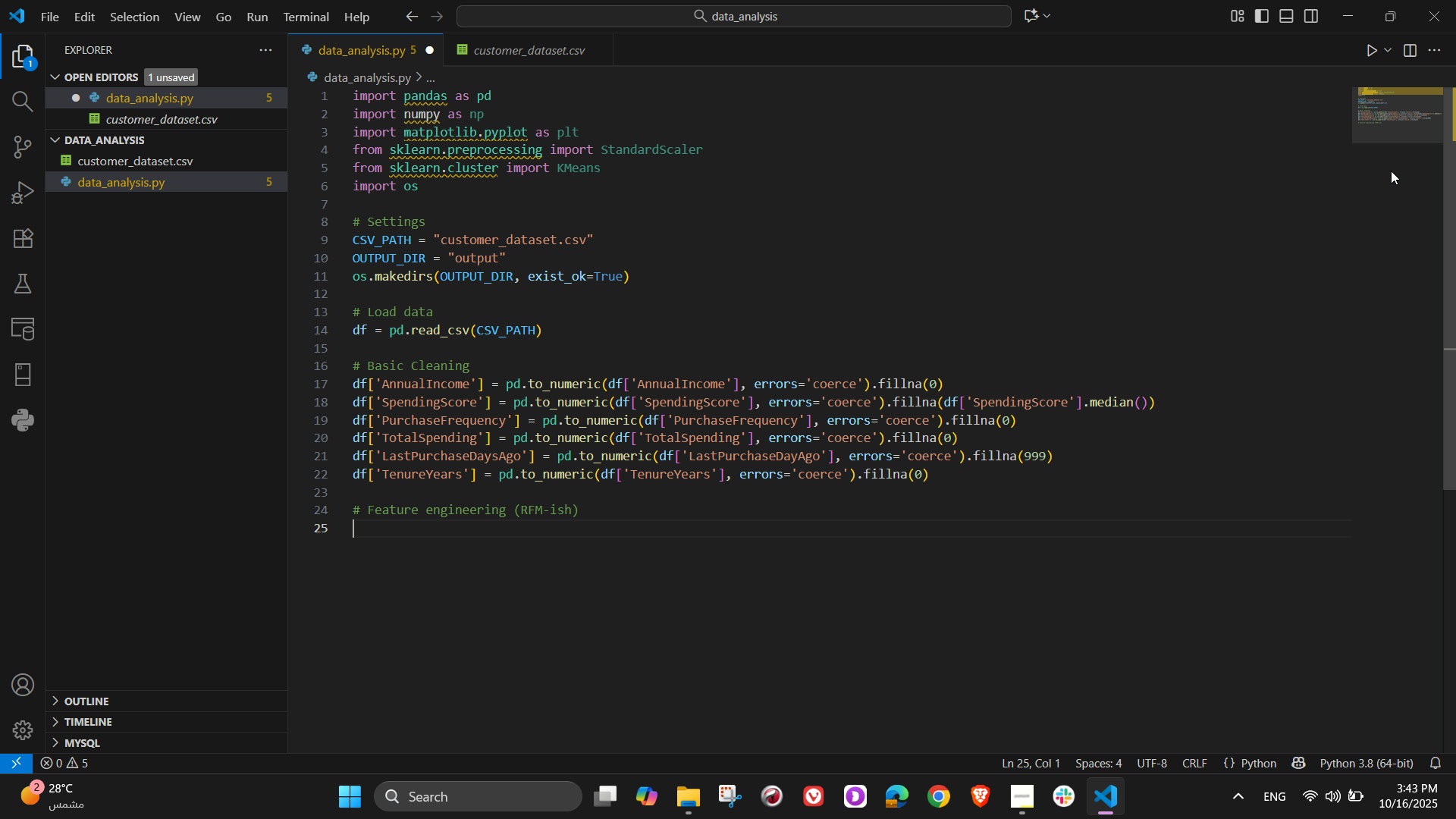 
type(df['Recency)
 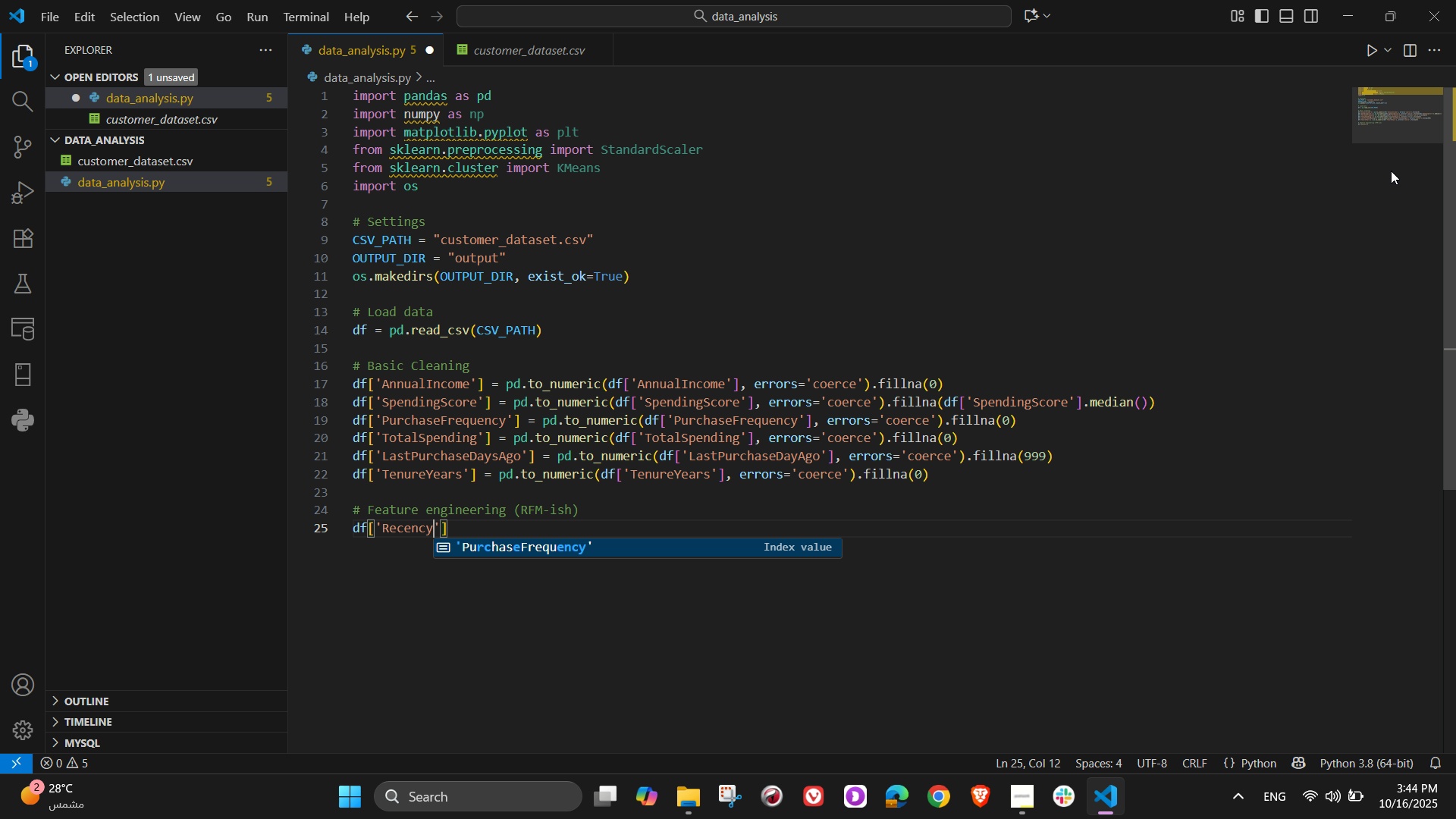 
key(ArrowRight)
 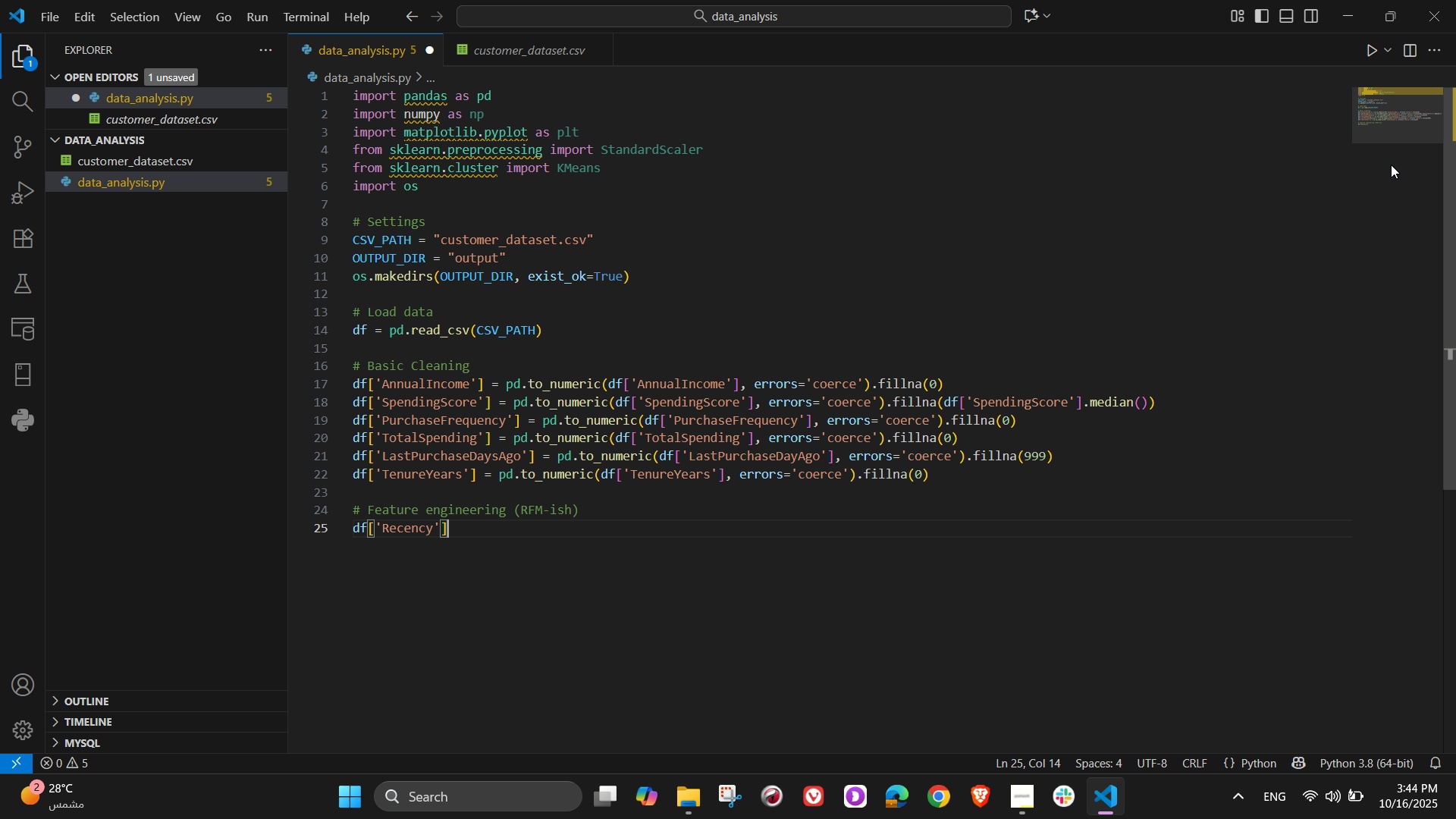 
key(ArrowRight)
 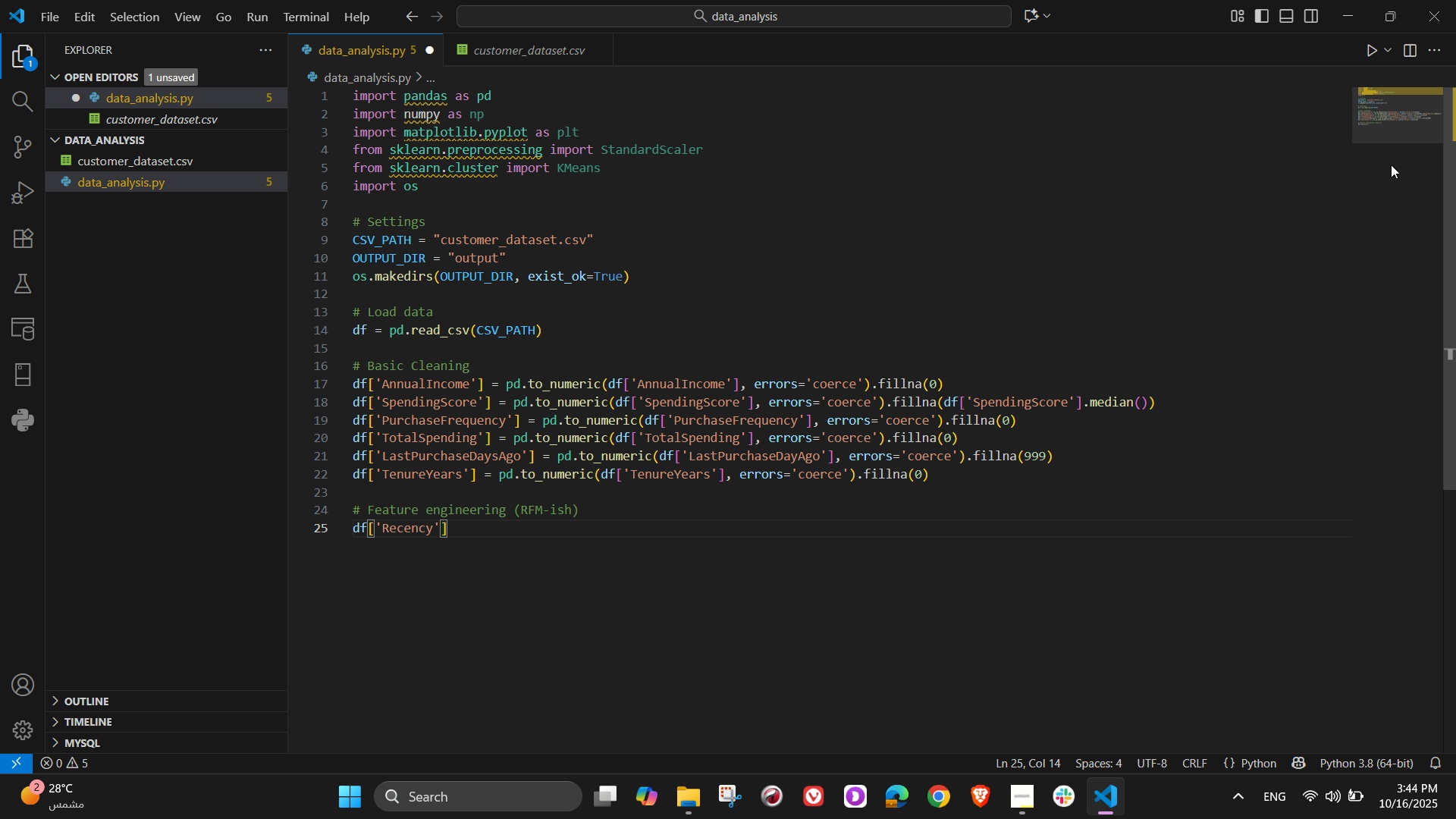 
type( = df])
key(Backspace)
type(['la)
key(Backspace)
key(Backspace)
type(LastPurchaseDayAgo)
 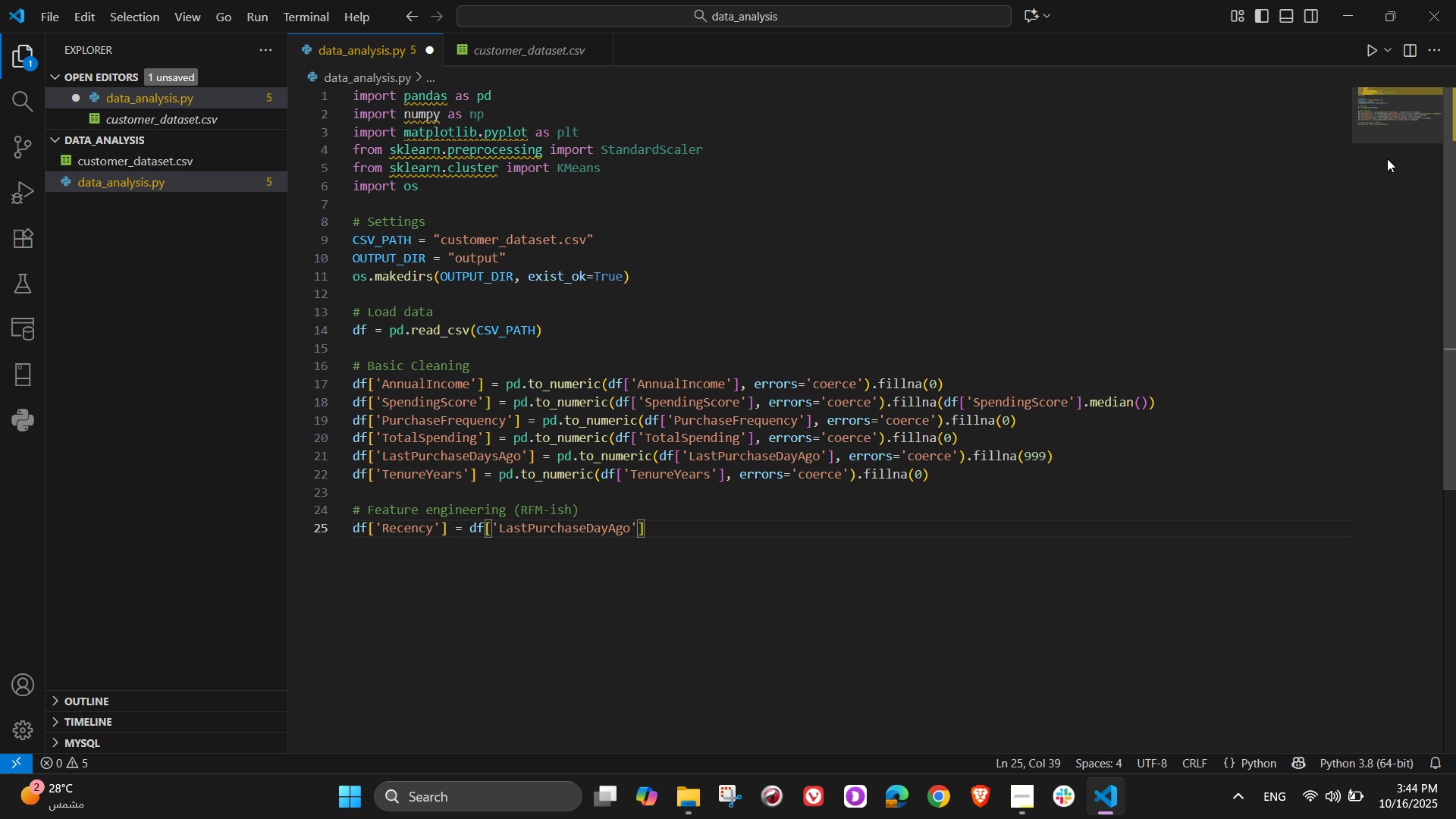 
key(ArrowRight)
 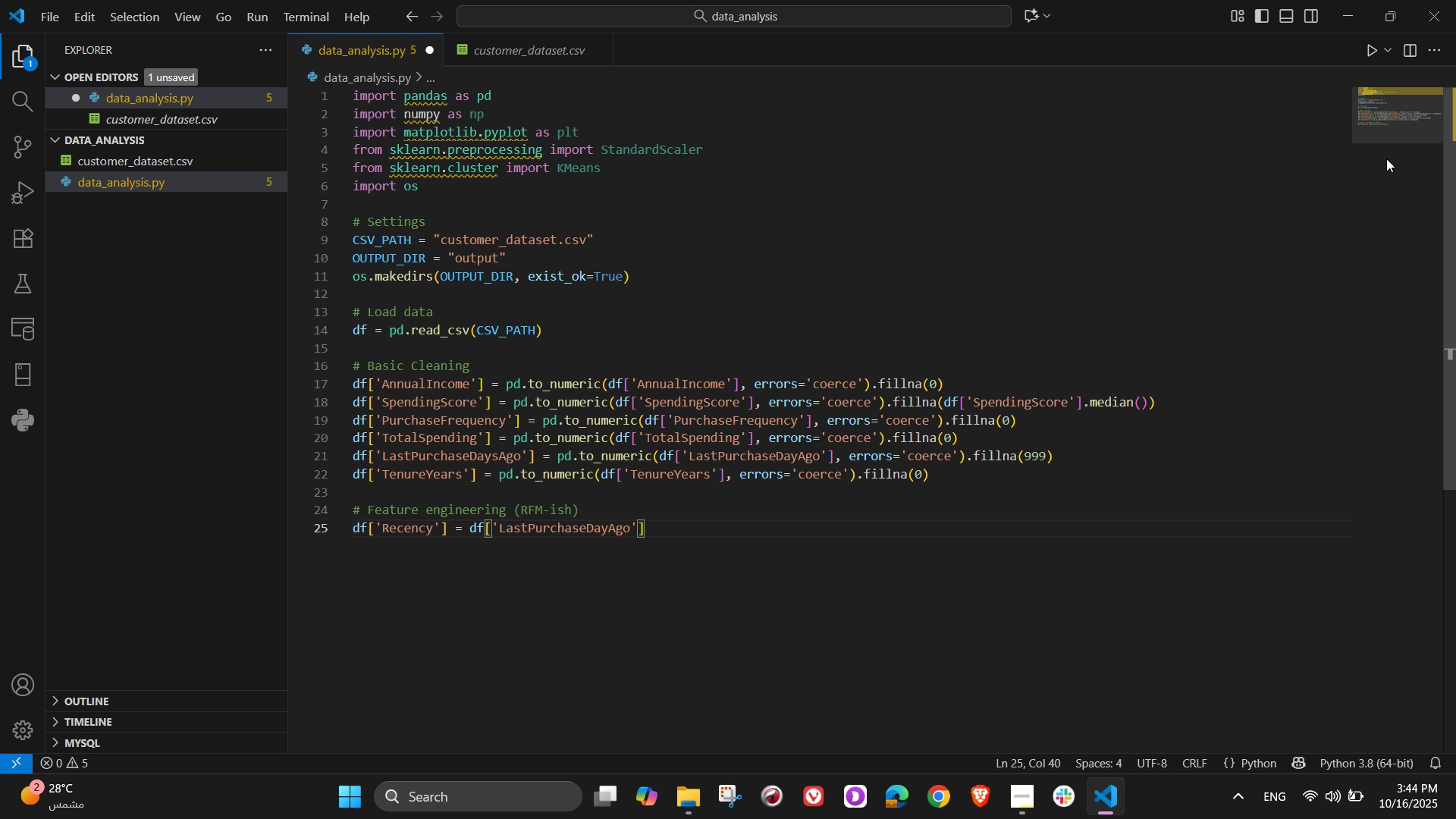 
key(ArrowRight)
 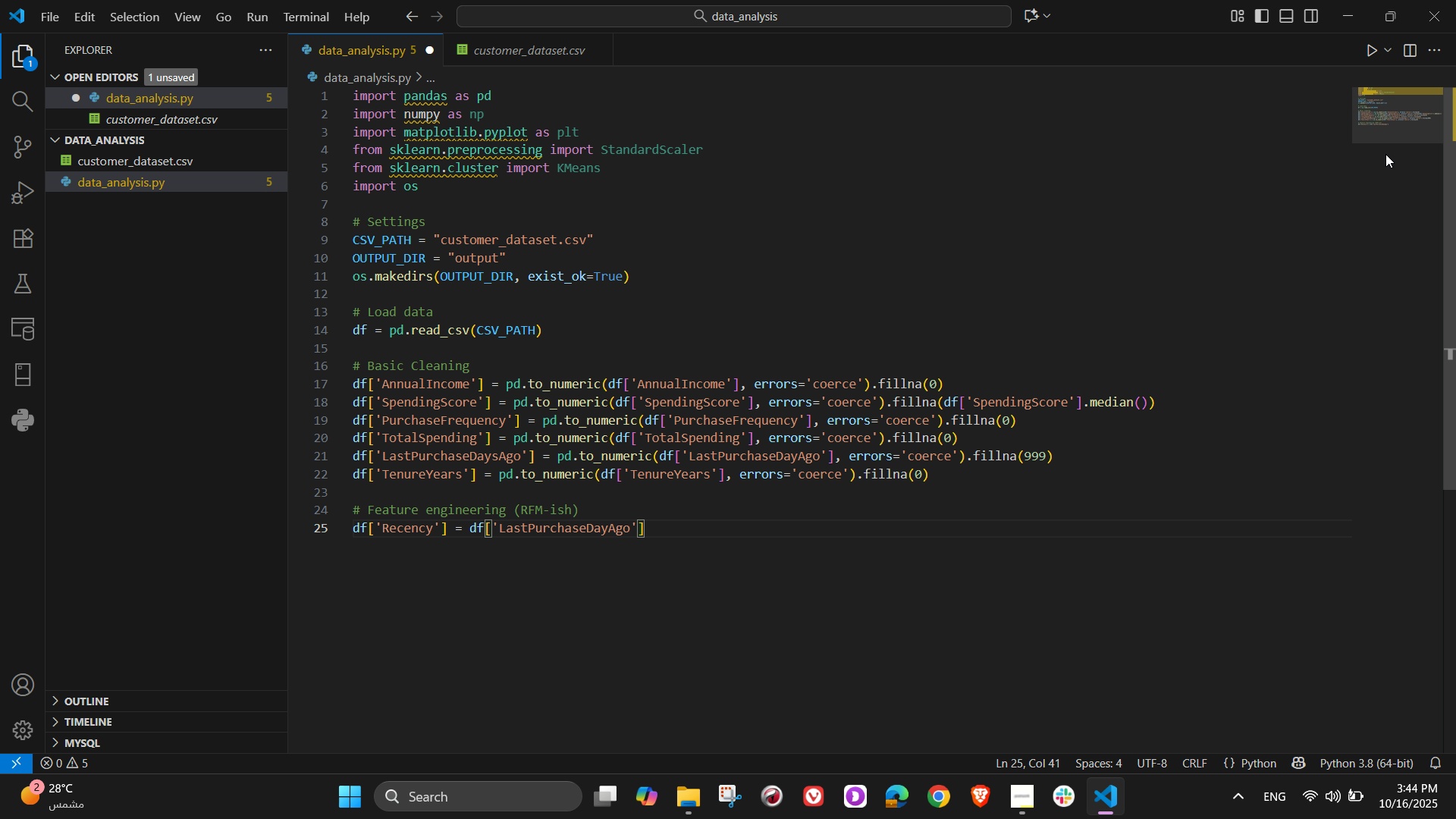 
key(Enter)
 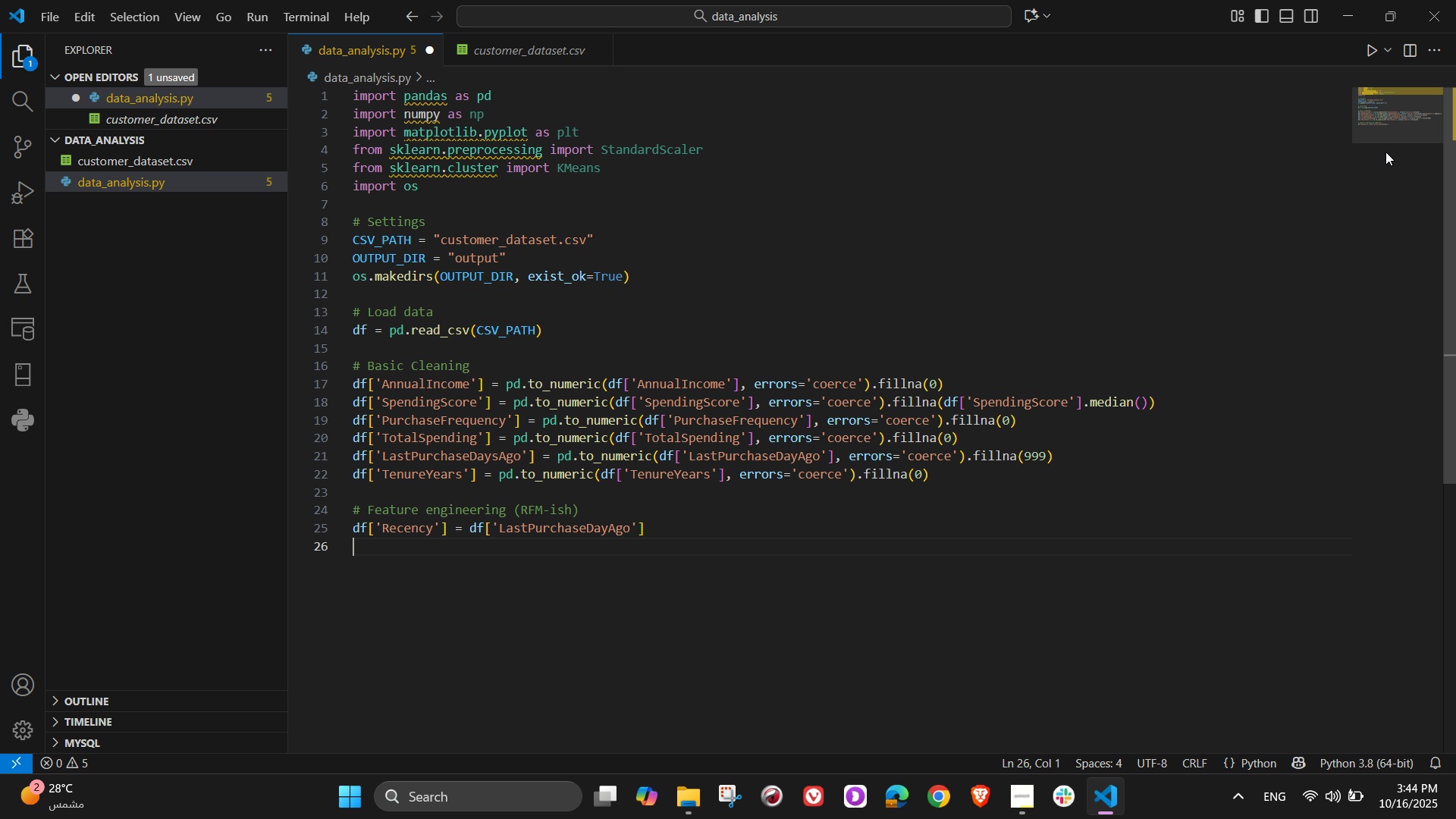 
type(df['Frequency)
 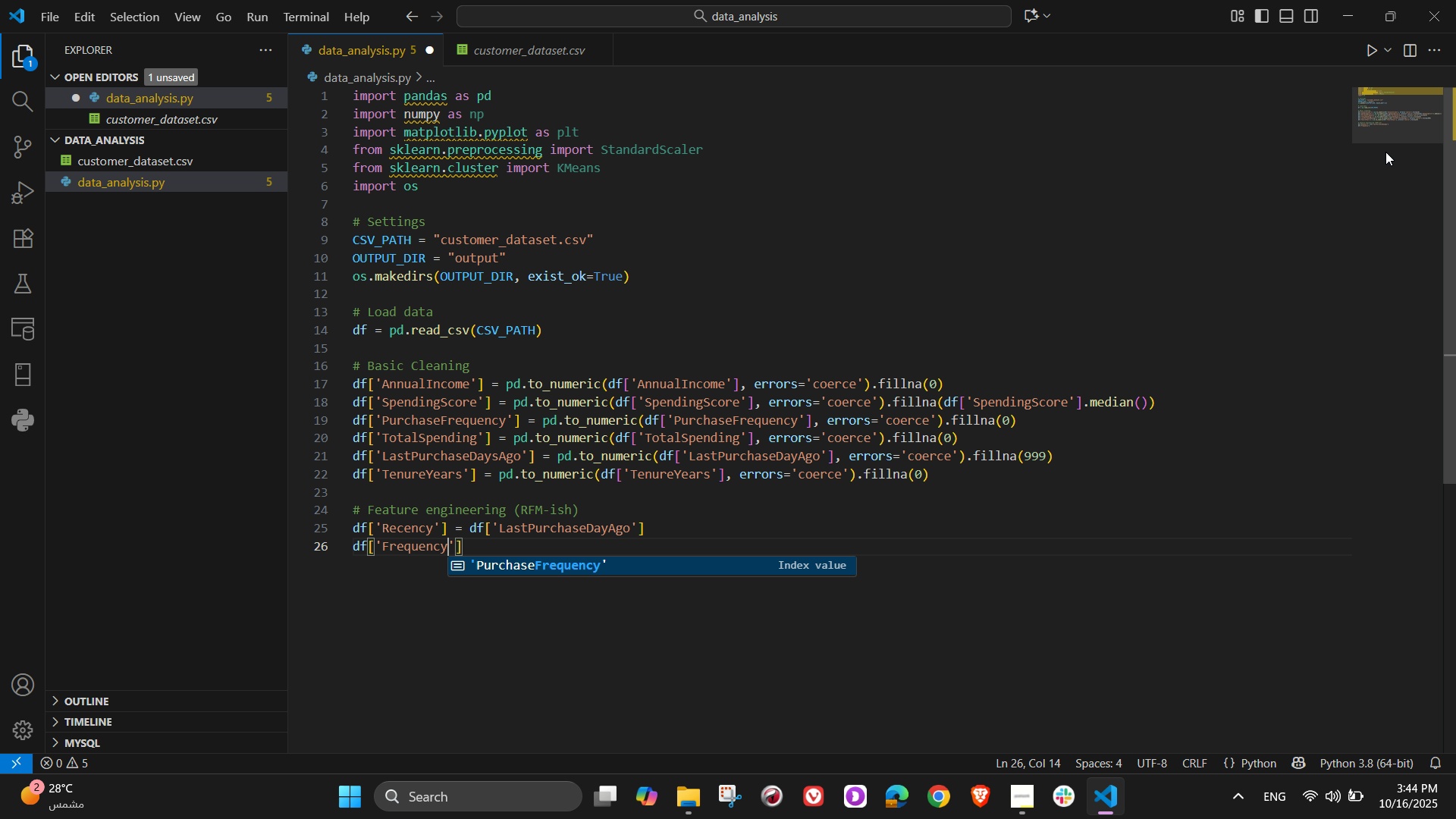 
key(ArrowRight)
 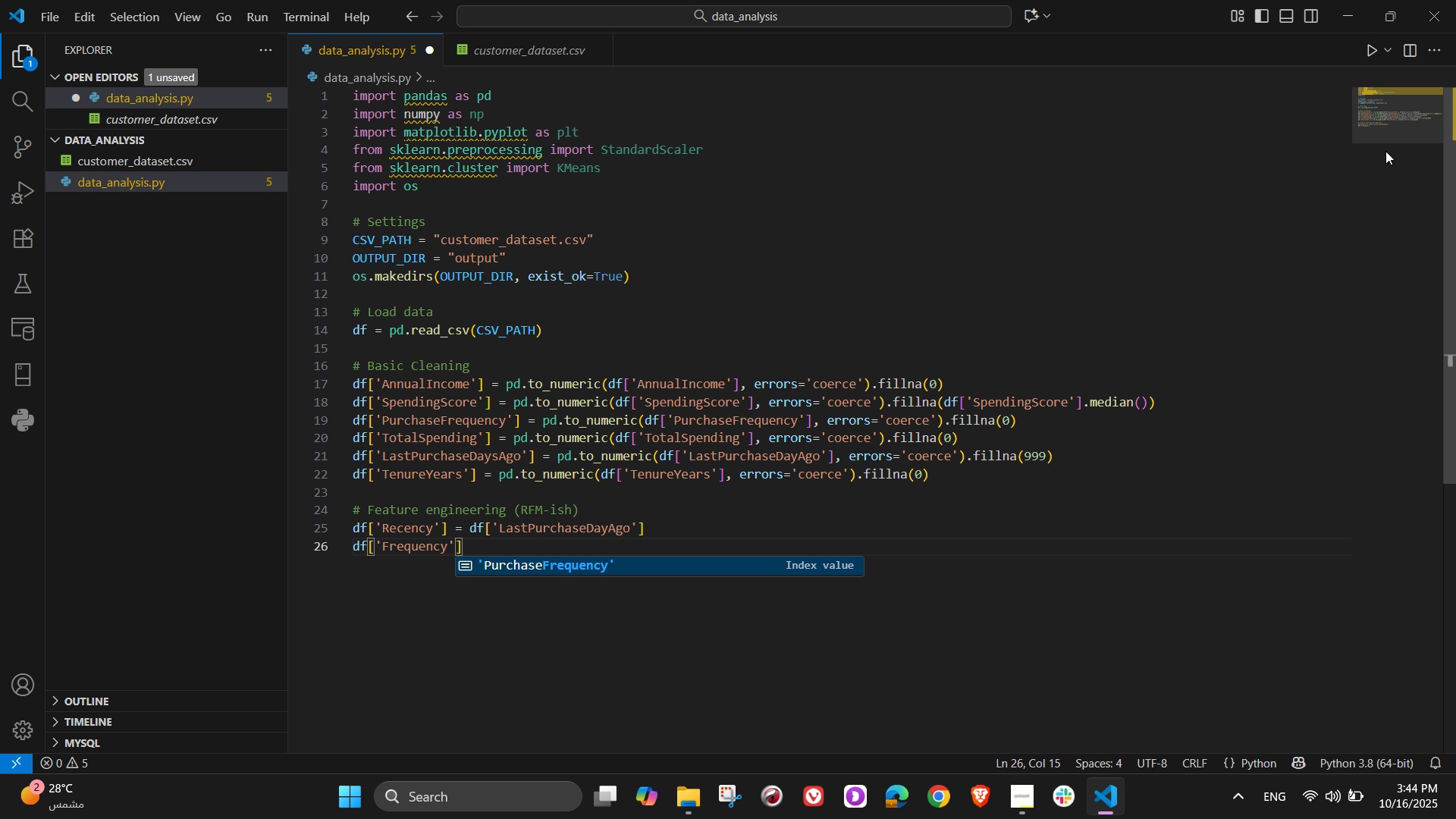 
key(ArrowRight)
 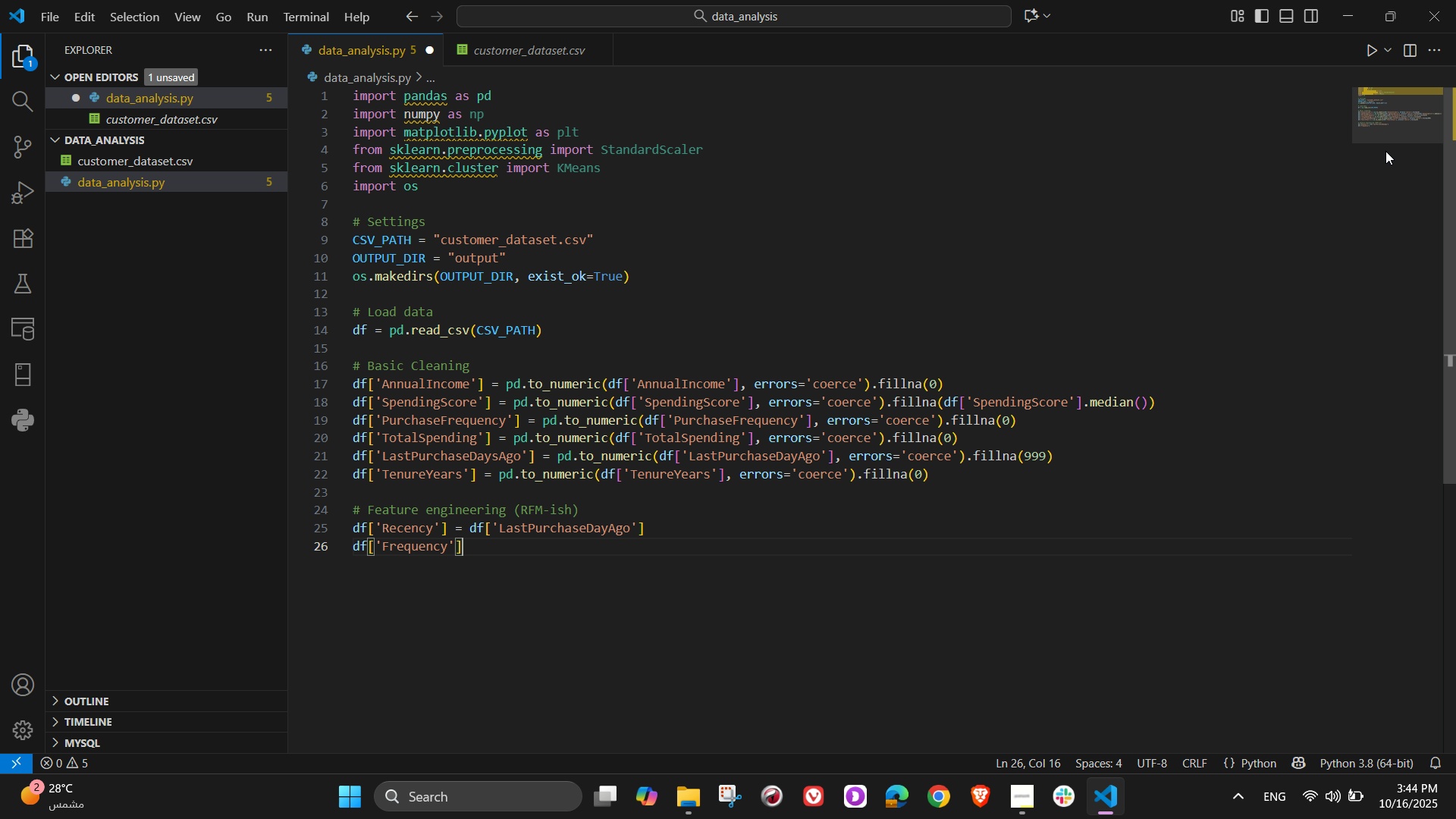 
type( = df[PurchaseFrequency)
key(Tab)
 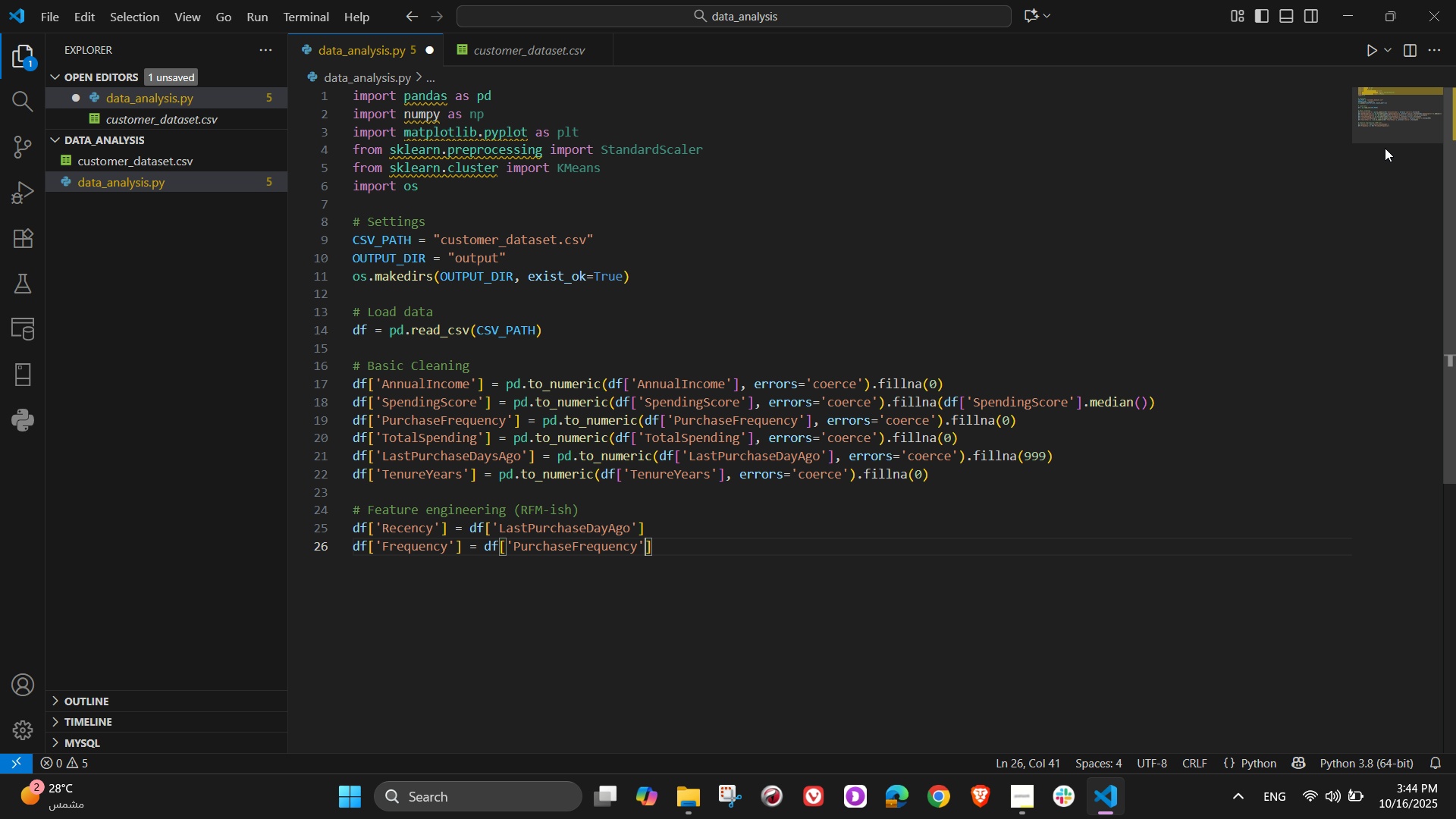 
key(ArrowRight)
 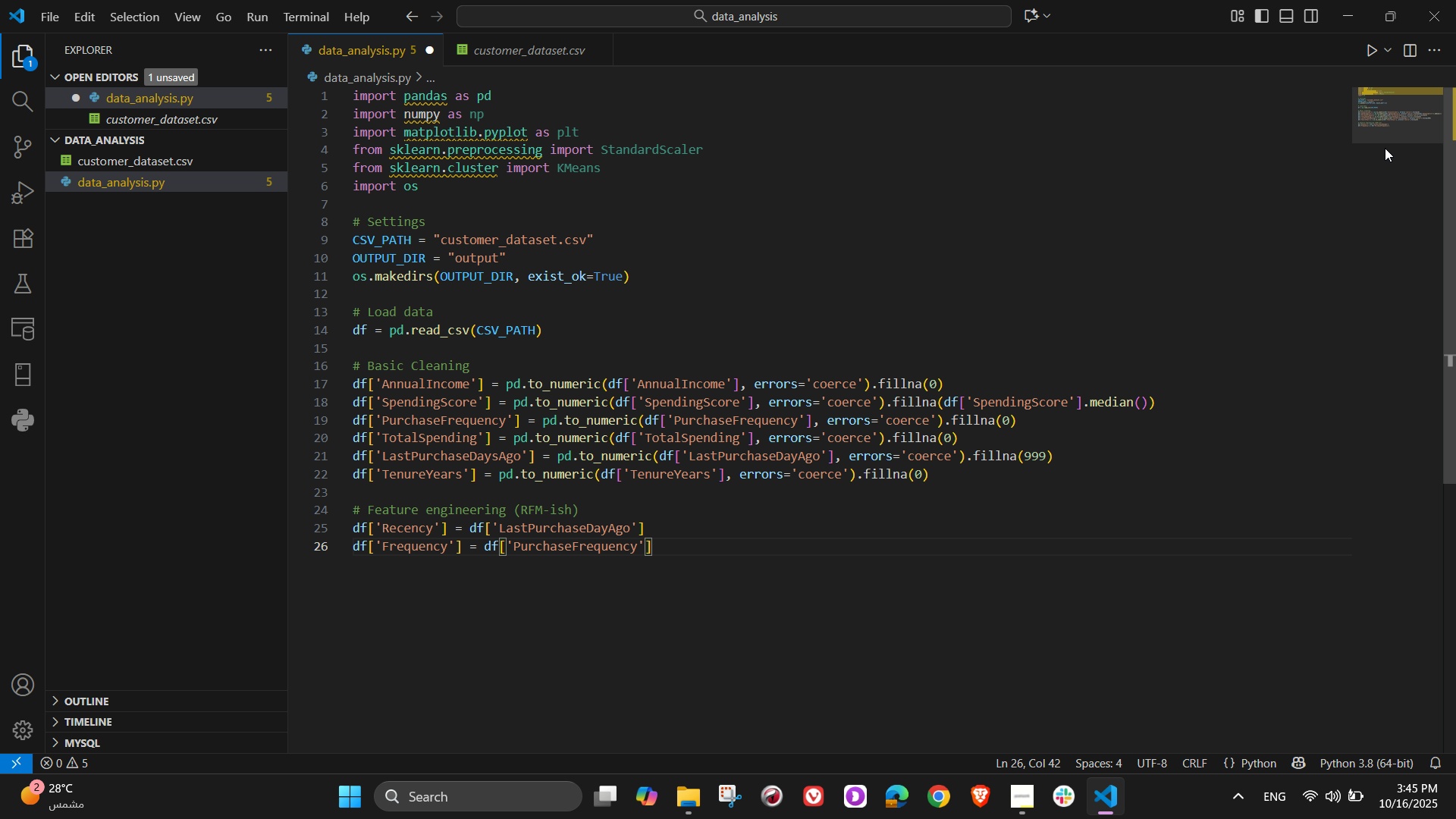 
key(NumpadEnter)
type(df[")
key(Backspace)
type('Monetary)
 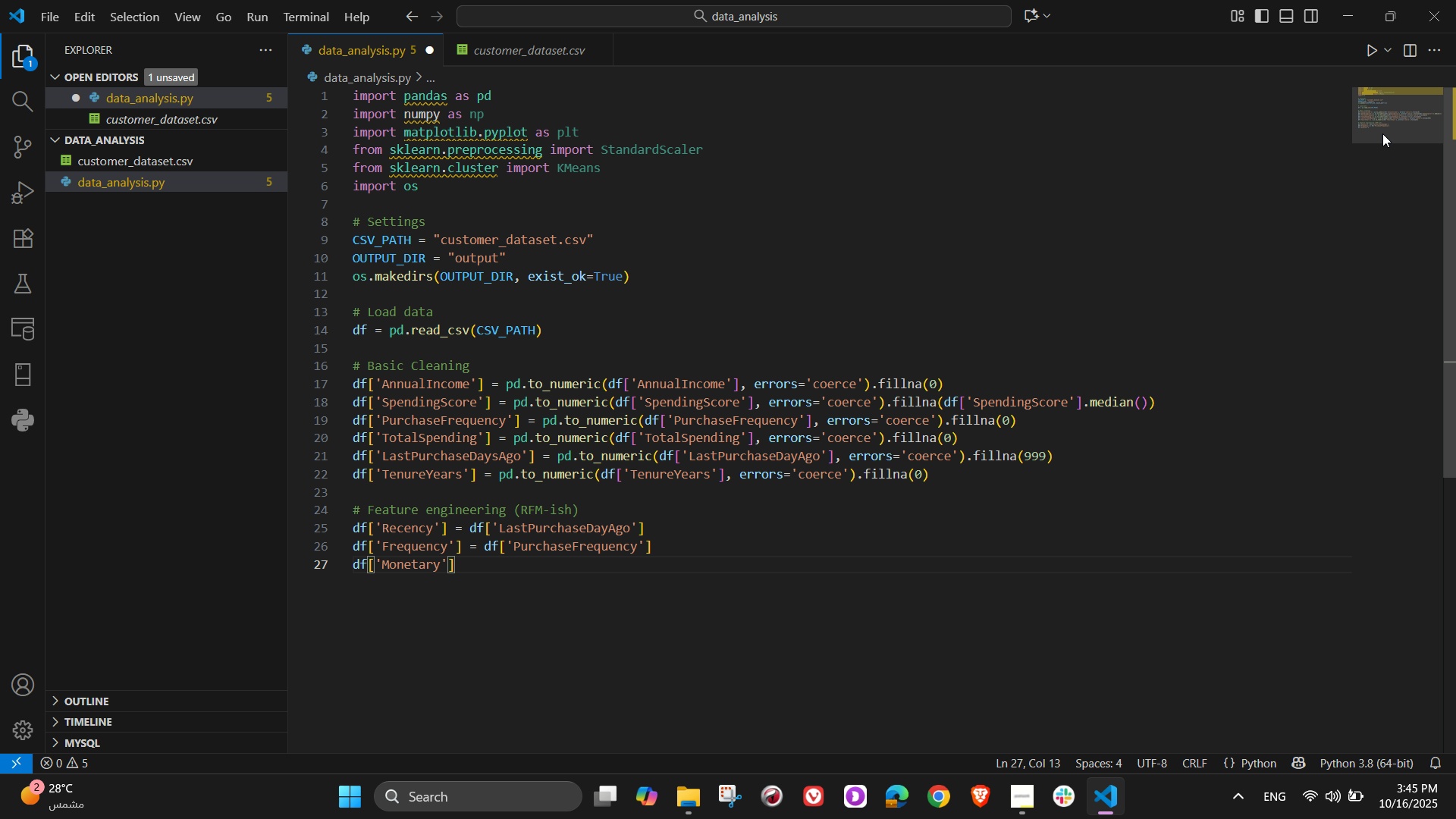 
wait(8.81)
 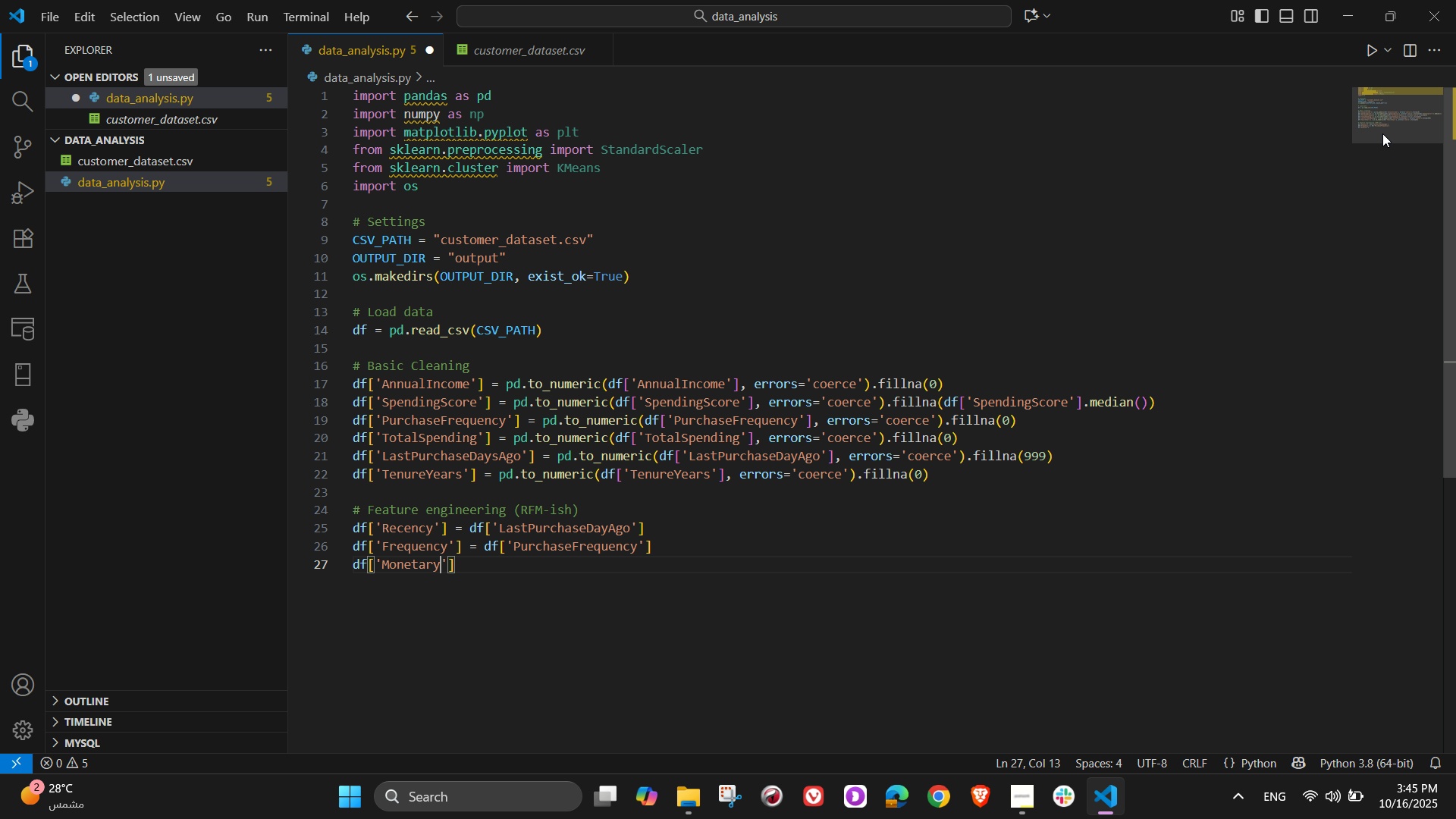 
key(ArrowRight)
 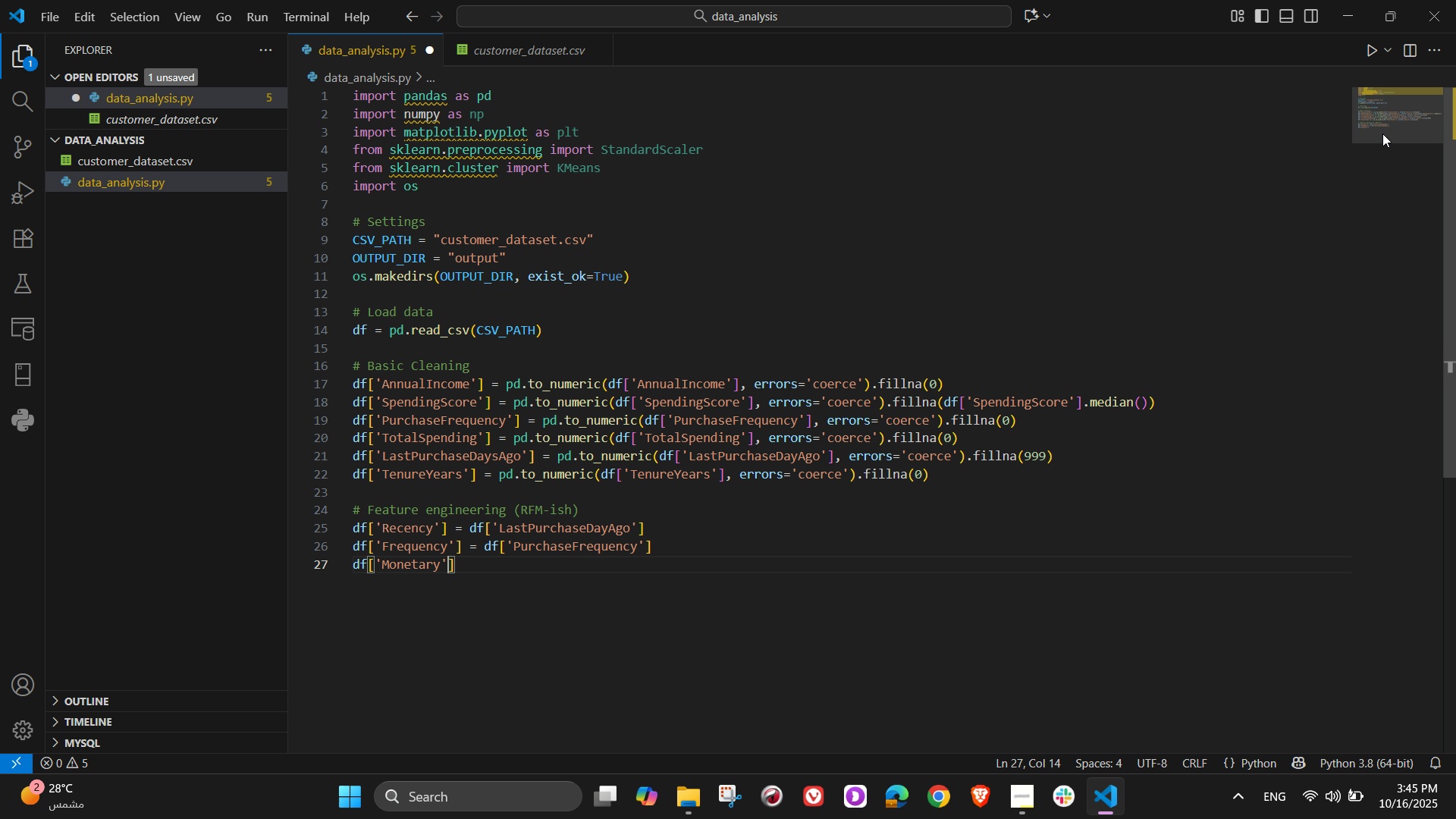 
key(ArrowRight)
 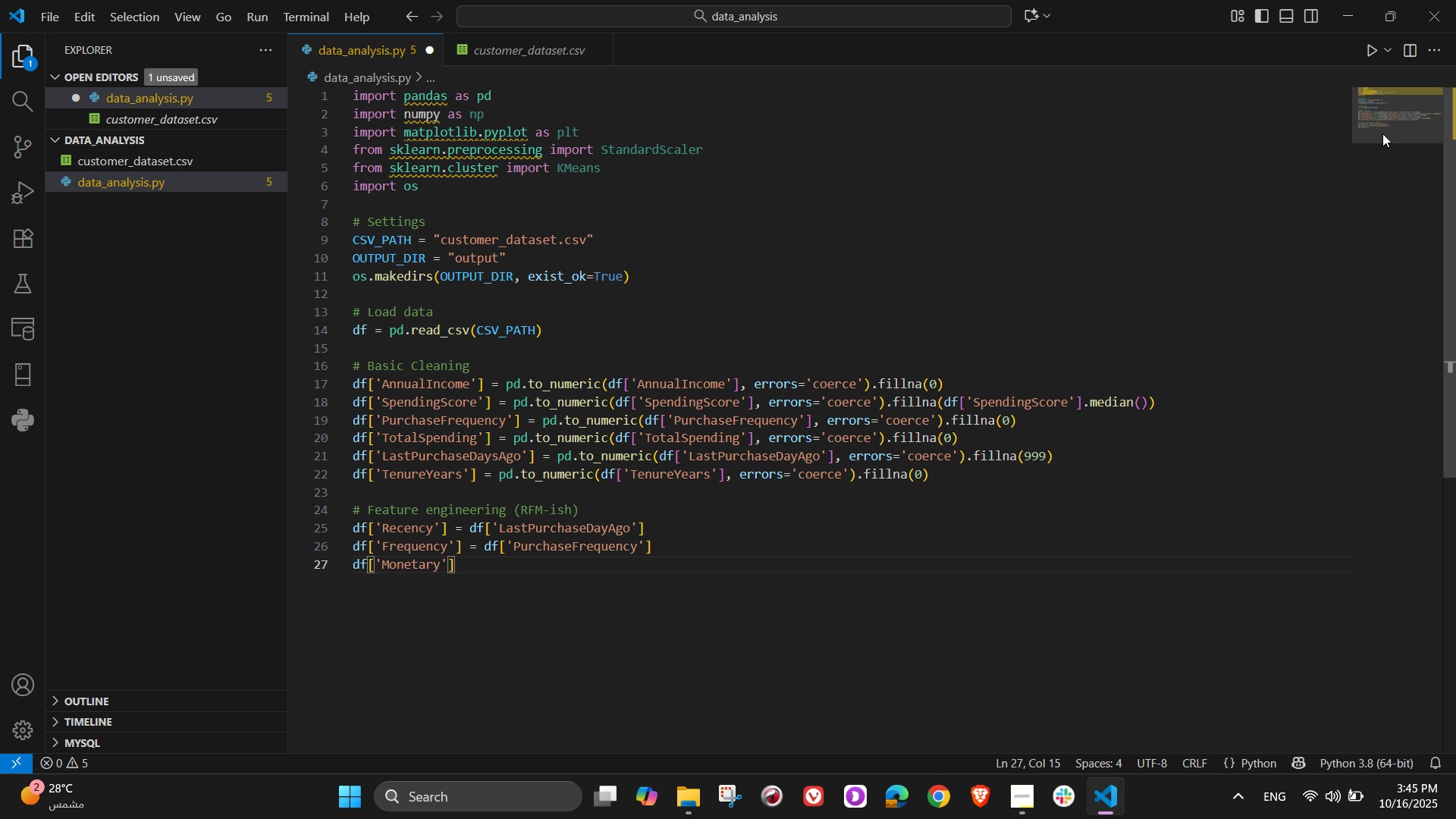 
type( = df['Total)
 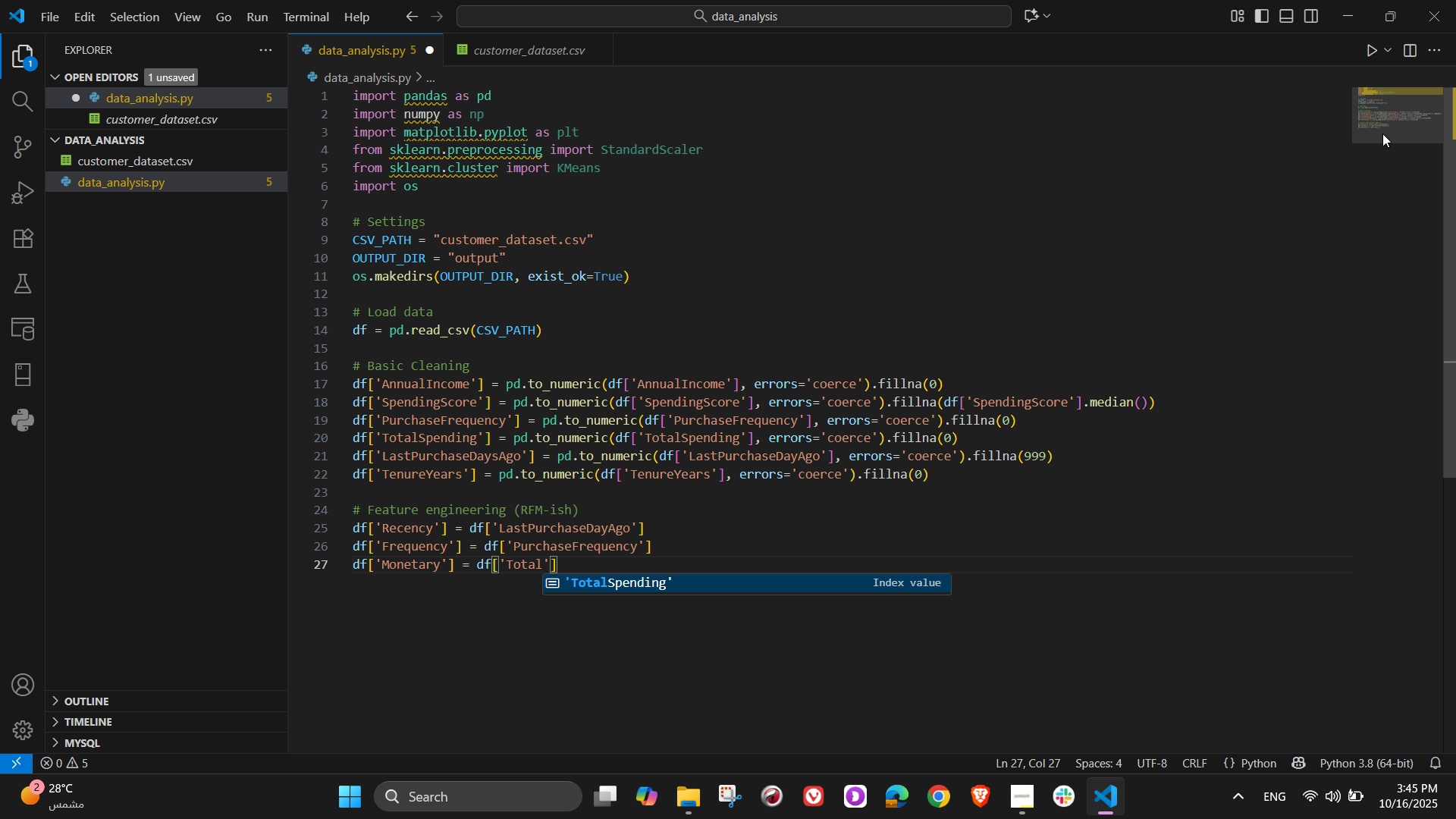 
hold_key(key=ShiftLeft, duration=1.53)
 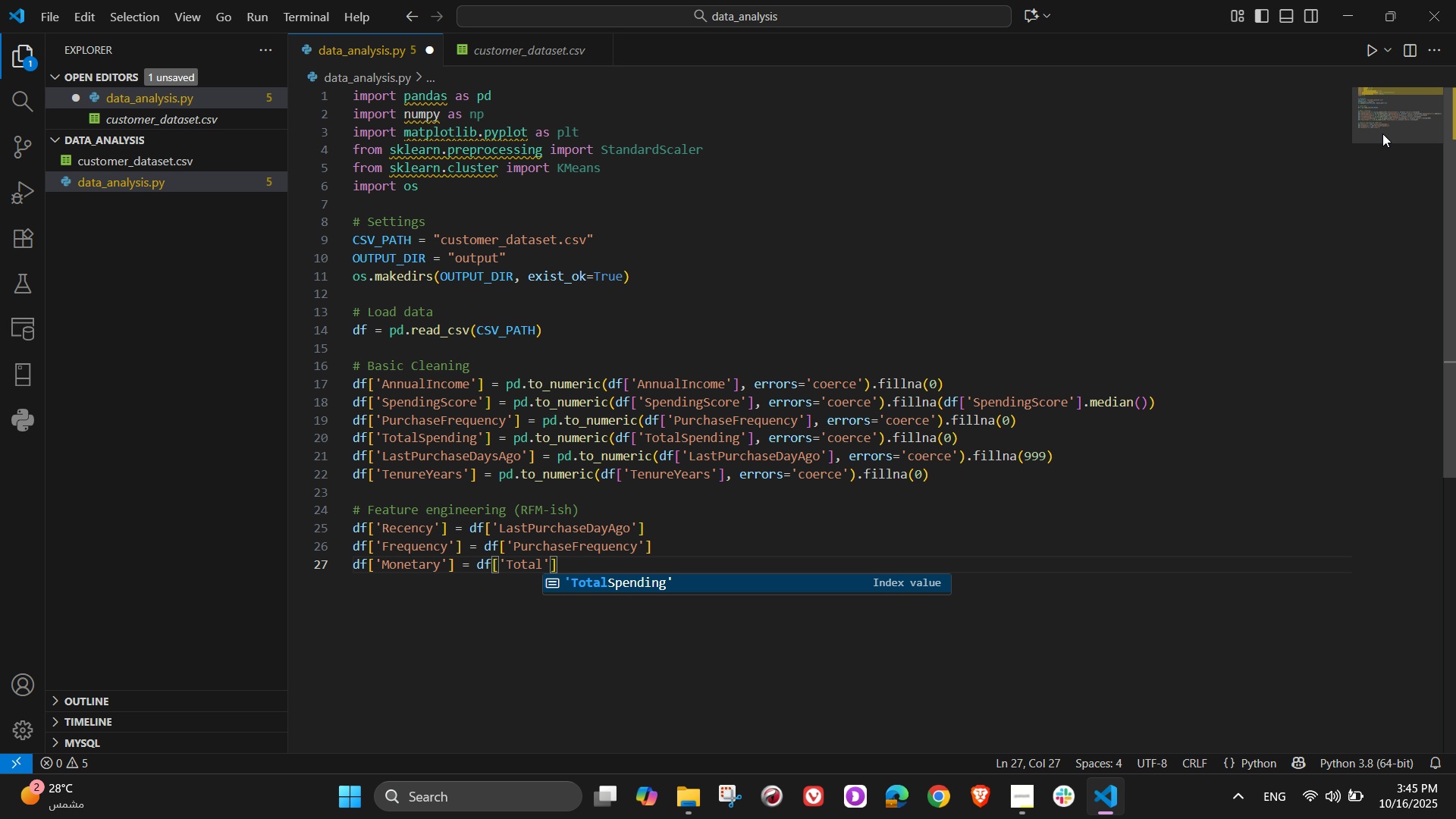 
key(Shift+S)
 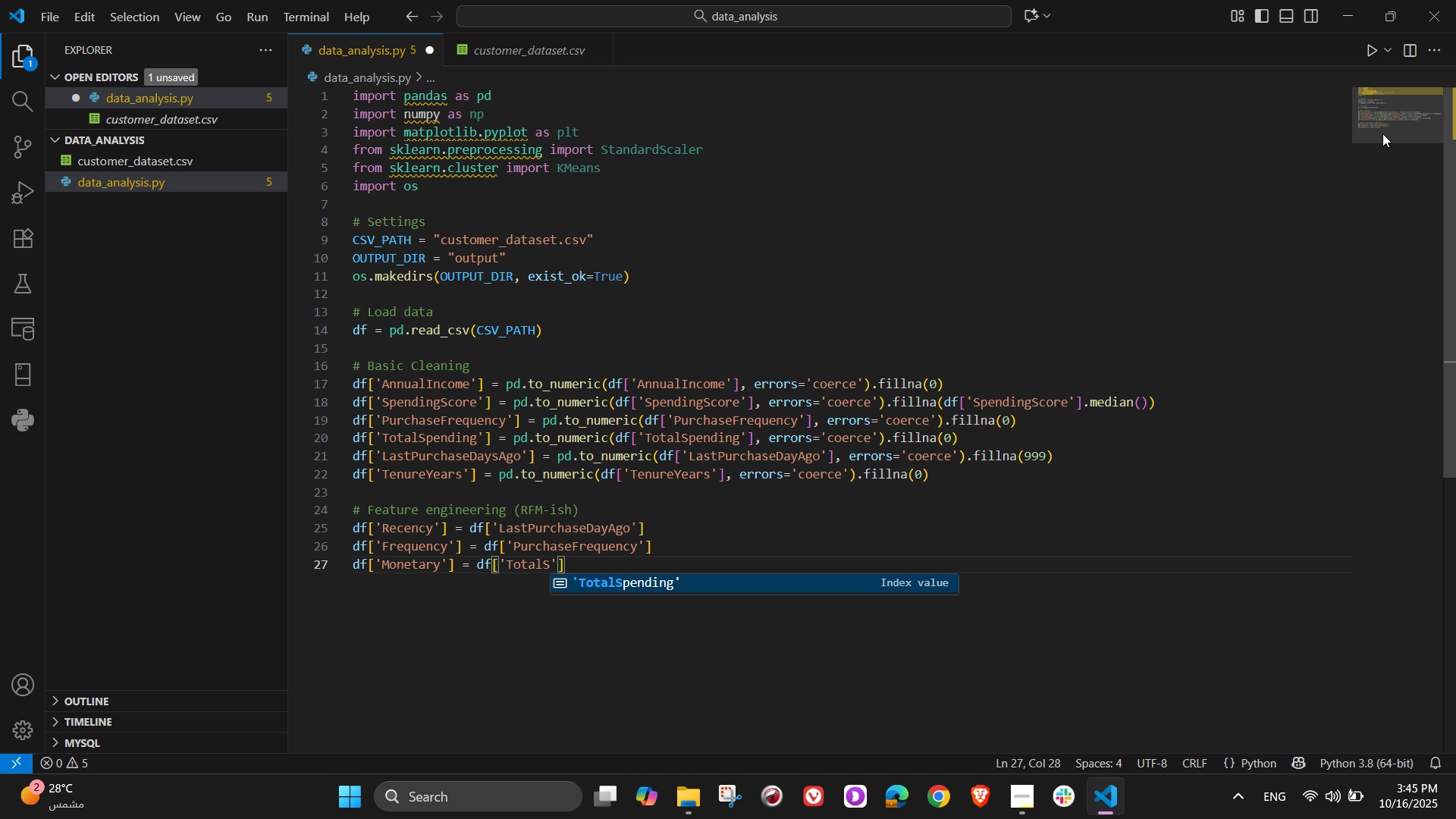 
key(Backspace)
 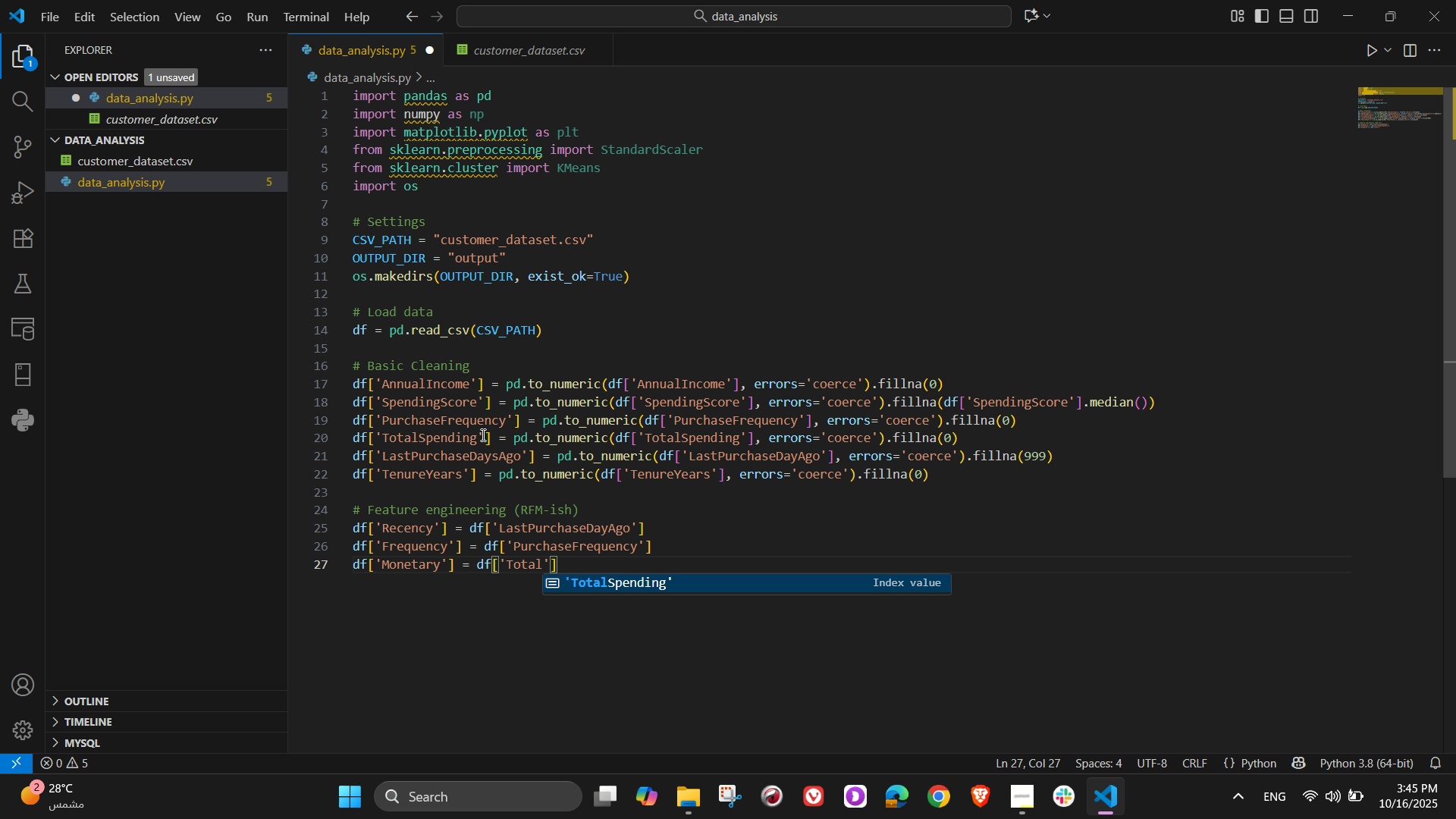 
left_click([479, 436])
 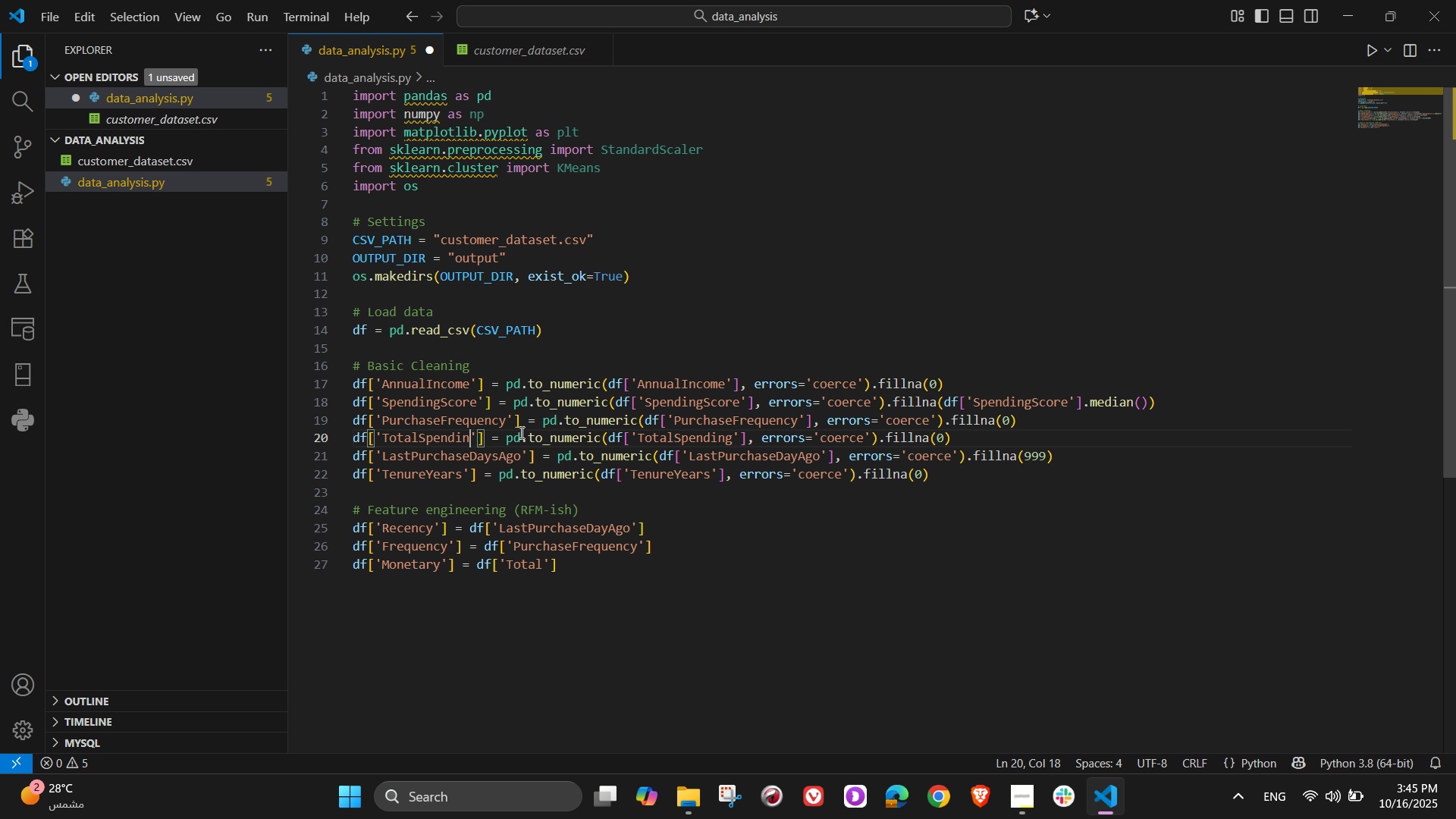 
key(Backspace)
 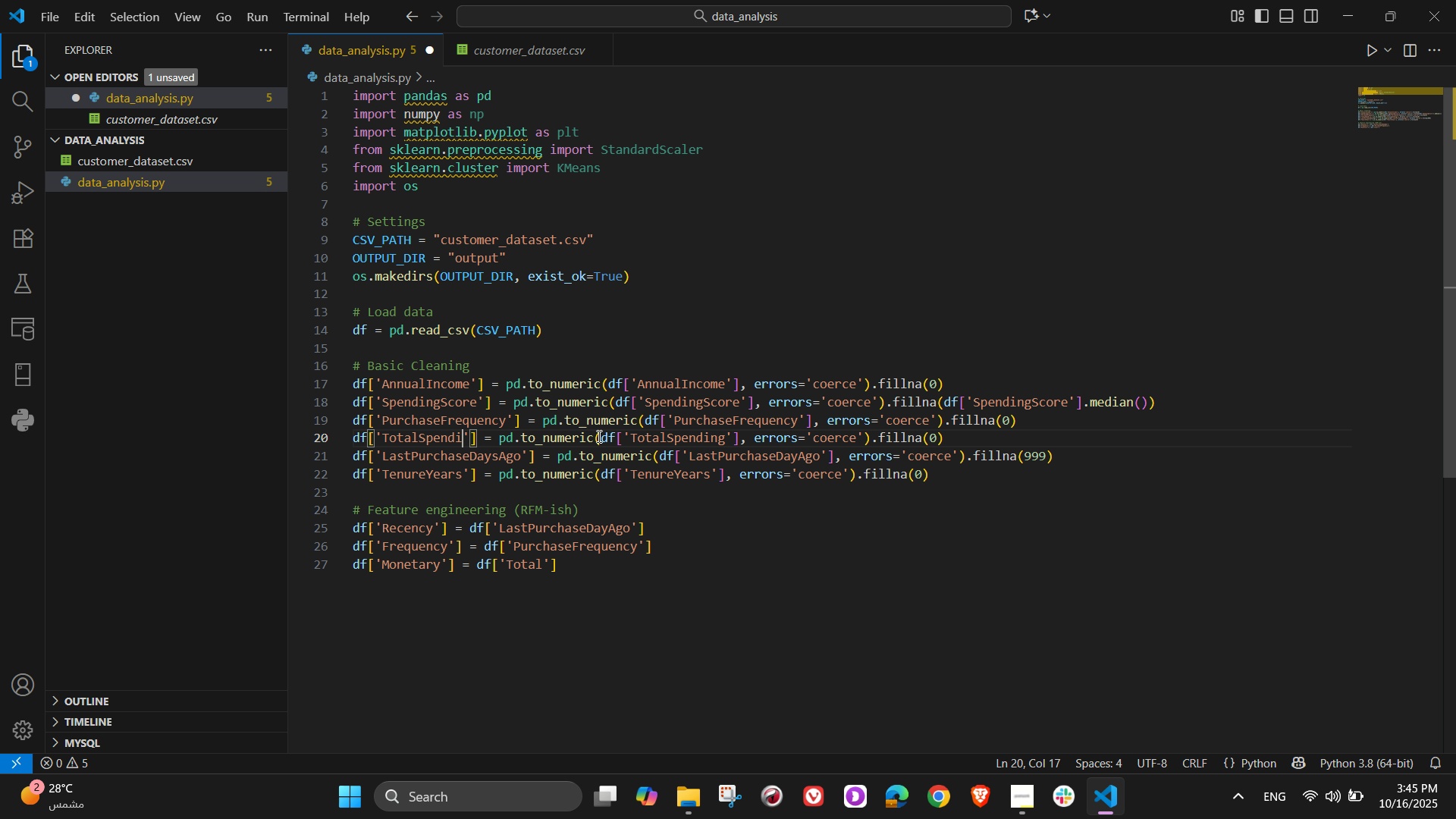 
key(Backspace)
 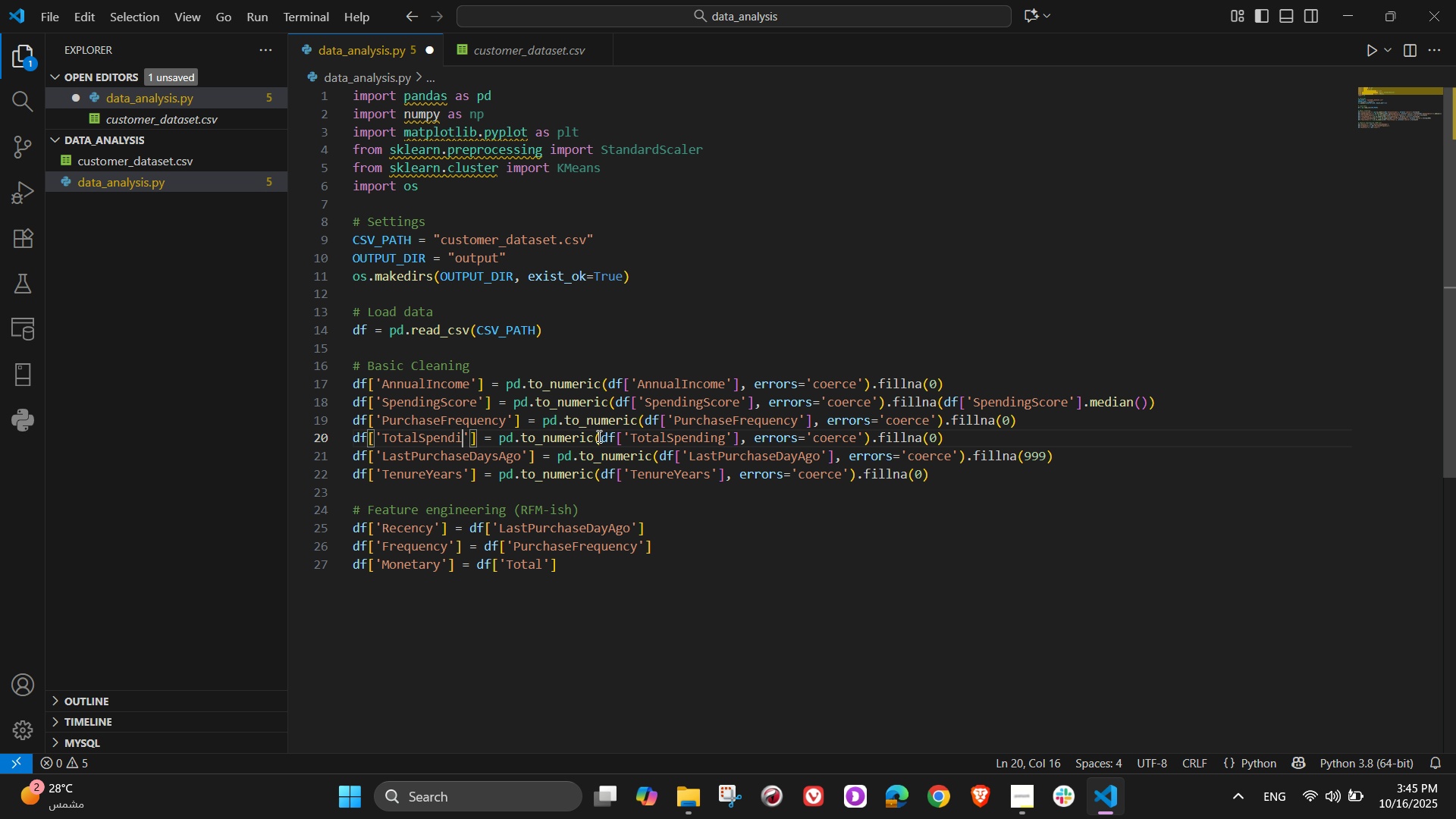 
key(Backspace)
 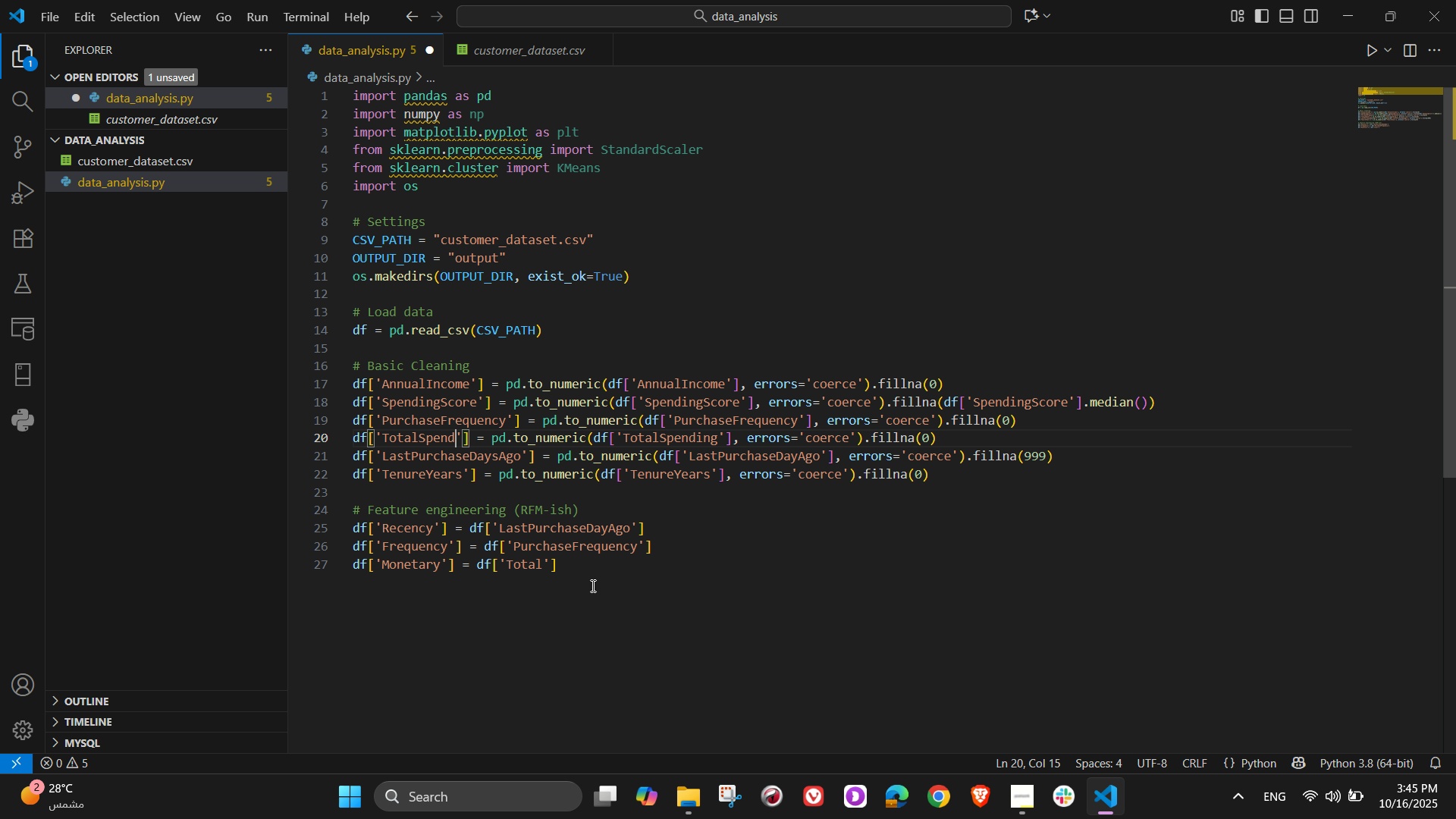 
left_click([545, 570])
 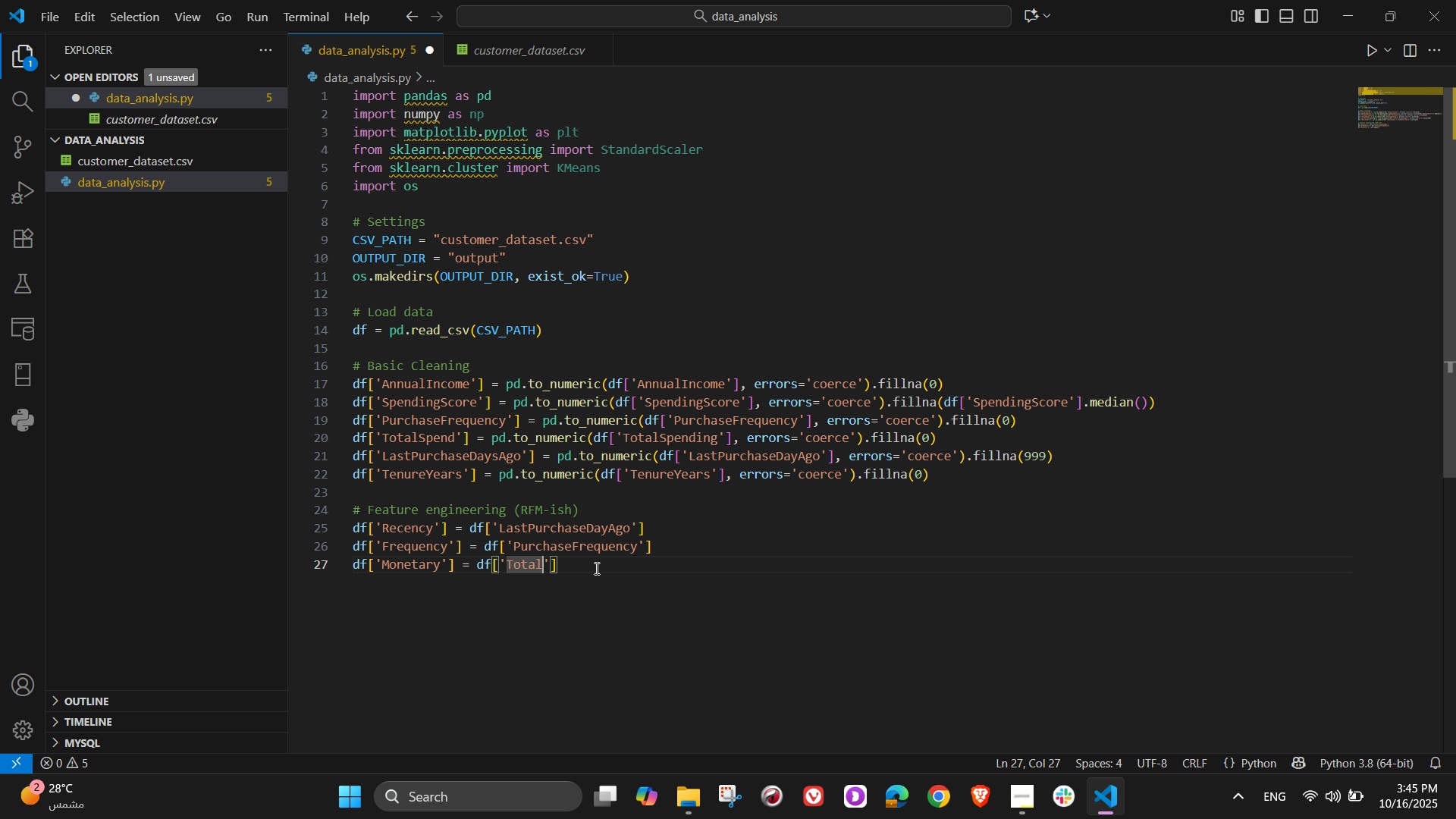 
type(Spend)
 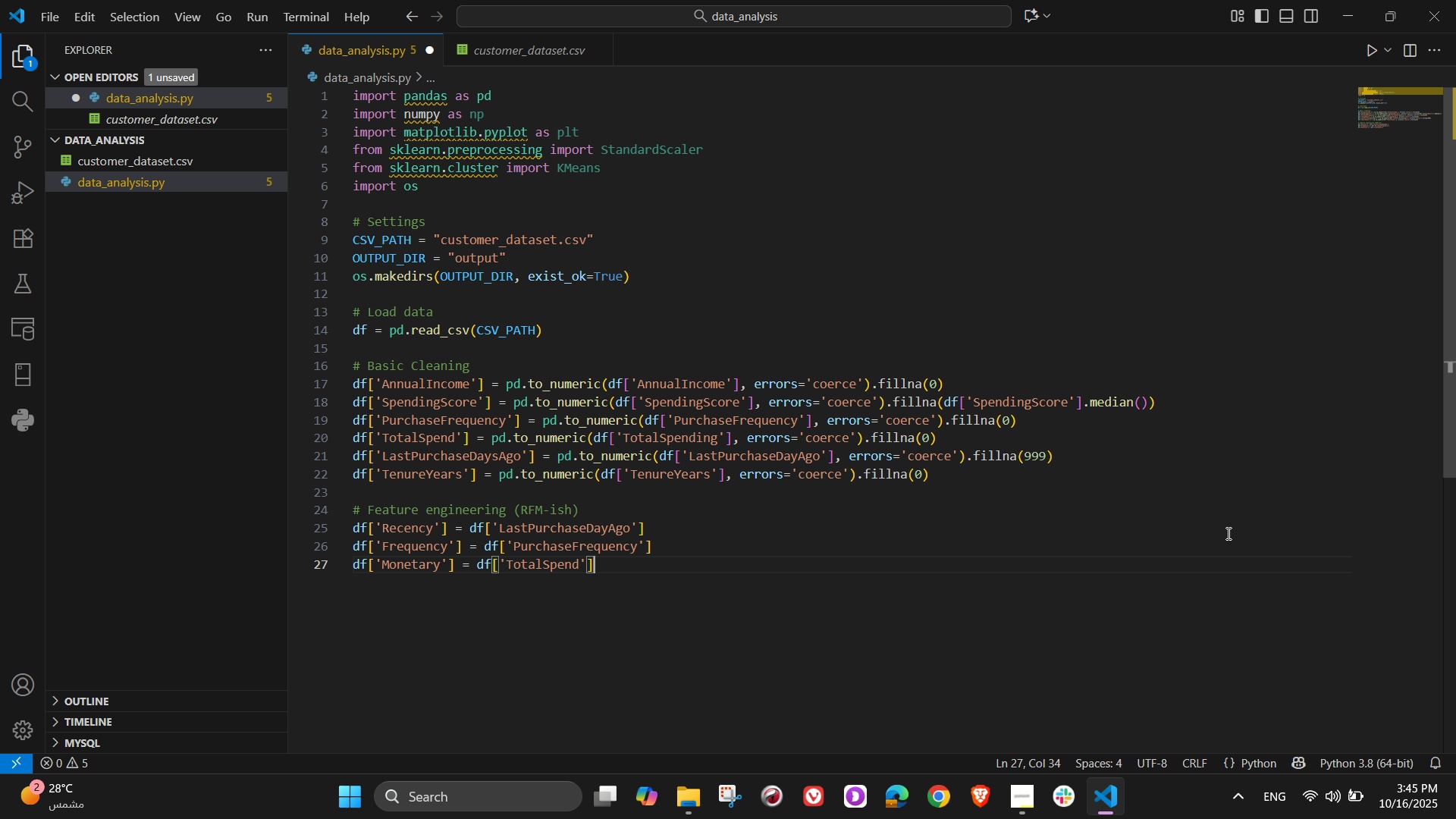 
wait(11.63)
 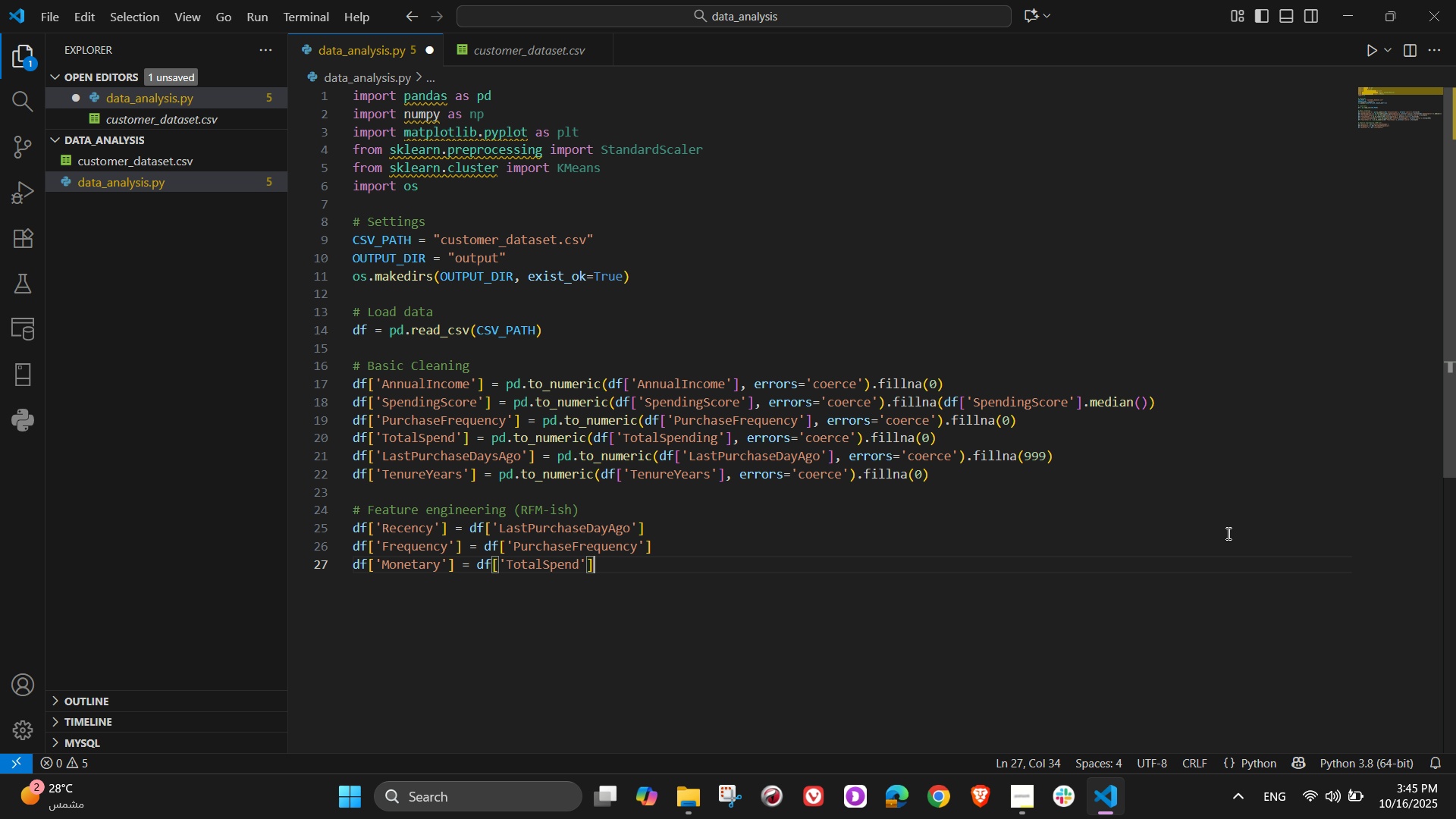 
key(NumpadEnter)
 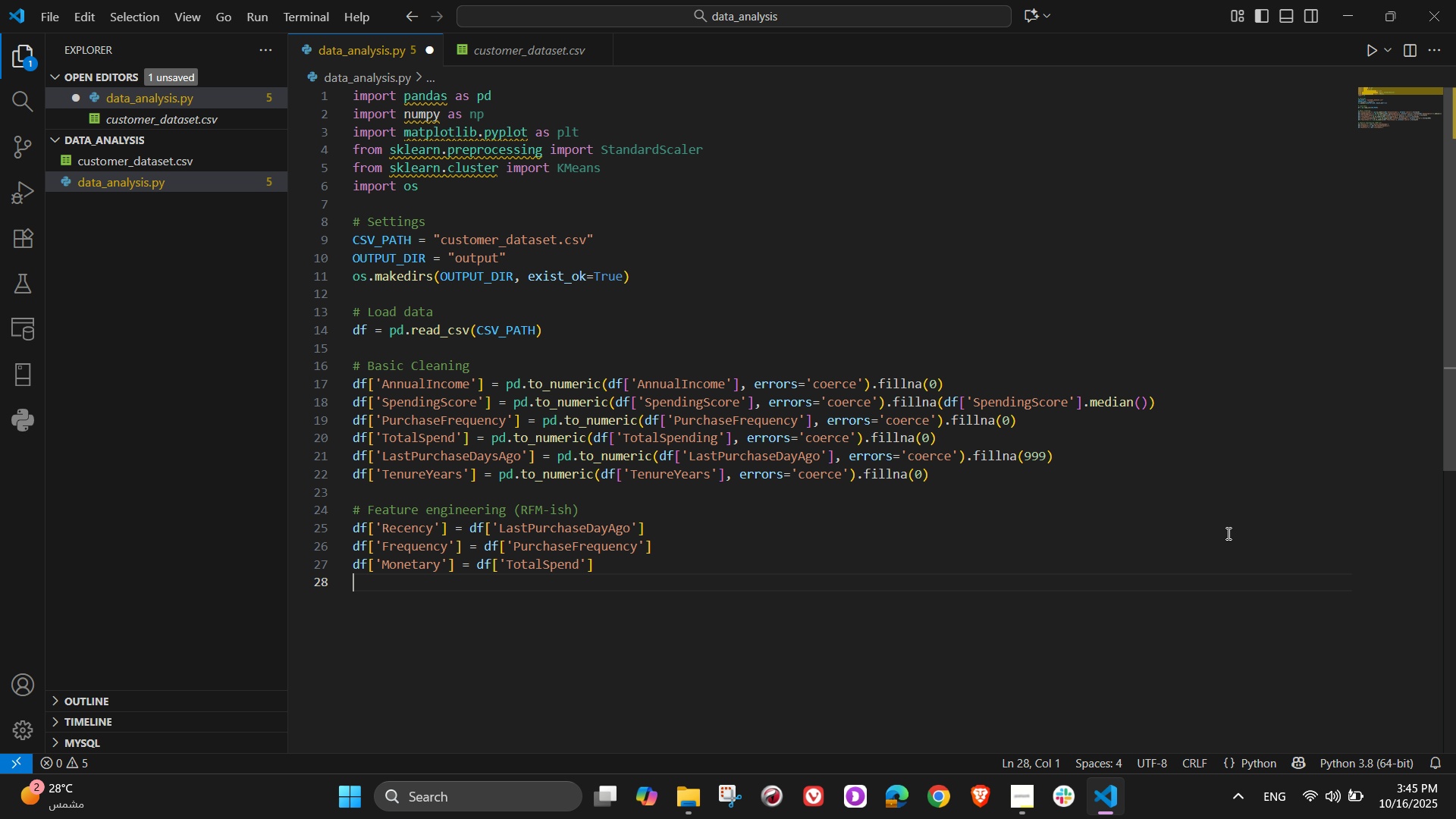 
key(NumpadEnter)
 